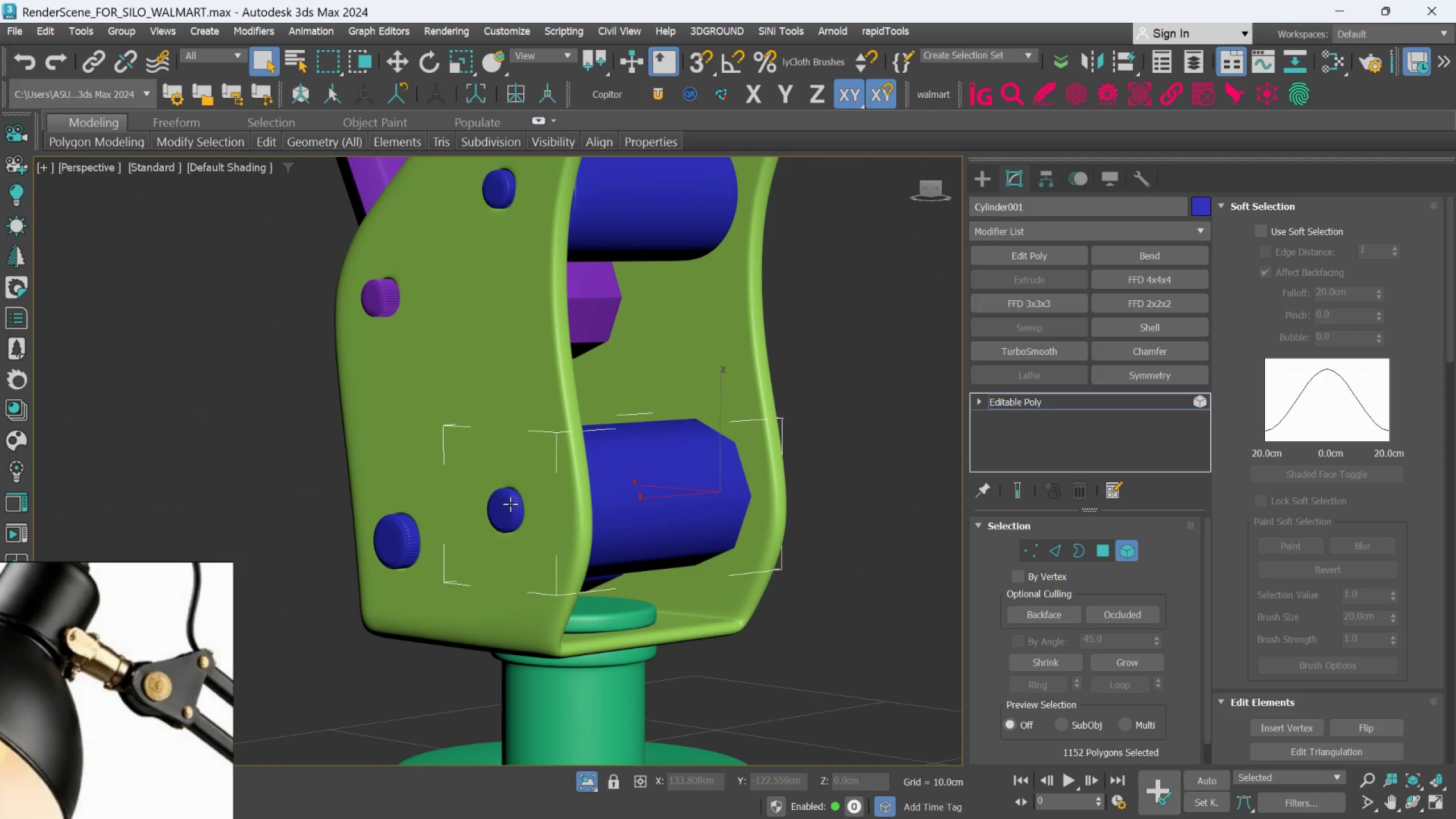 
hold_key(key=AltLeft, duration=1.64)
hold_key(key=ControlLeft, duration=0.59)
left_click([510, 504])
 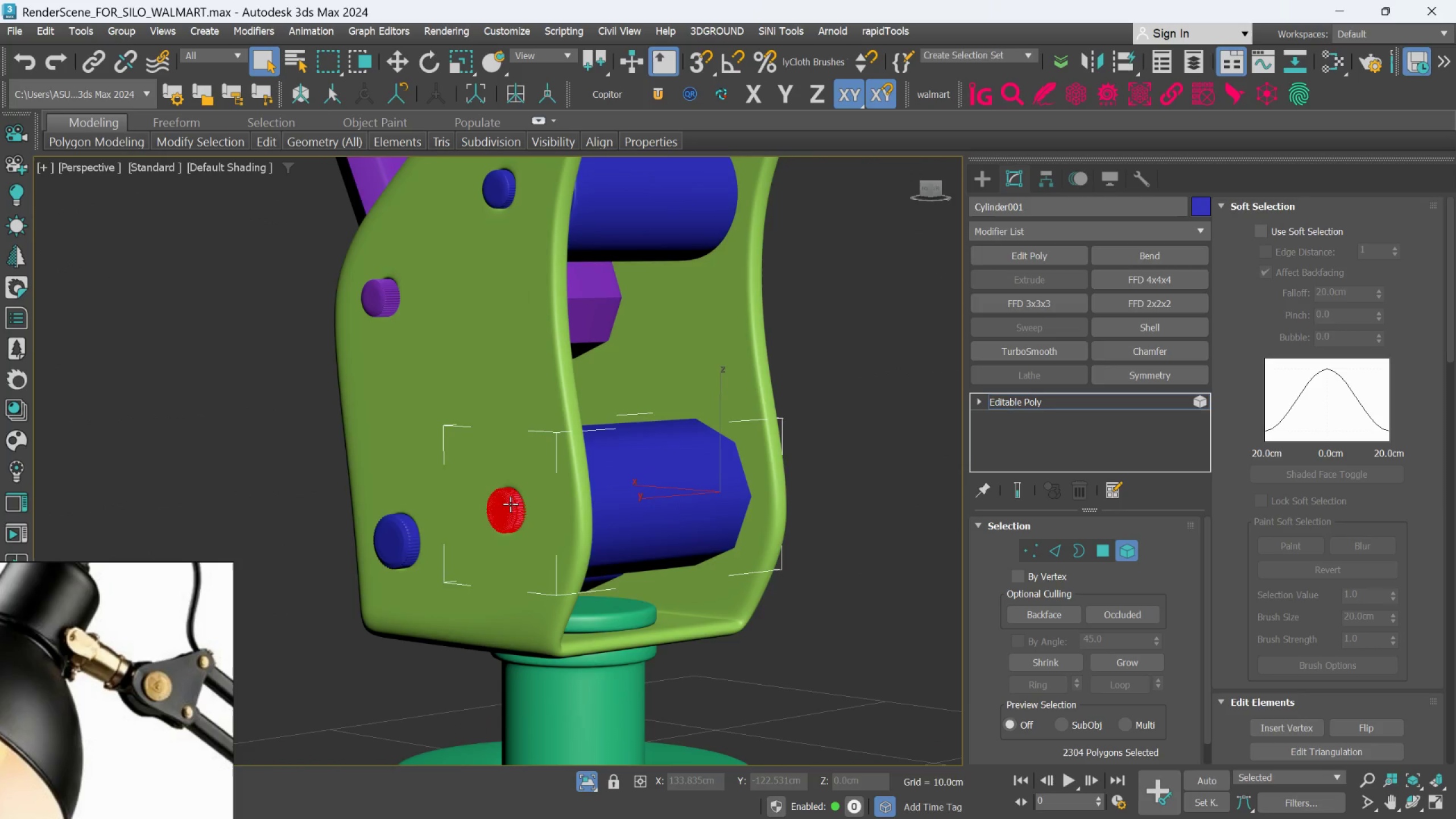 
hold_key(key=AltLeft, duration=0.62)
 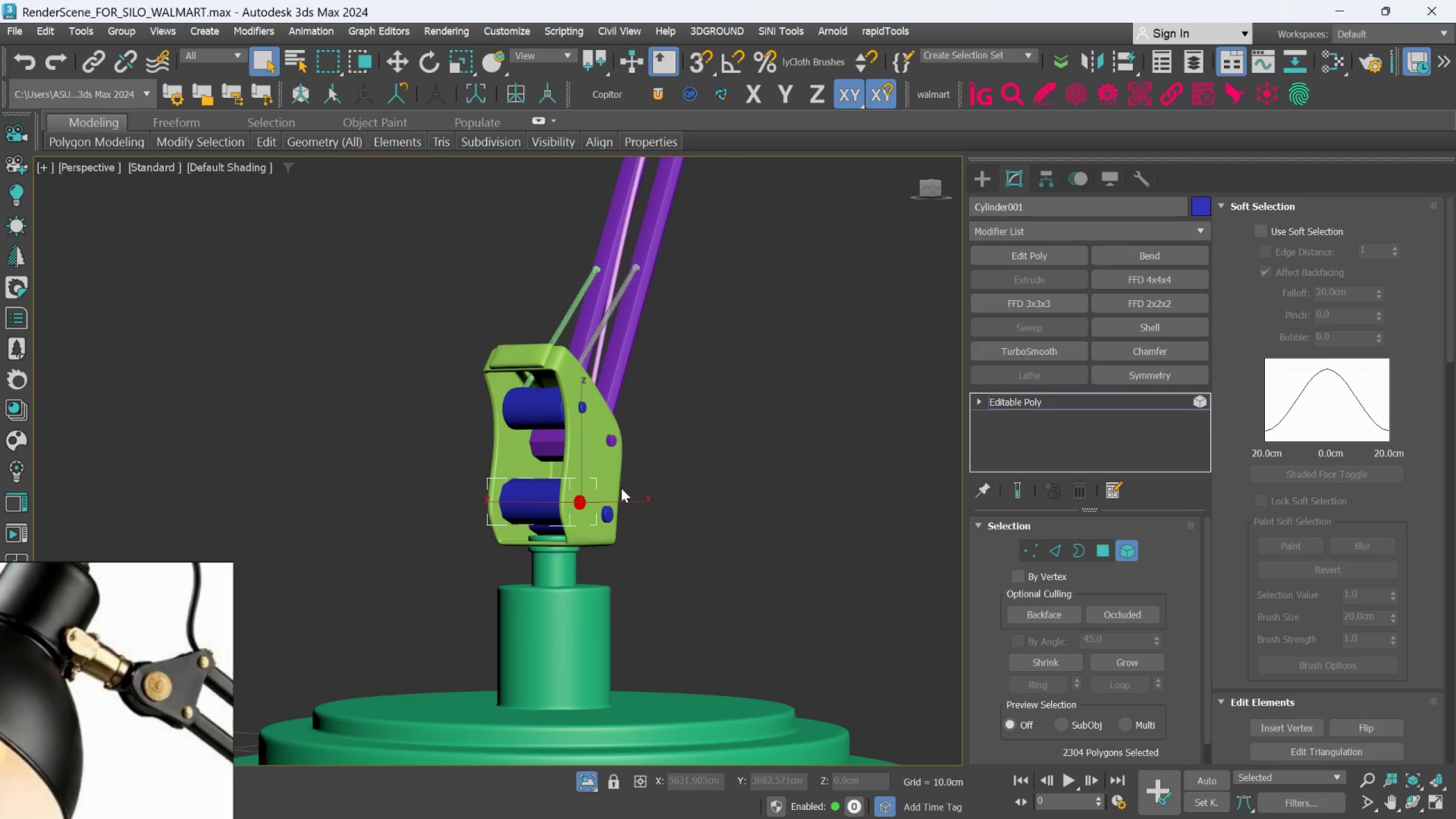 
scroll: coordinate [510, 503], scroll_direction: down, amount: 3.0
 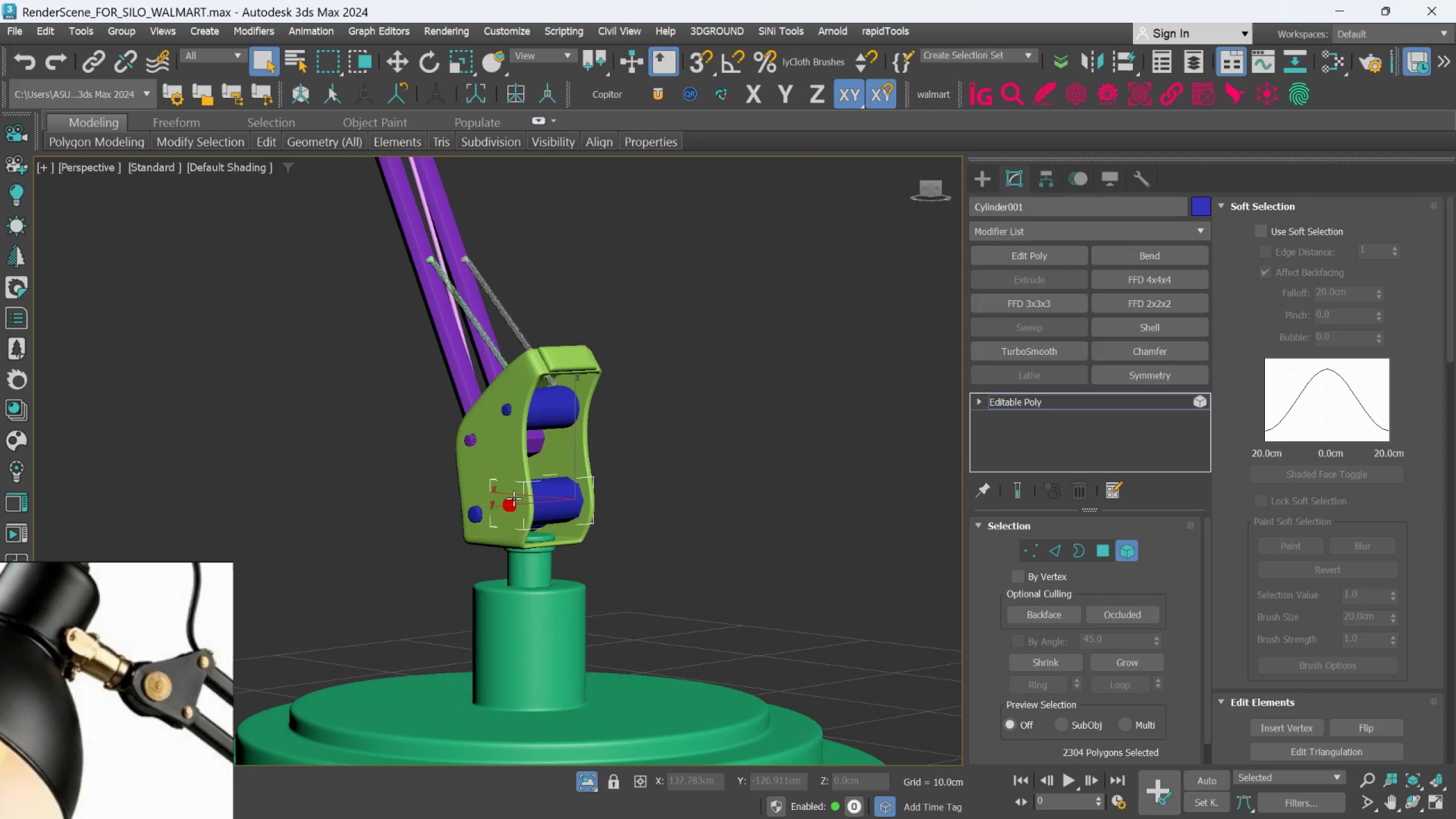 
scroll: coordinate [623, 487], scroll_direction: up, amount: 2.0
 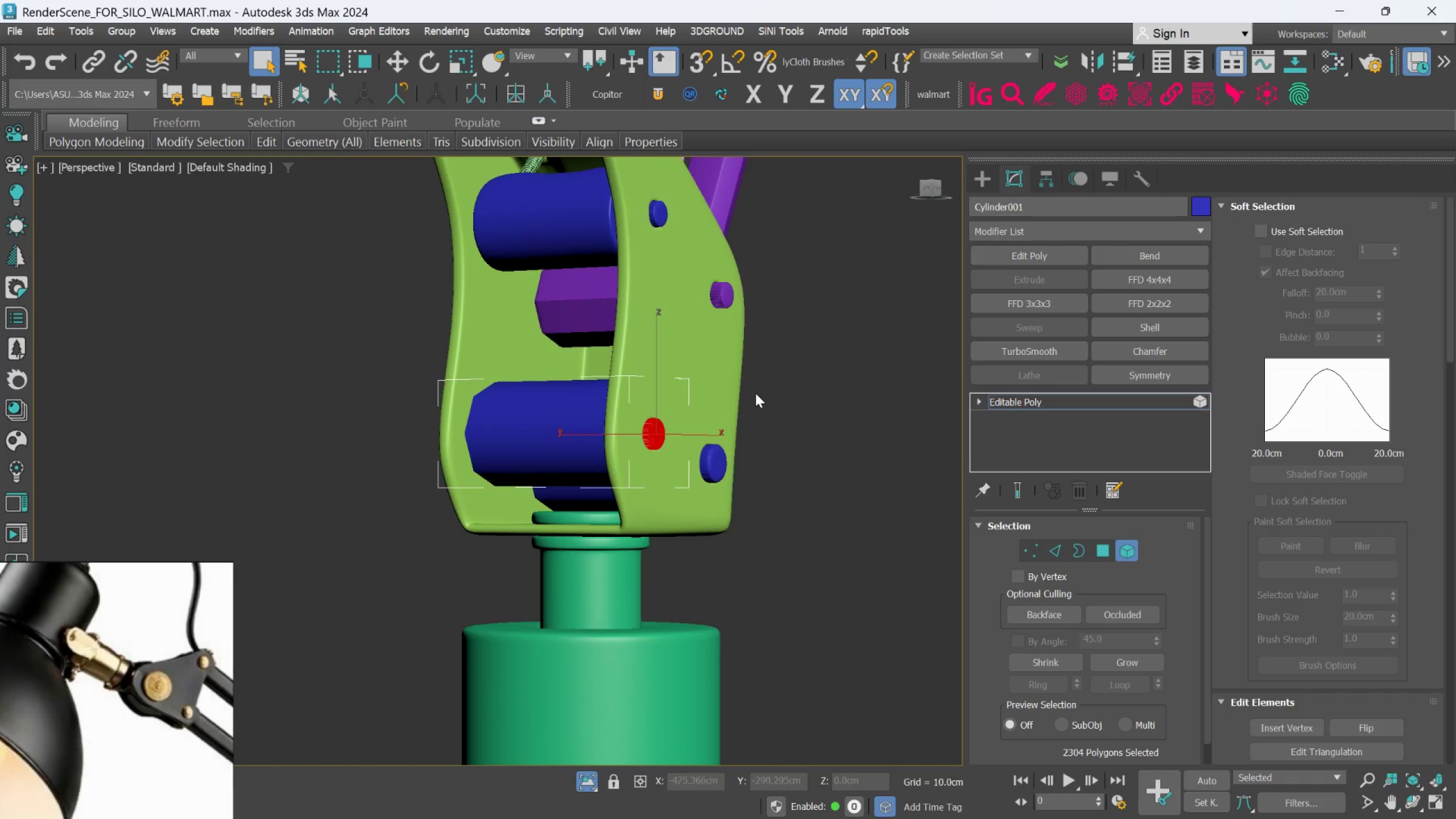 
middle_click([763, 382])
 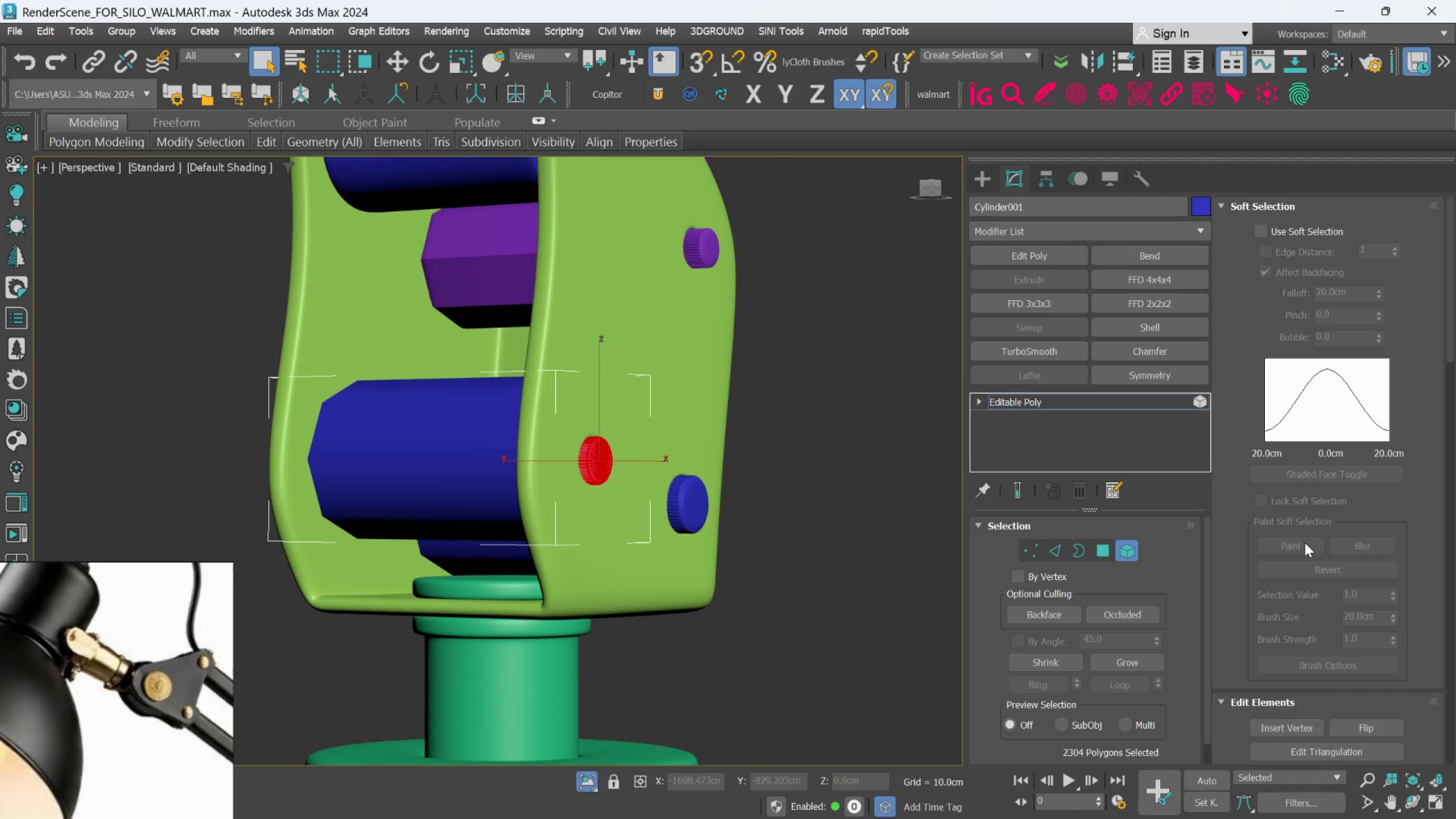 
scroll: coordinate [762, 385], scroll_direction: up, amount: 1.0
 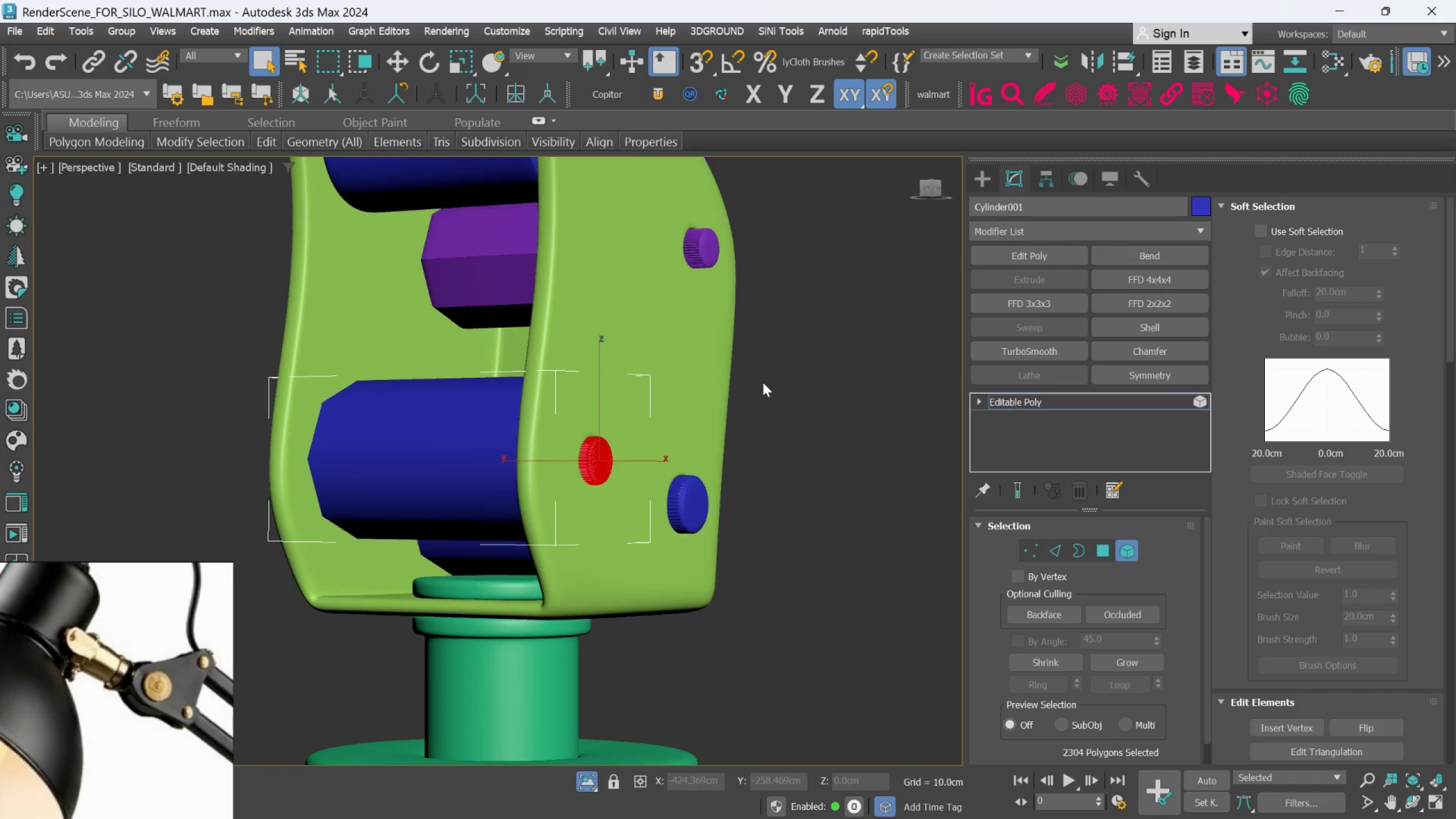 
scroll: coordinate [1321, 571], scroll_direction: down, amount: 16.0
 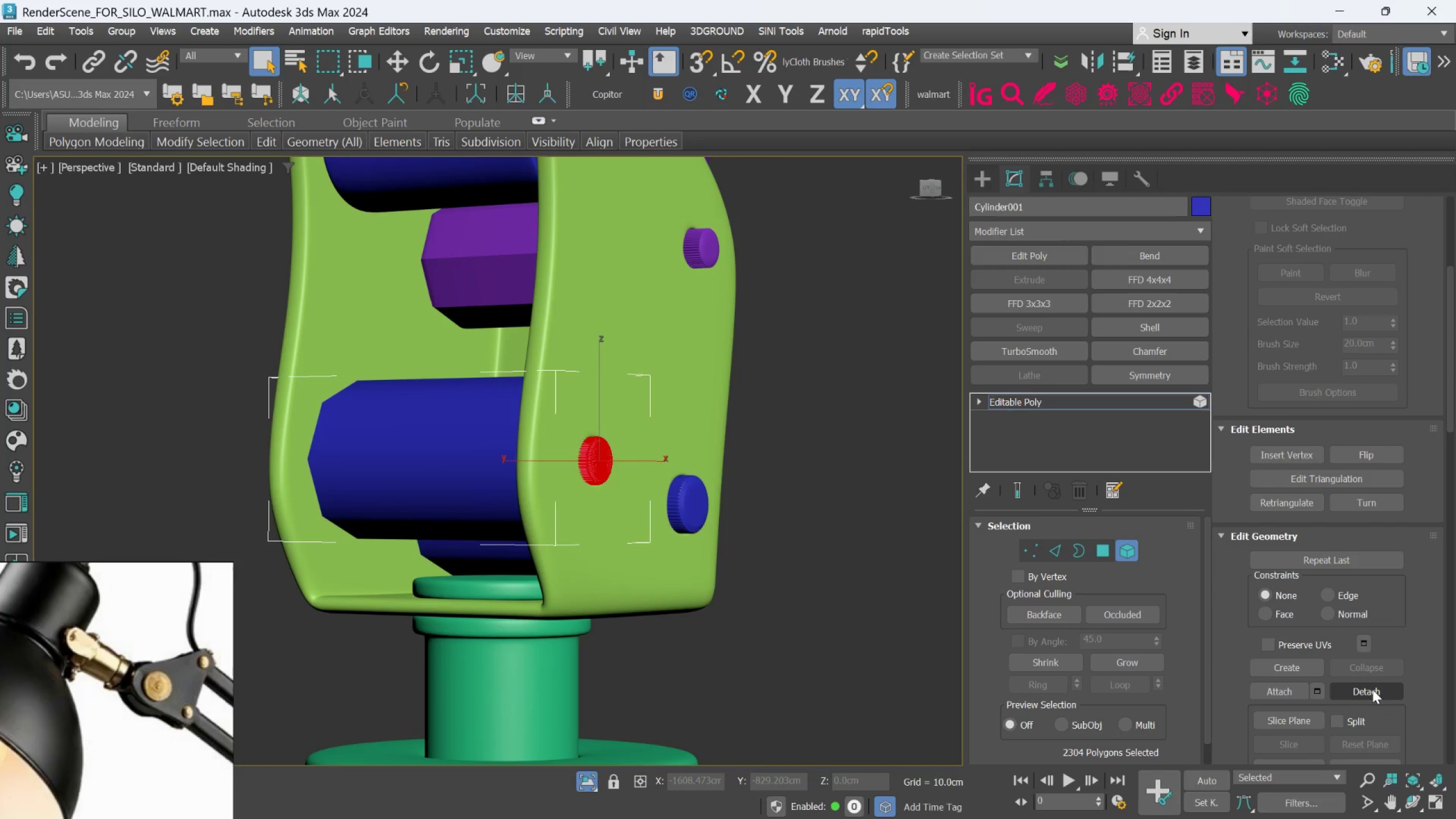 
left_click([1372, 689])
 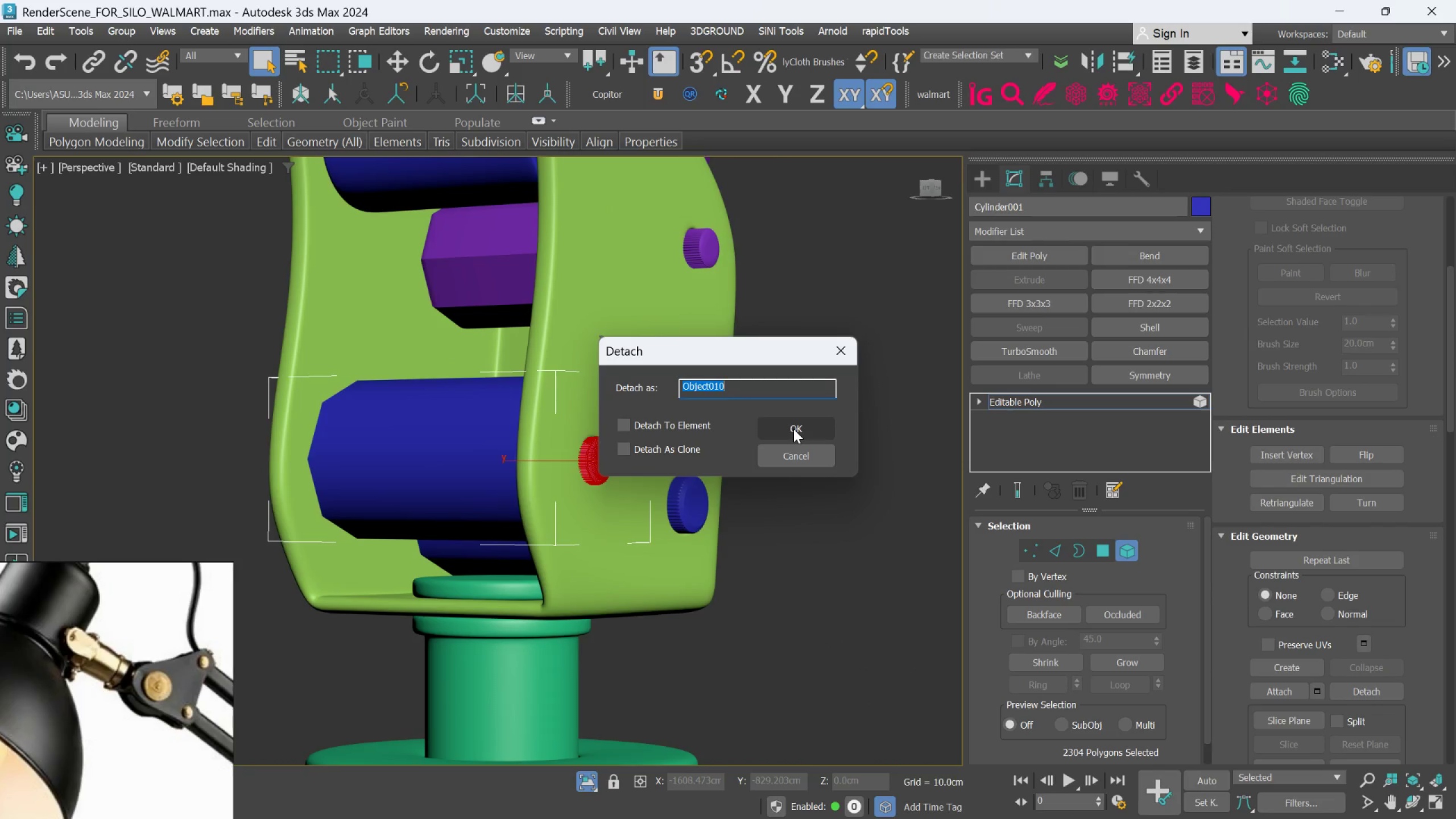 
left_click([793, 429])
 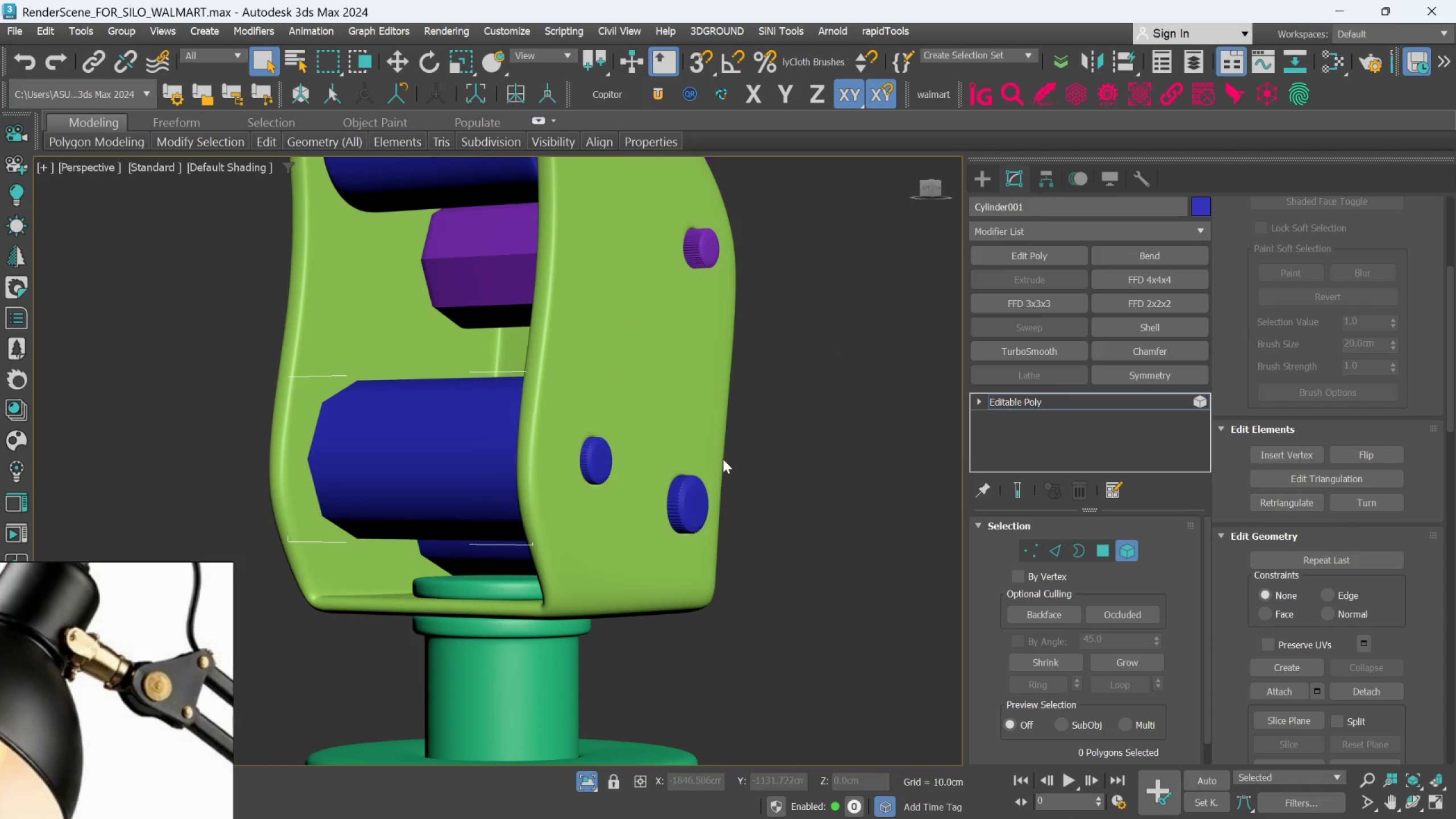 
scroll: coordinate [724, 457], scroll_direction: down, amount: 1.0
 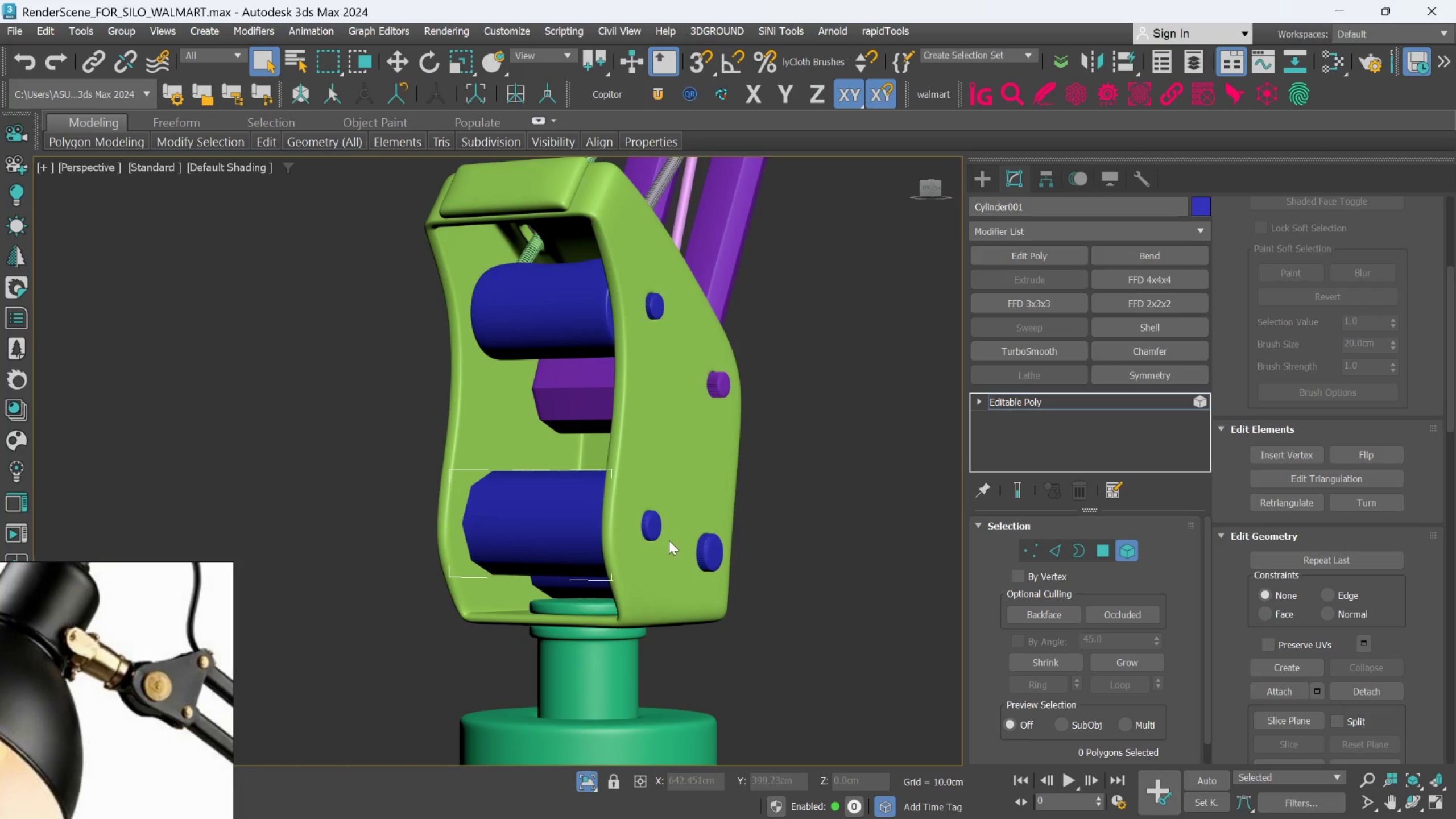 
mouse_move([975, 185])
 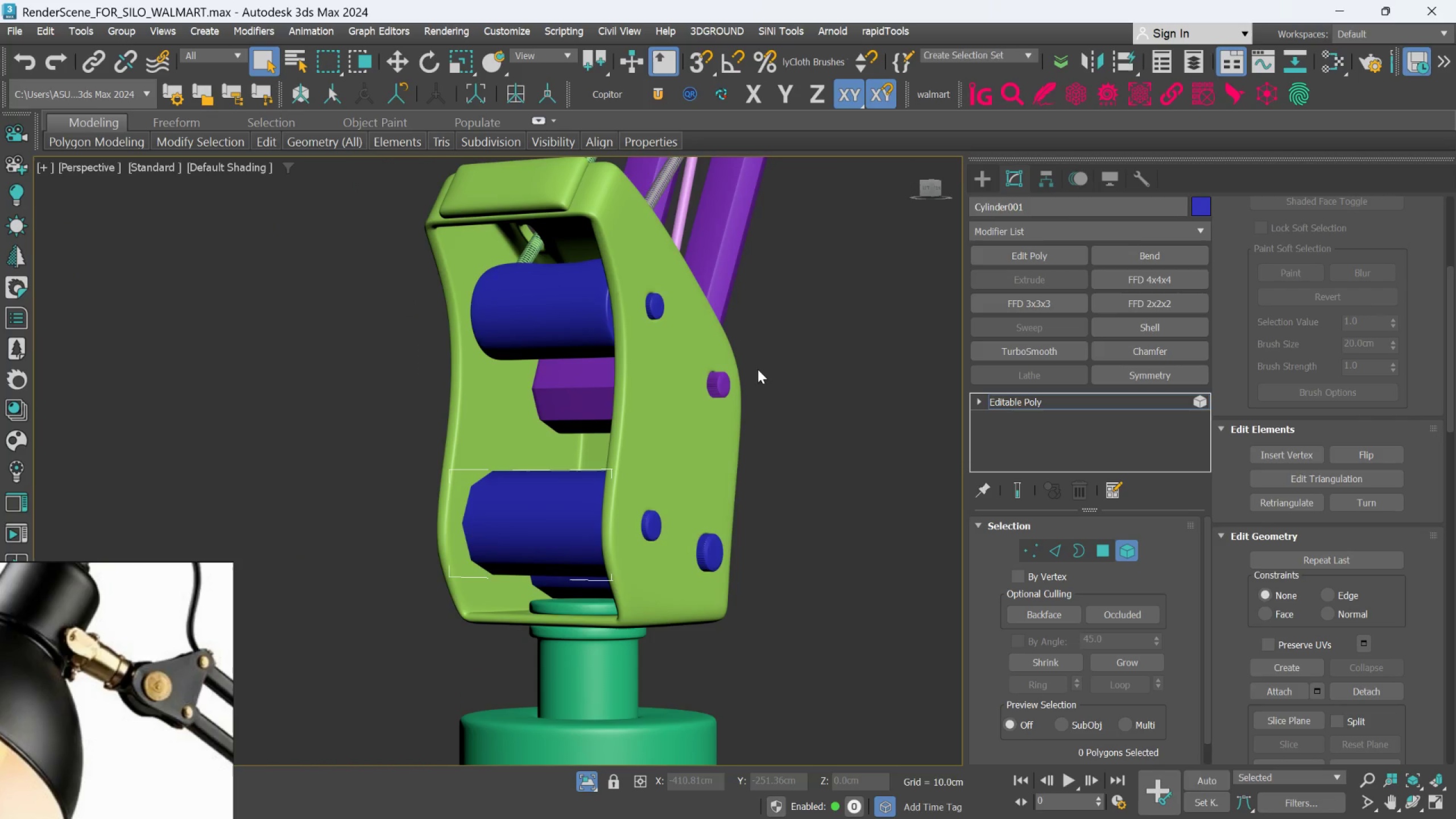 
scroll: coordinate [619, 323], scroll_direction: up, amount: 1.0
 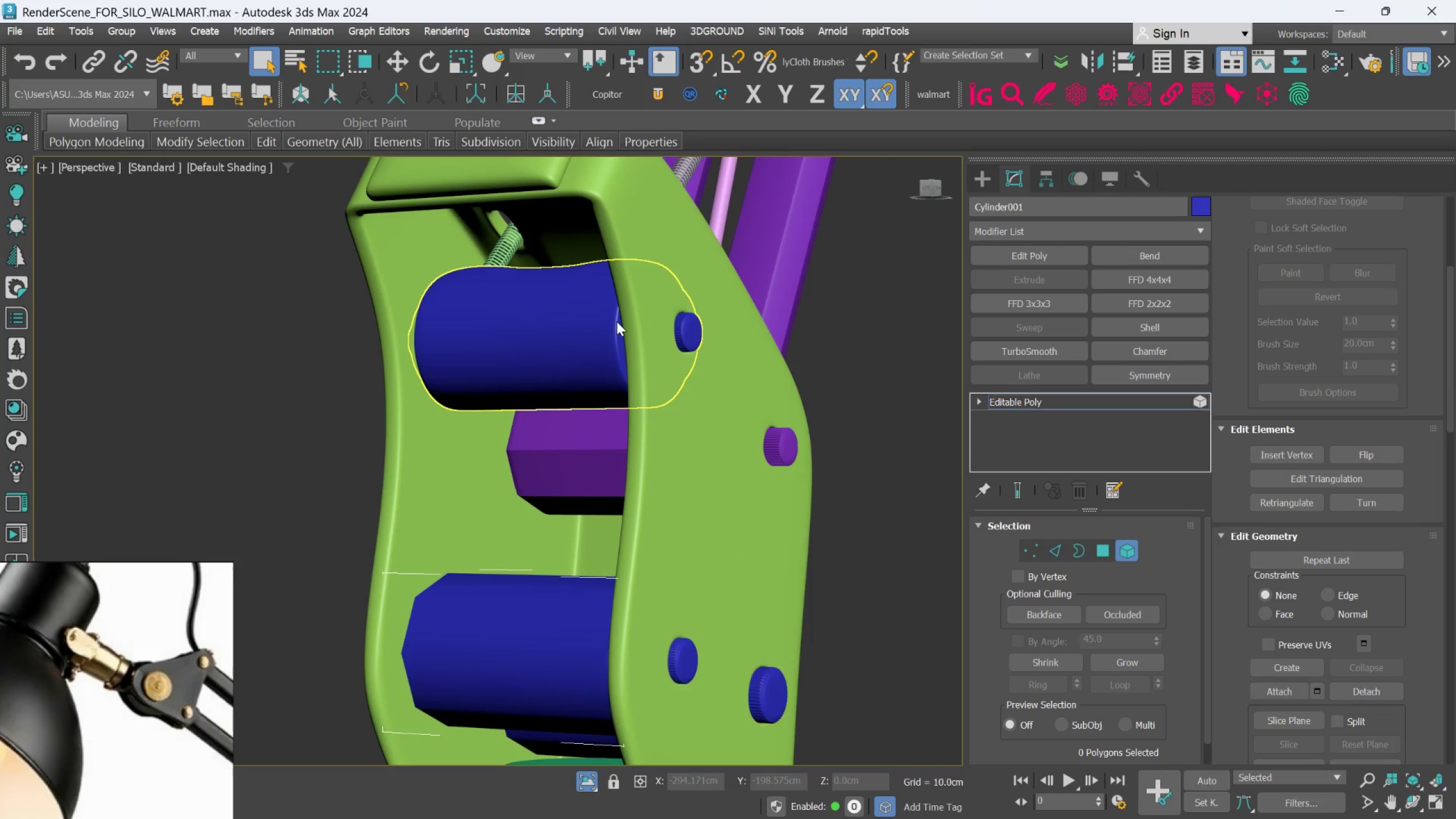 
left_click([617, 321])
 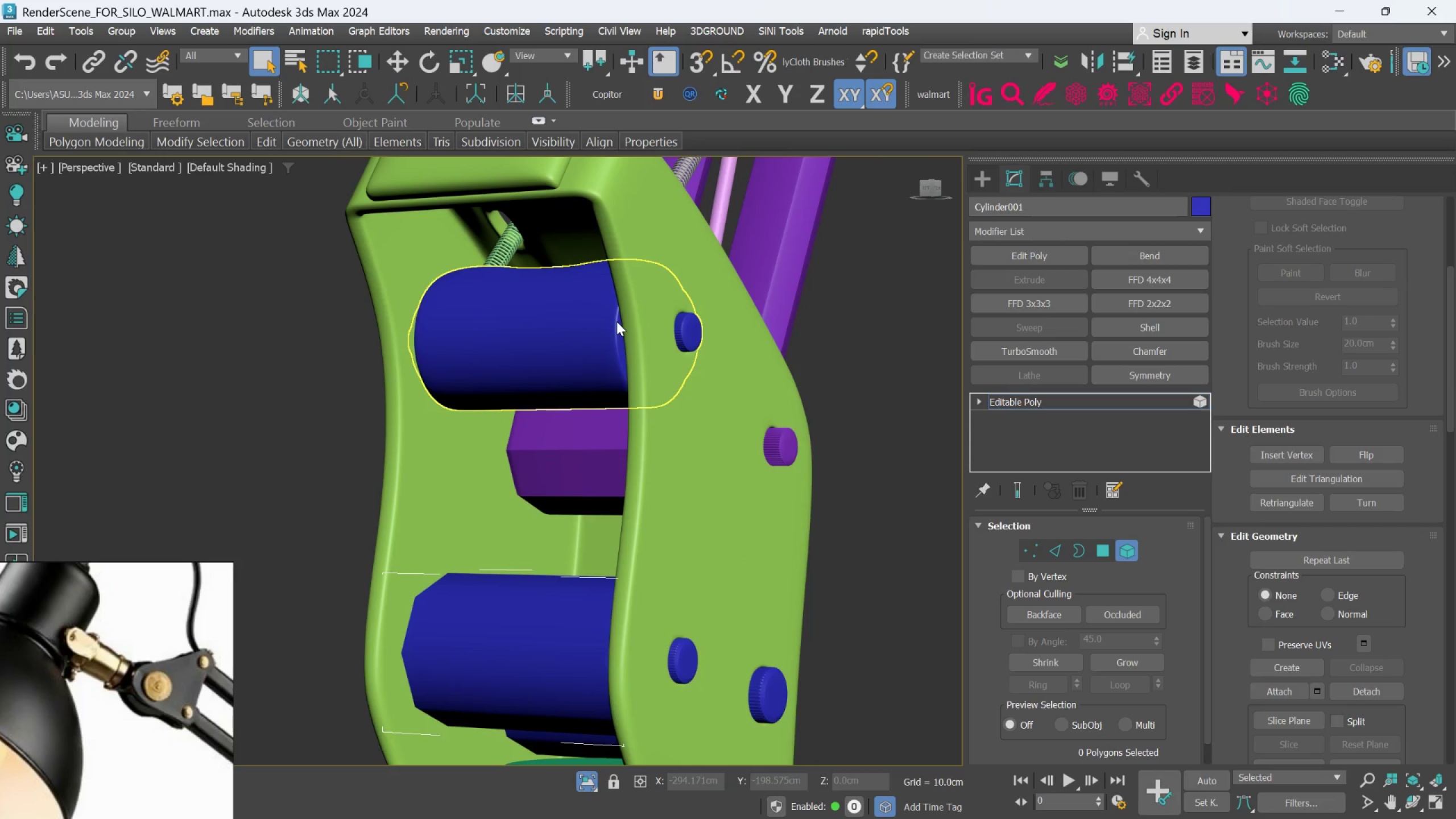 
scroll: coordinate [617, 321], scroll_direction: down, amount: 1.0
 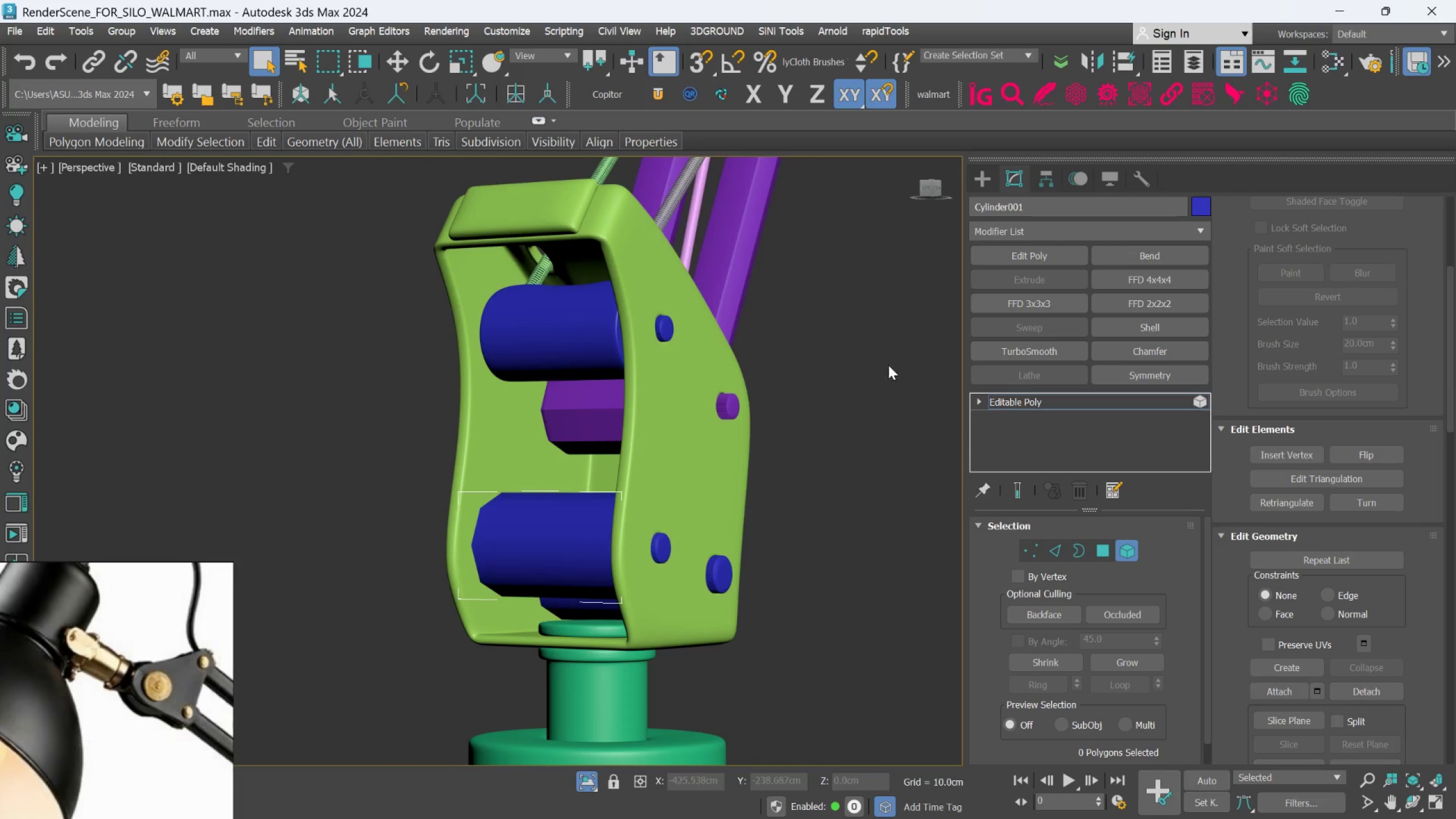 
left_click([988, 170])
 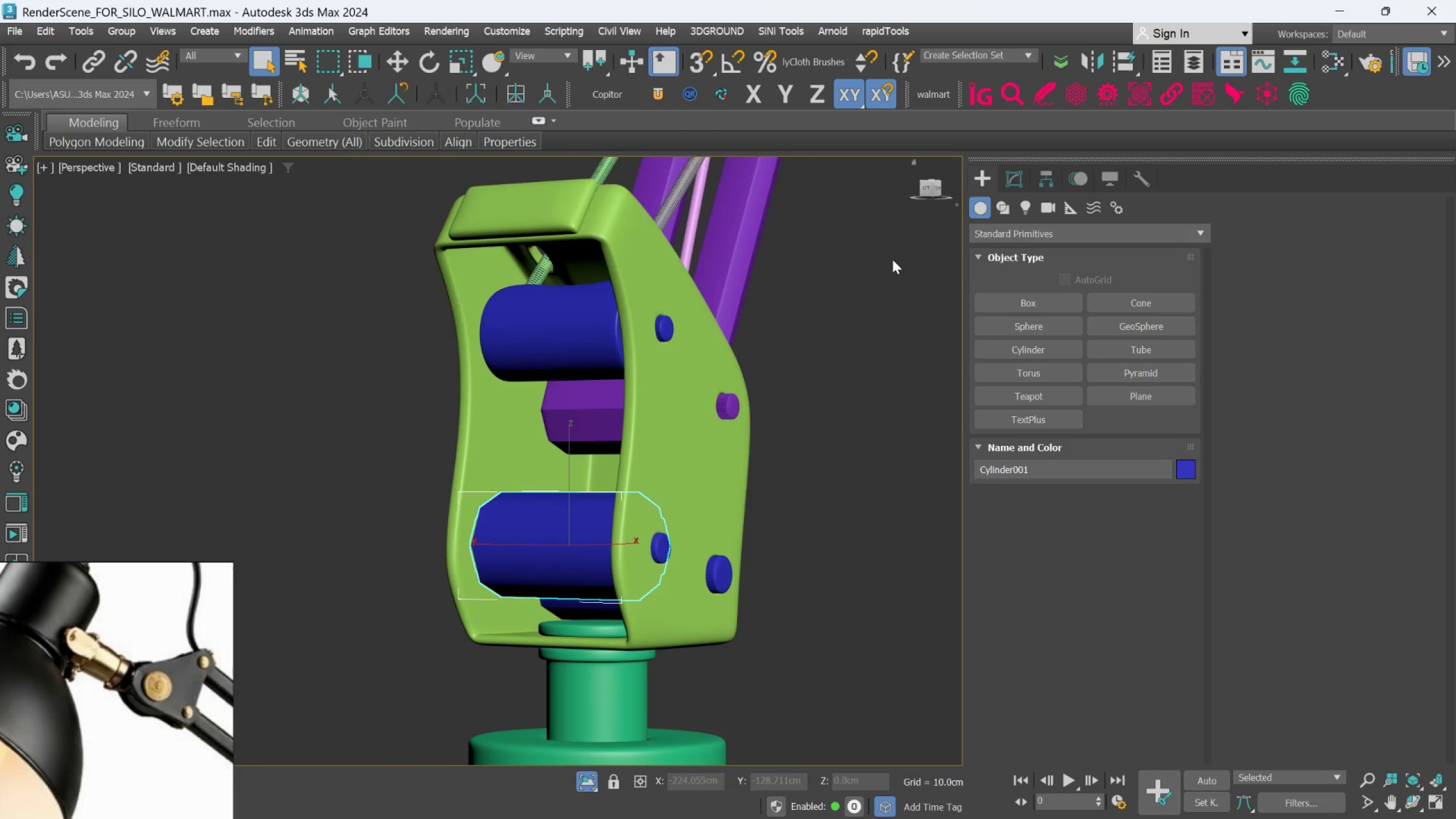 
left_click([858, 295])
 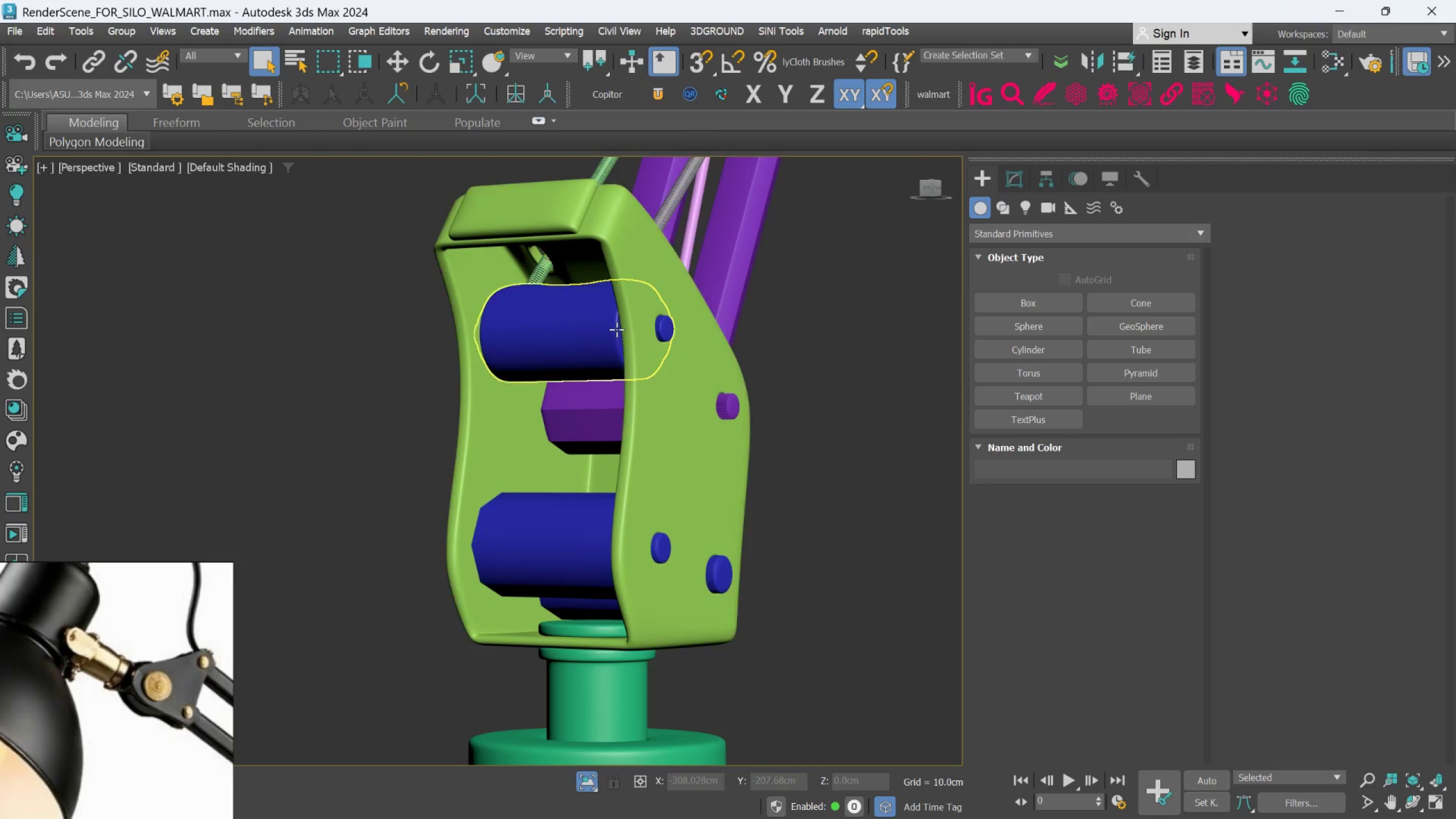 
left_click([617, 329])
 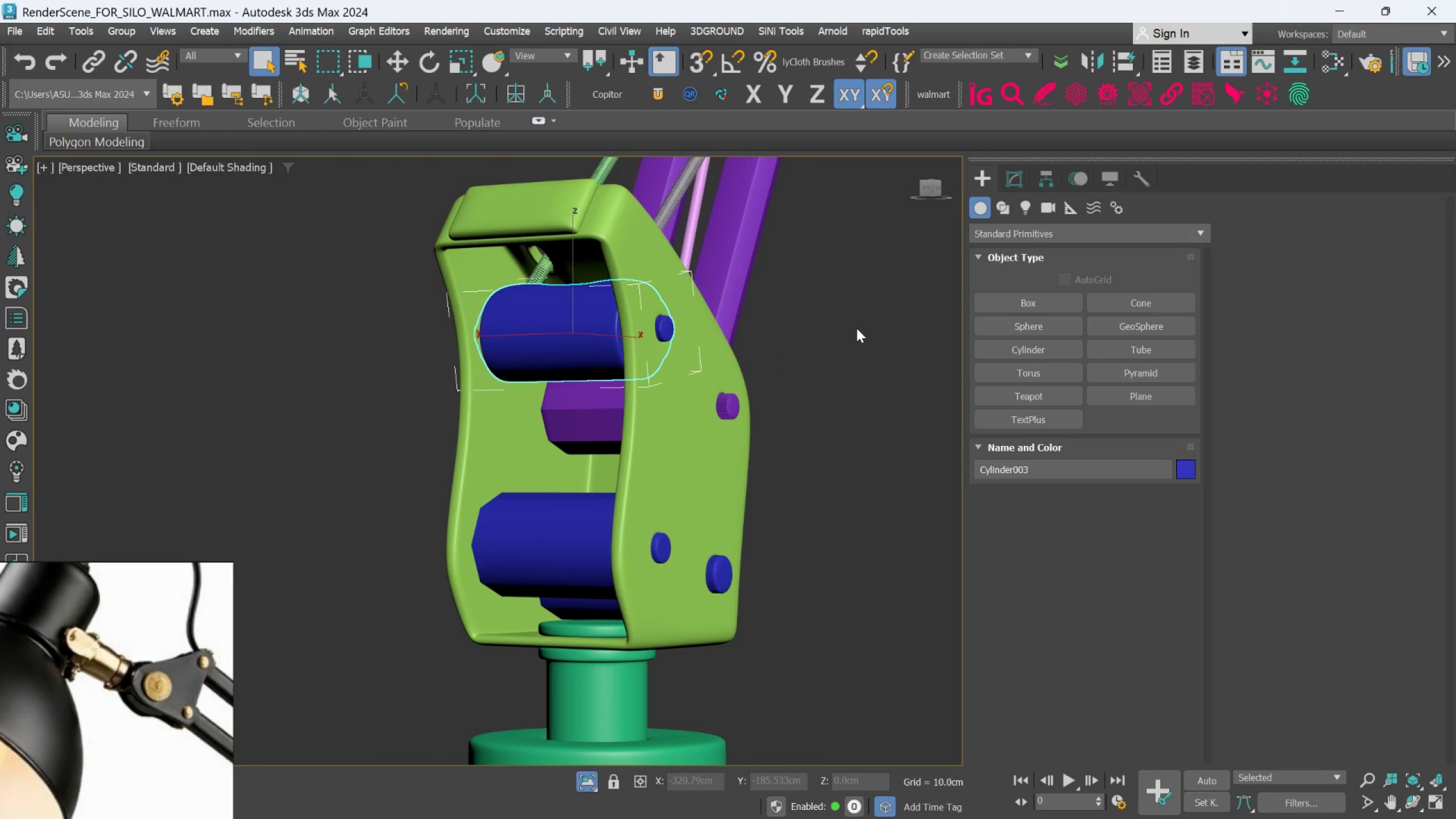 
scroll: coordinate [896, 349], scroll_direction: down, amount: 2.0
 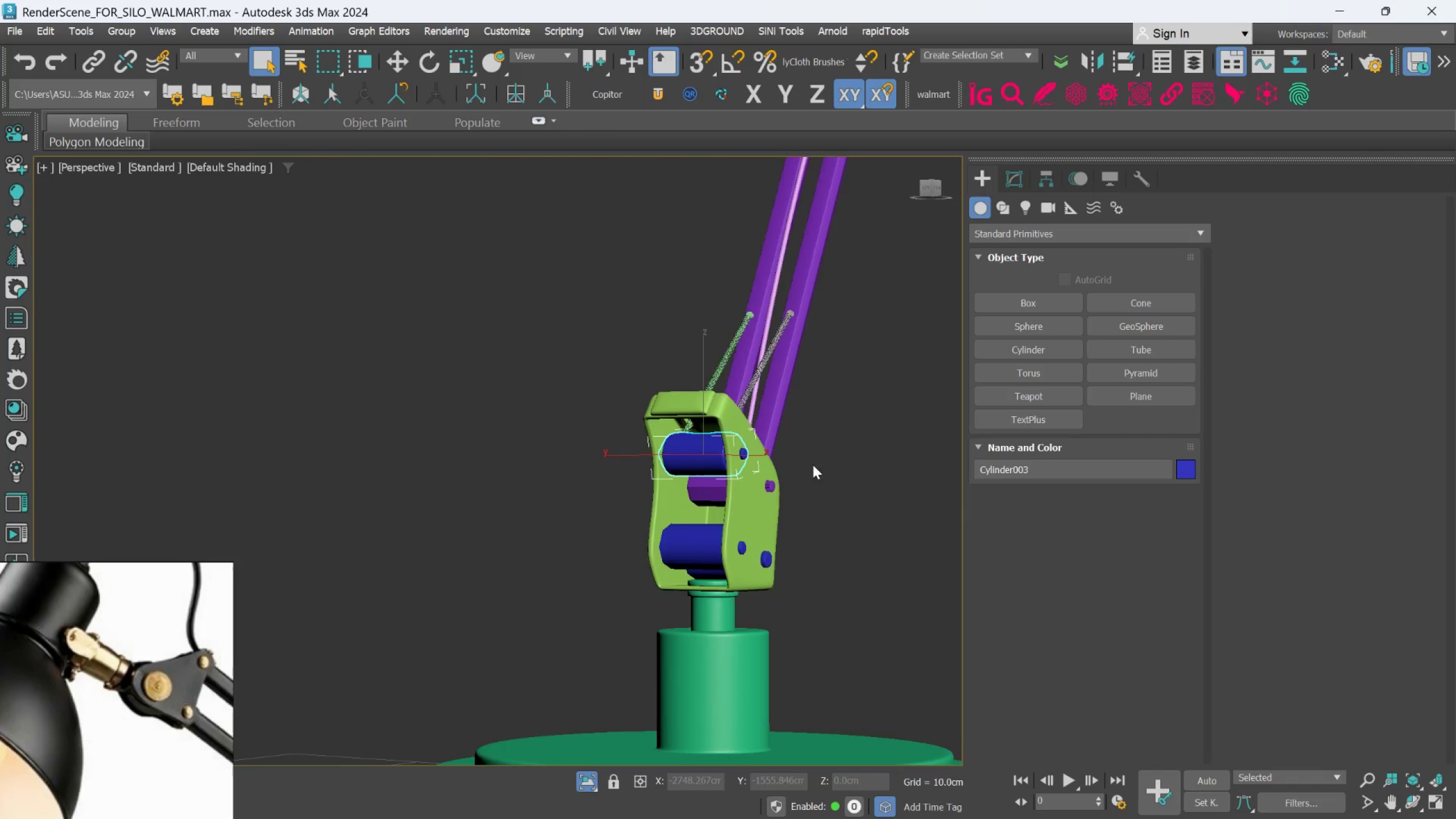 
scroll: coordinate [790, 465], scroll_direction: up, amount: 2.0
 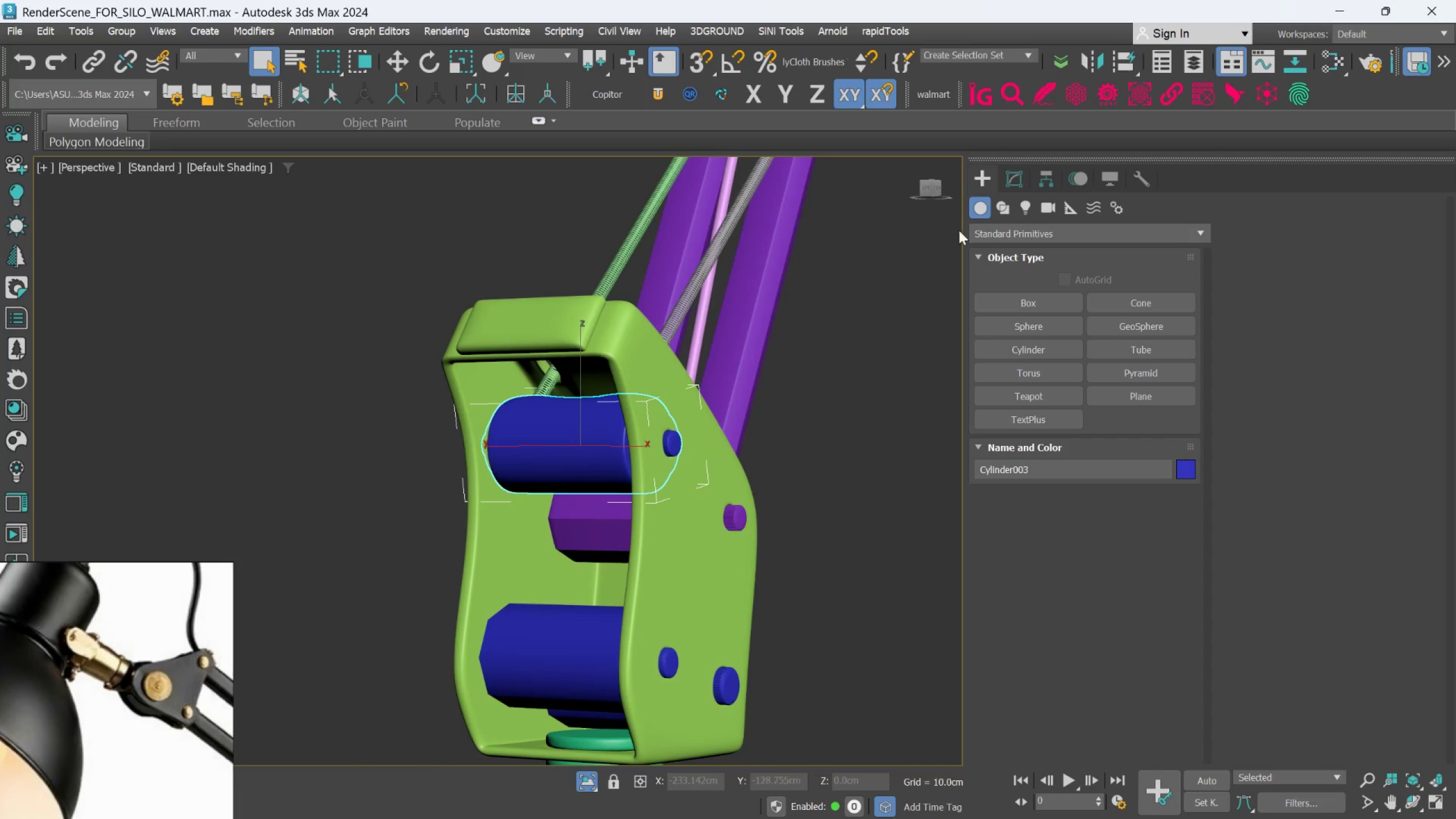 
left_click([1004, 180])
 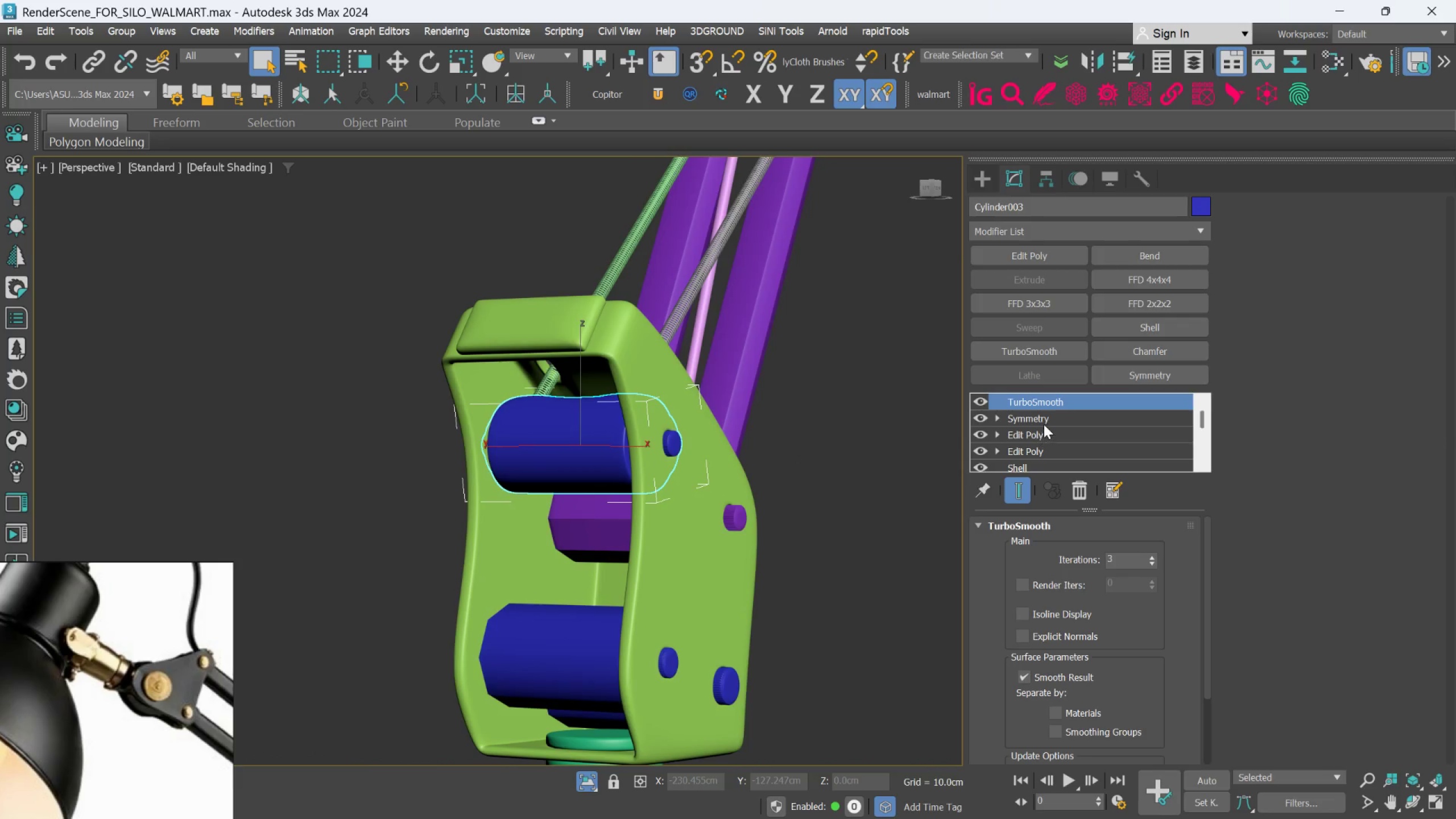 
left_click([1076, 485])
 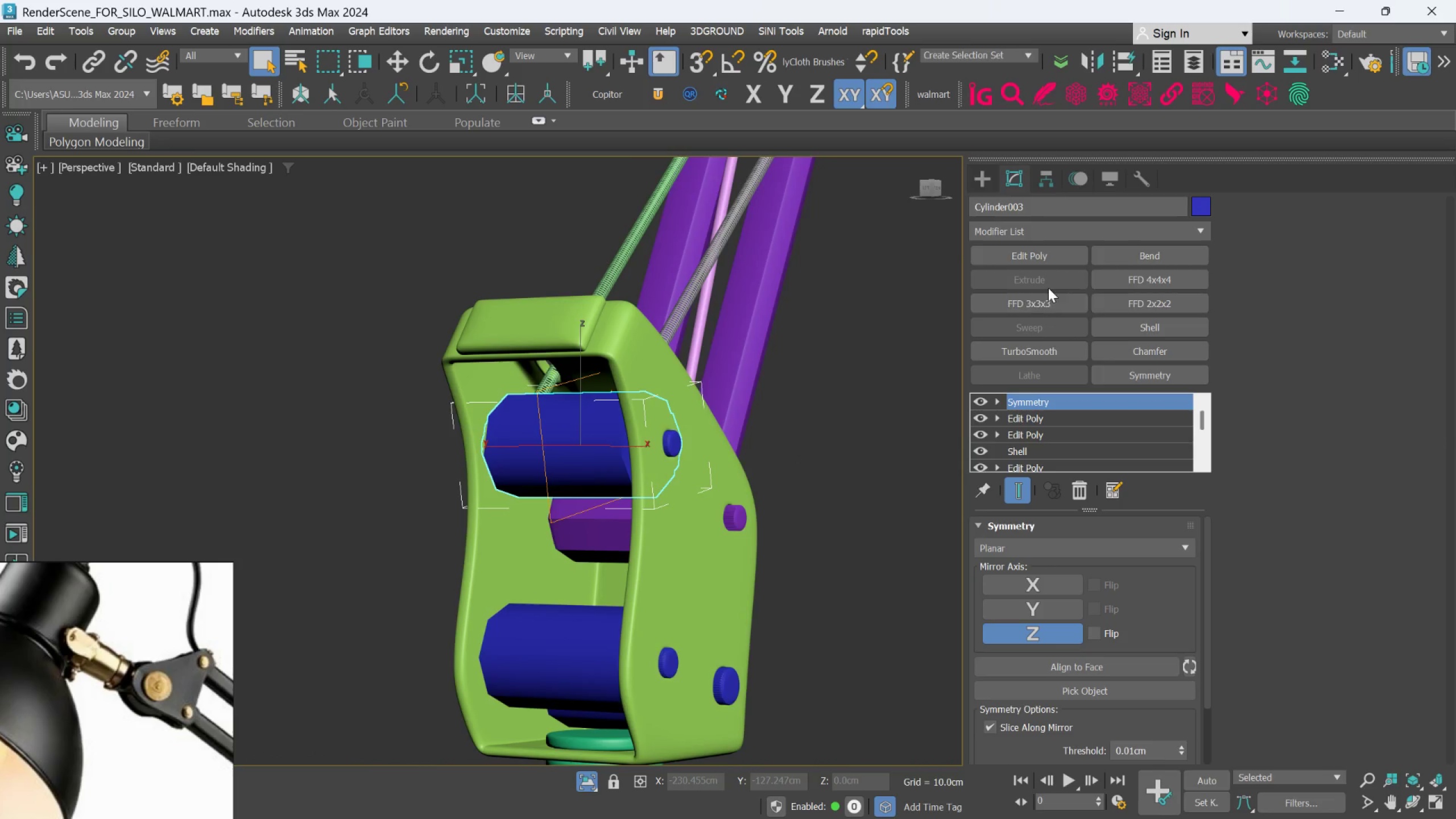 
left_click([1050, 258])
 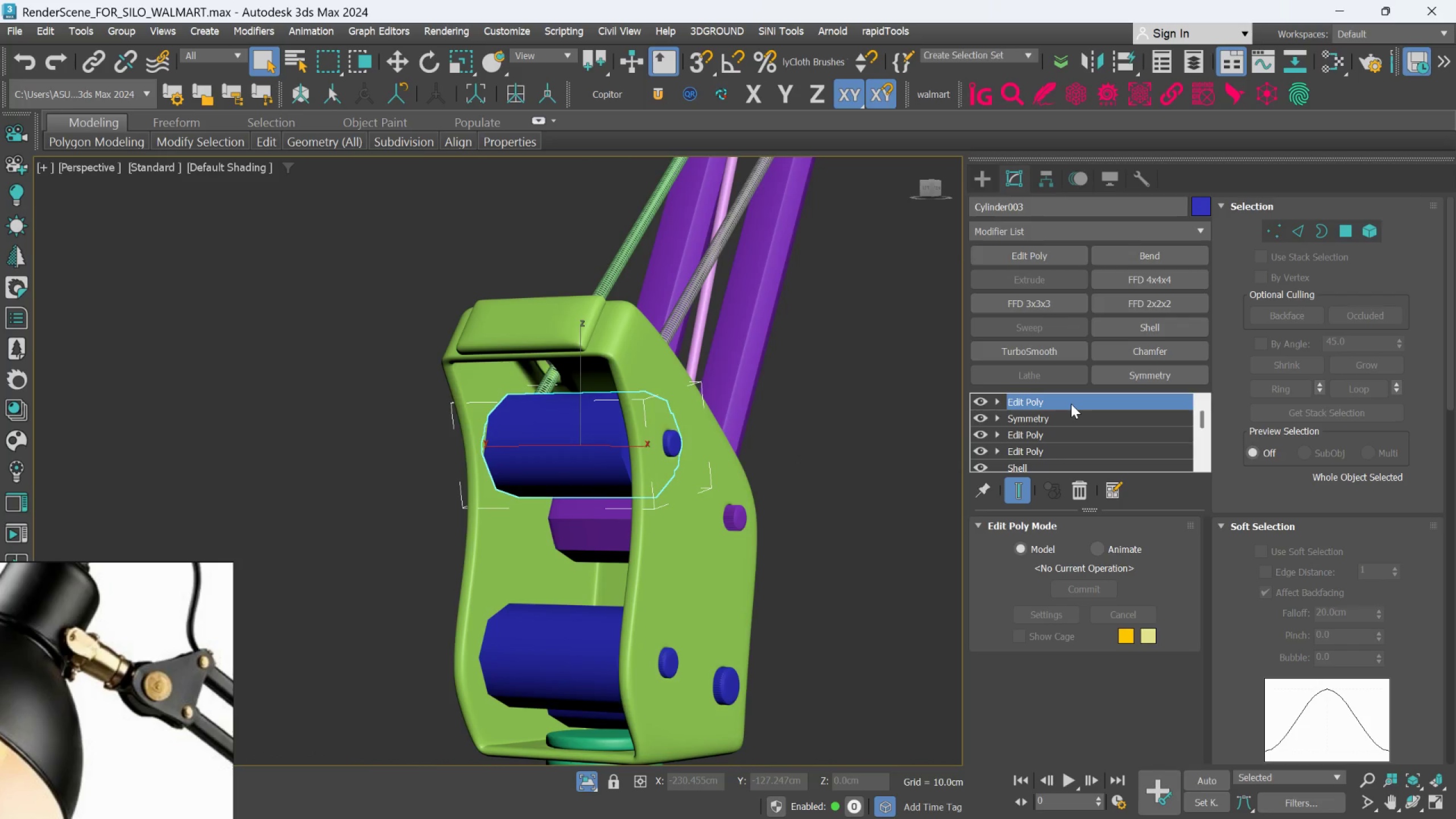 
right_click([1071, 404])
 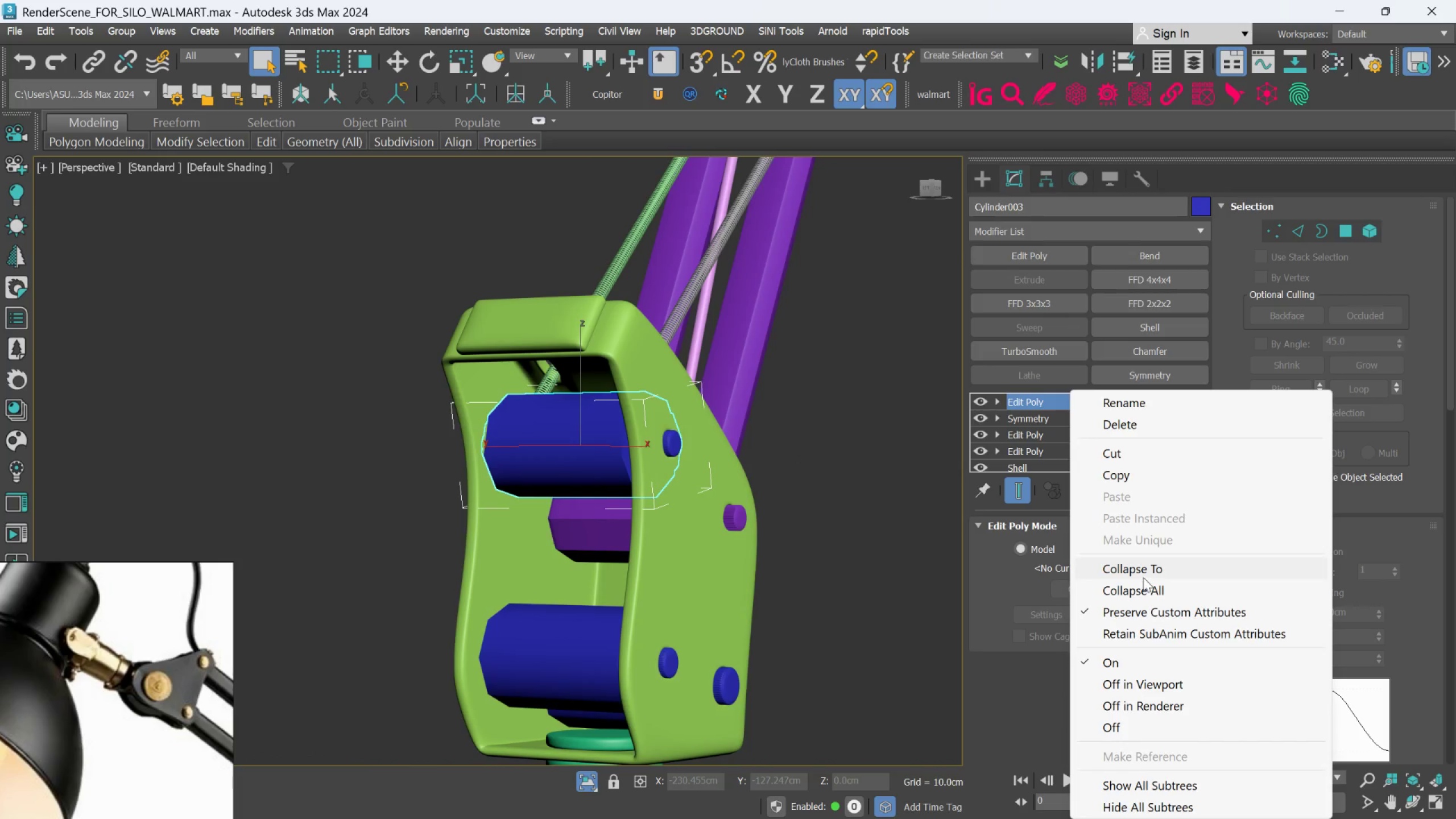 
left_click([1143, 571])
 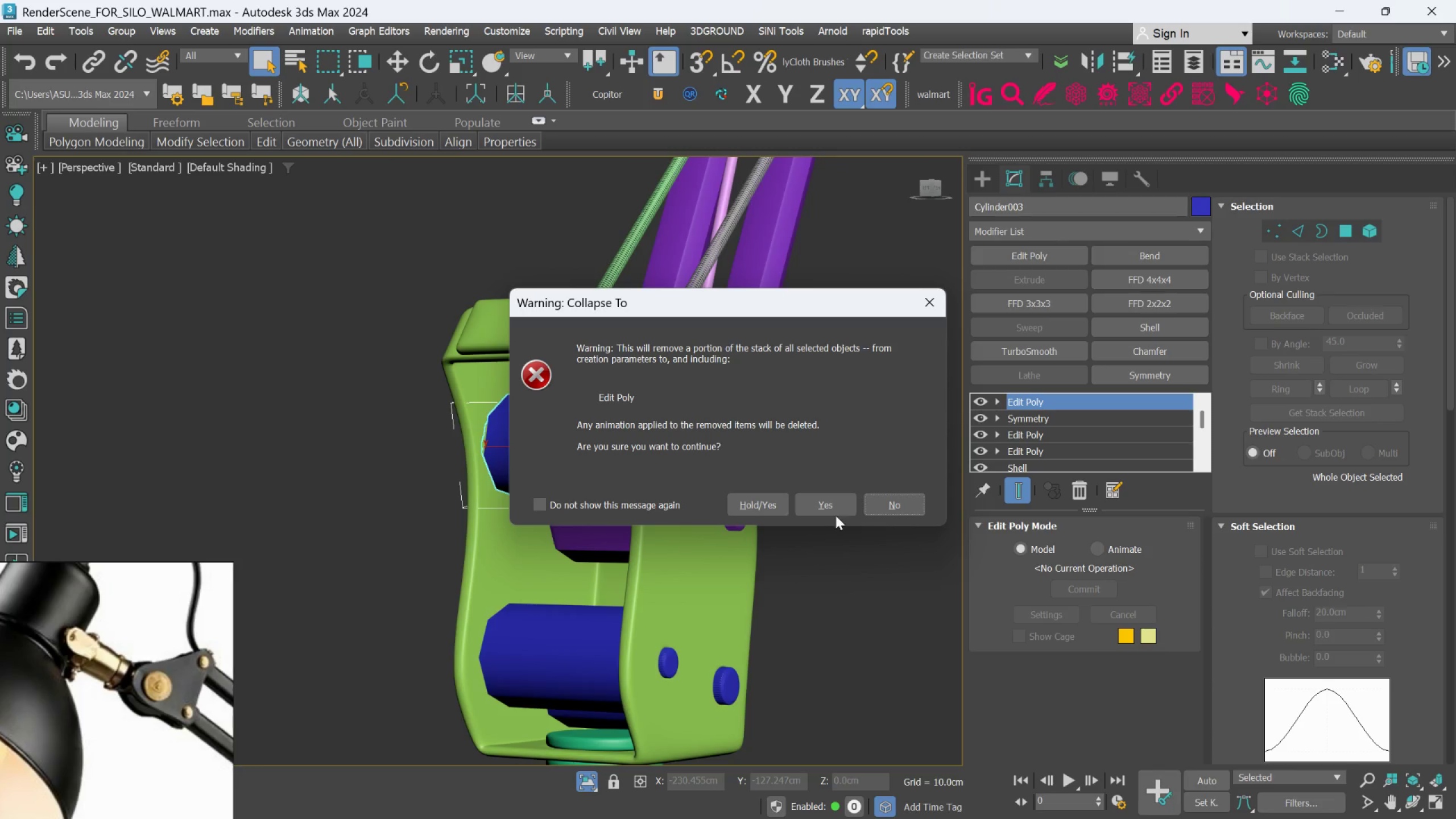 
left_click([834, 506])
 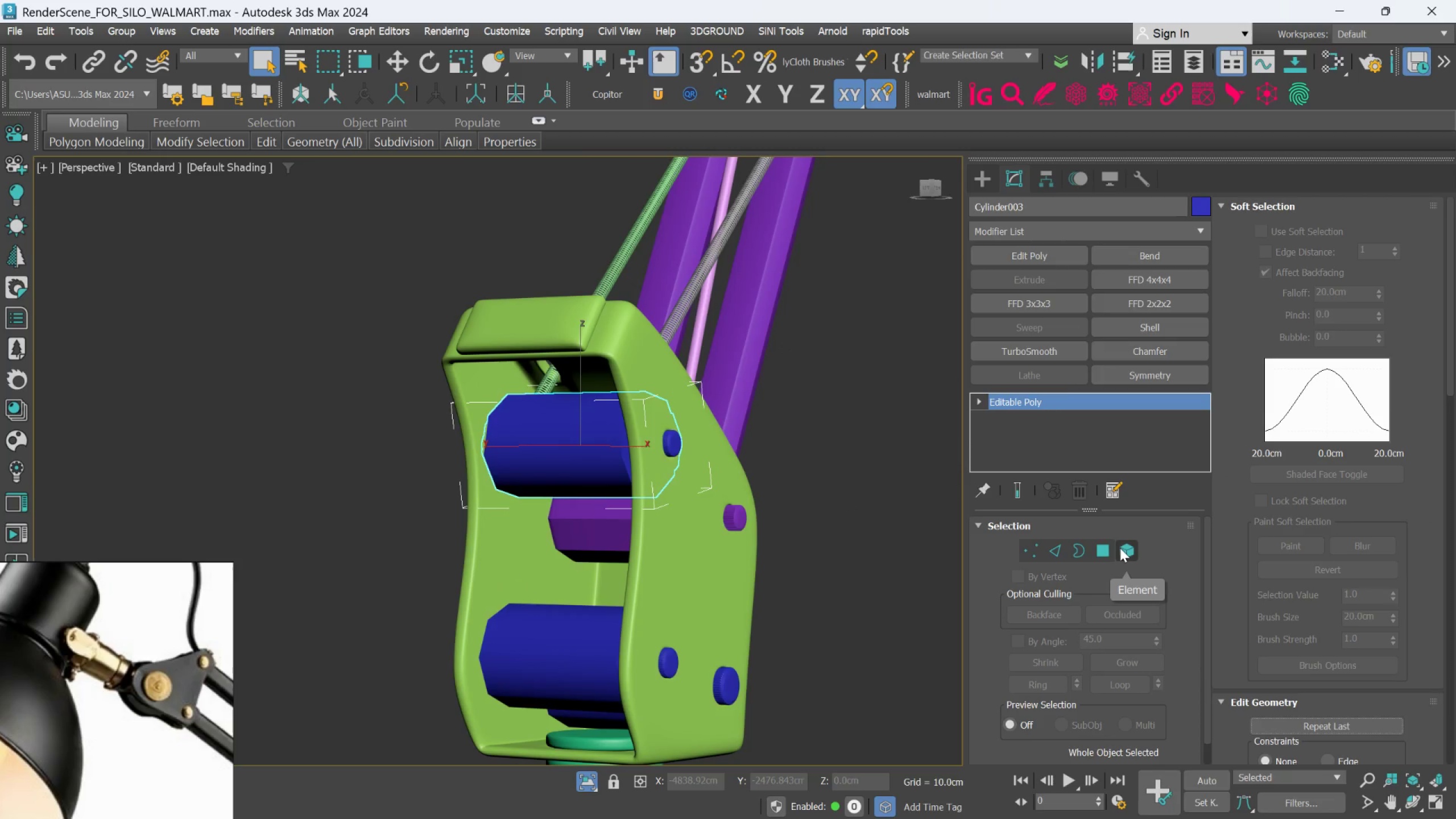 
left_click([1120, 548])
 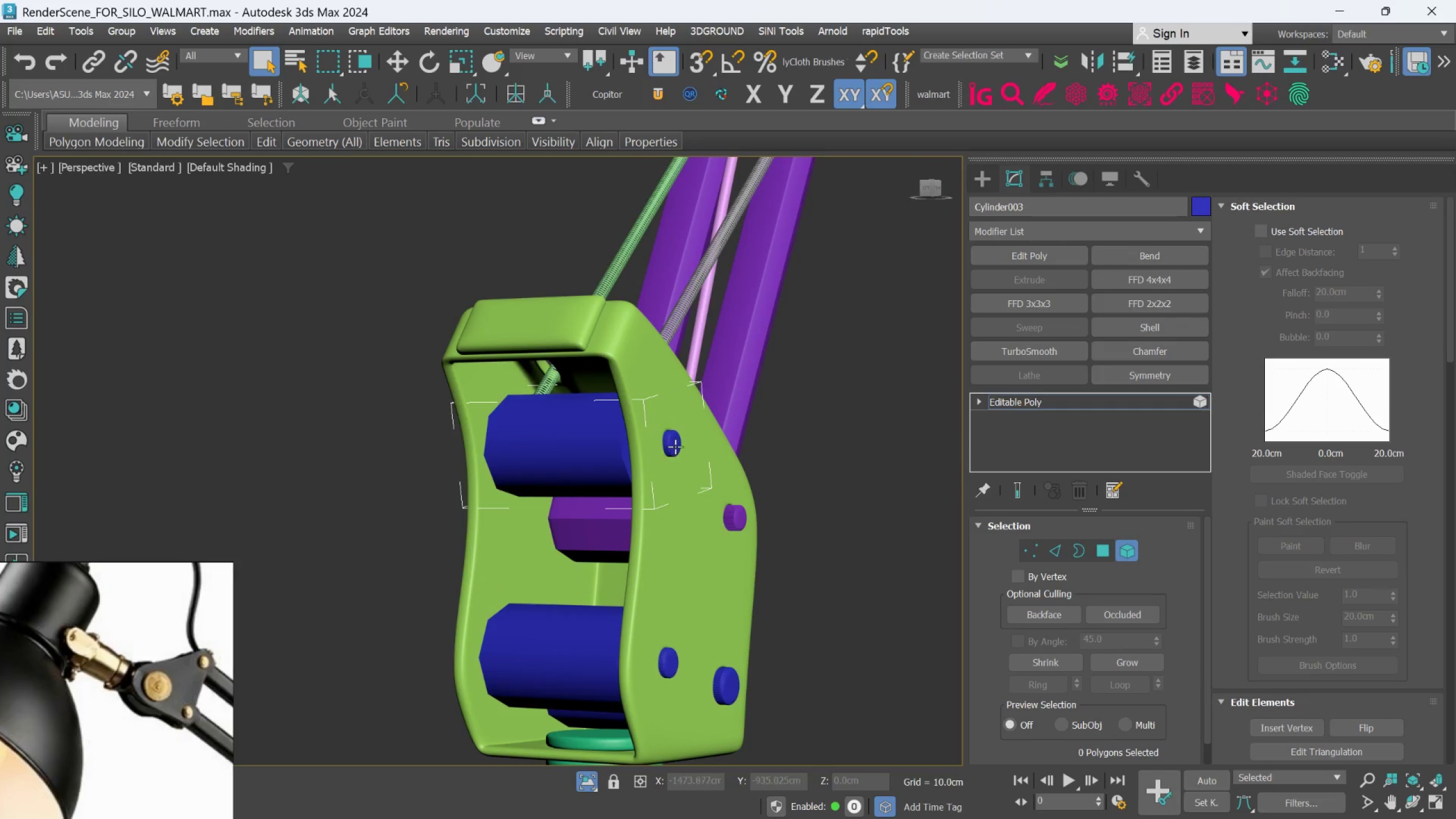 
left_click([675, 445])
 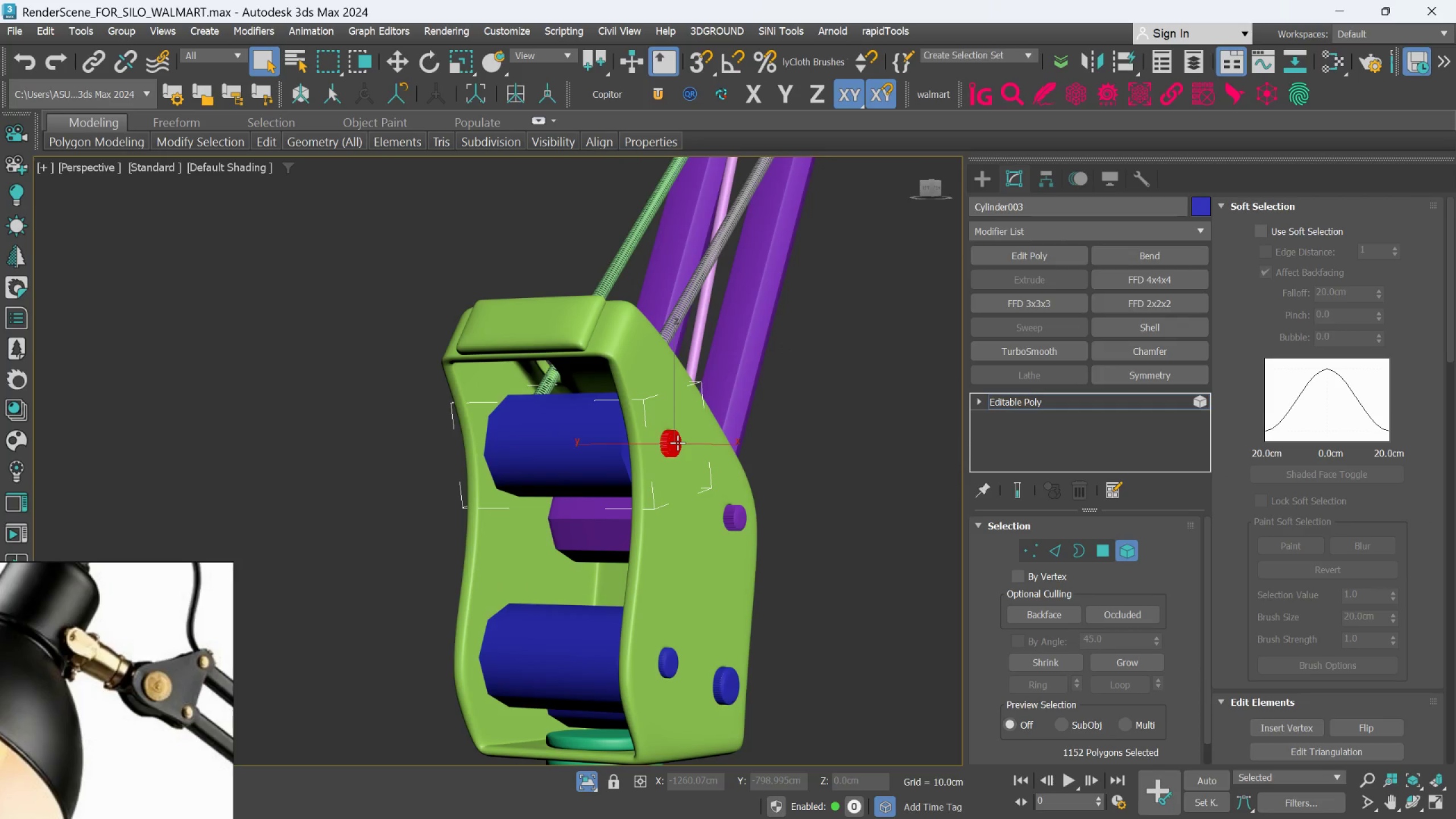 
hold_key(key=AltLeft, duration=0.56)
 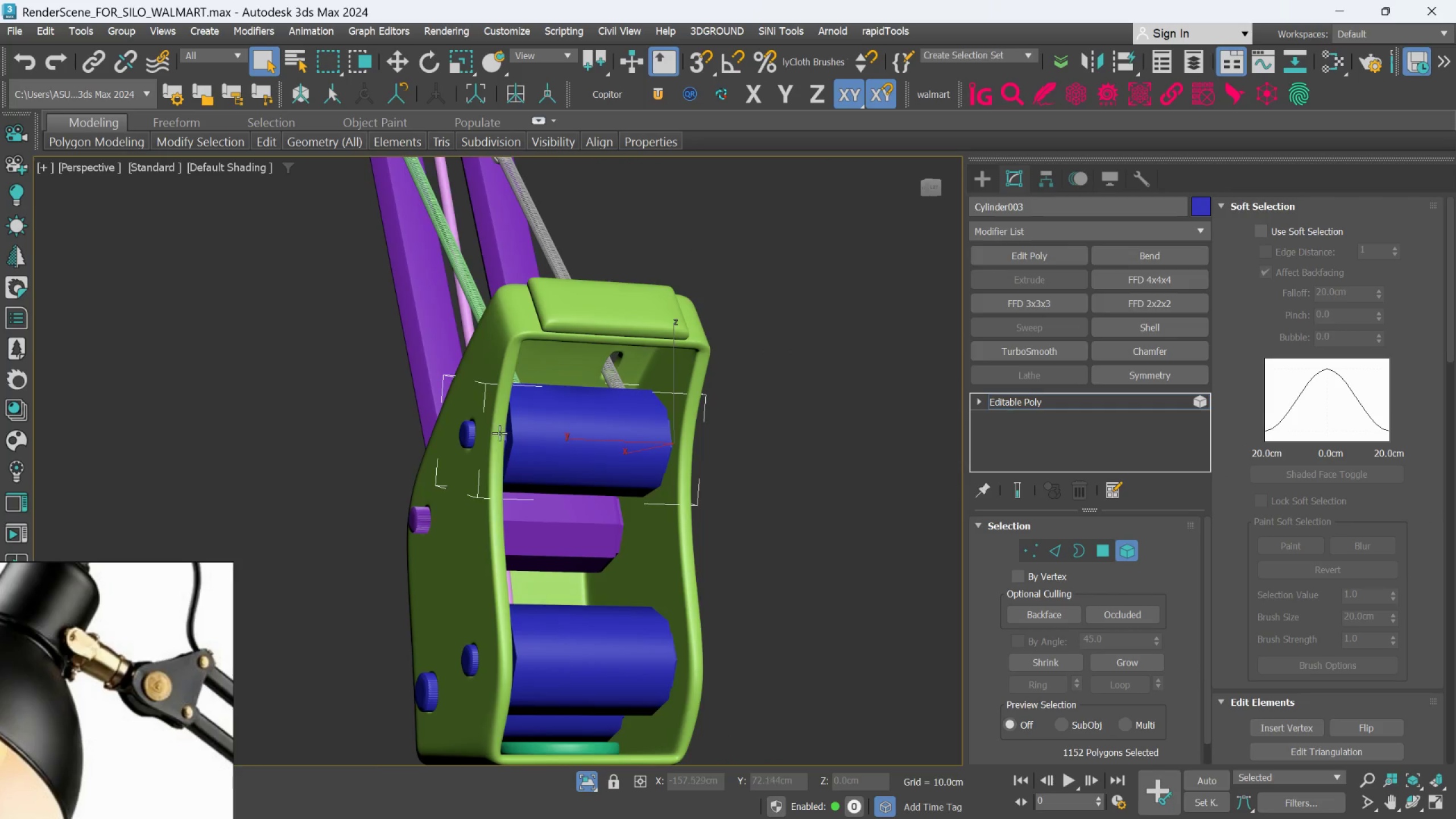 
hold_key(key=ControlLeft, duration=0.59)
 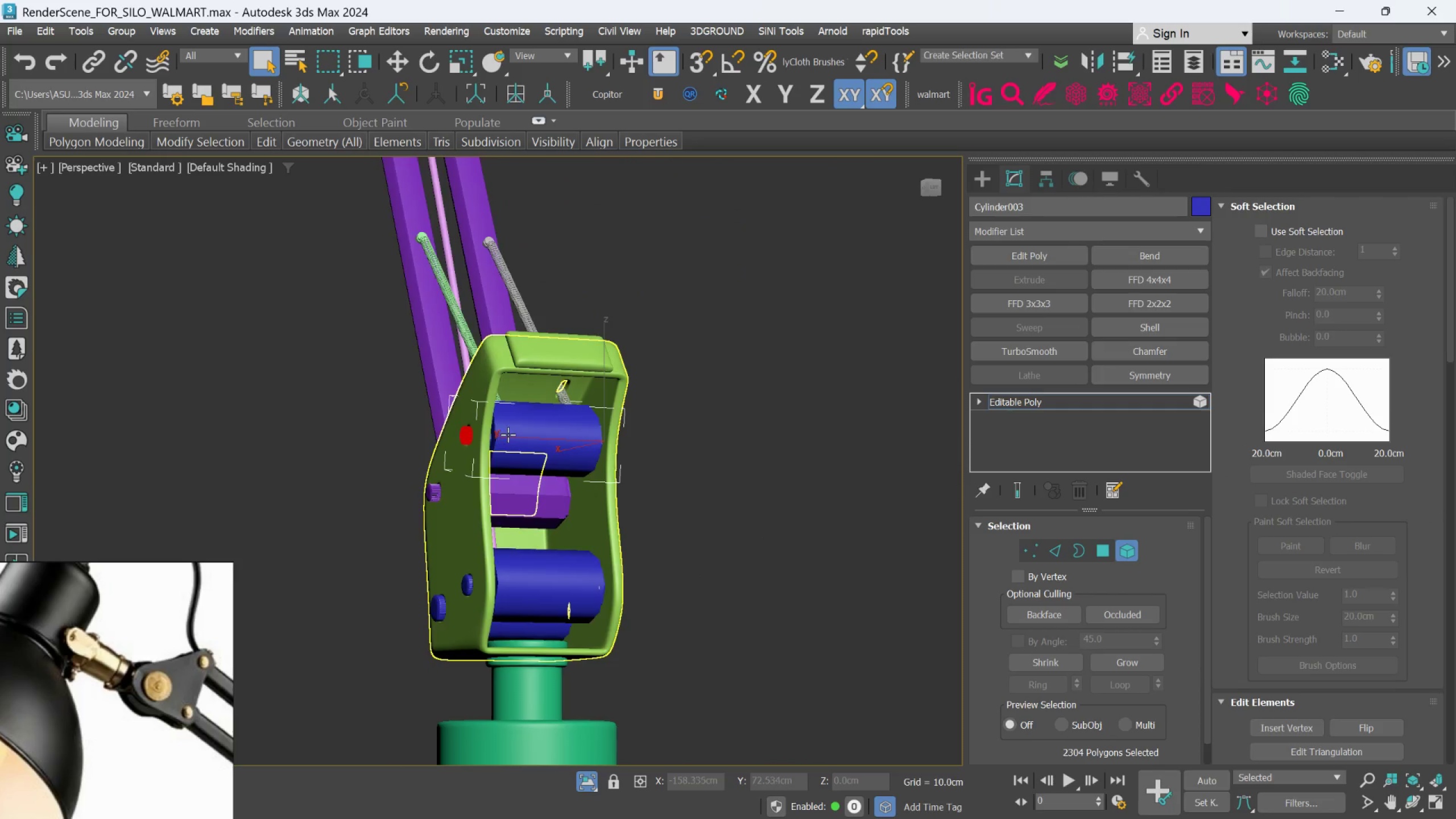 
scroll: coordinate [495, 434], scroll_direction: up, amount: 1.0
 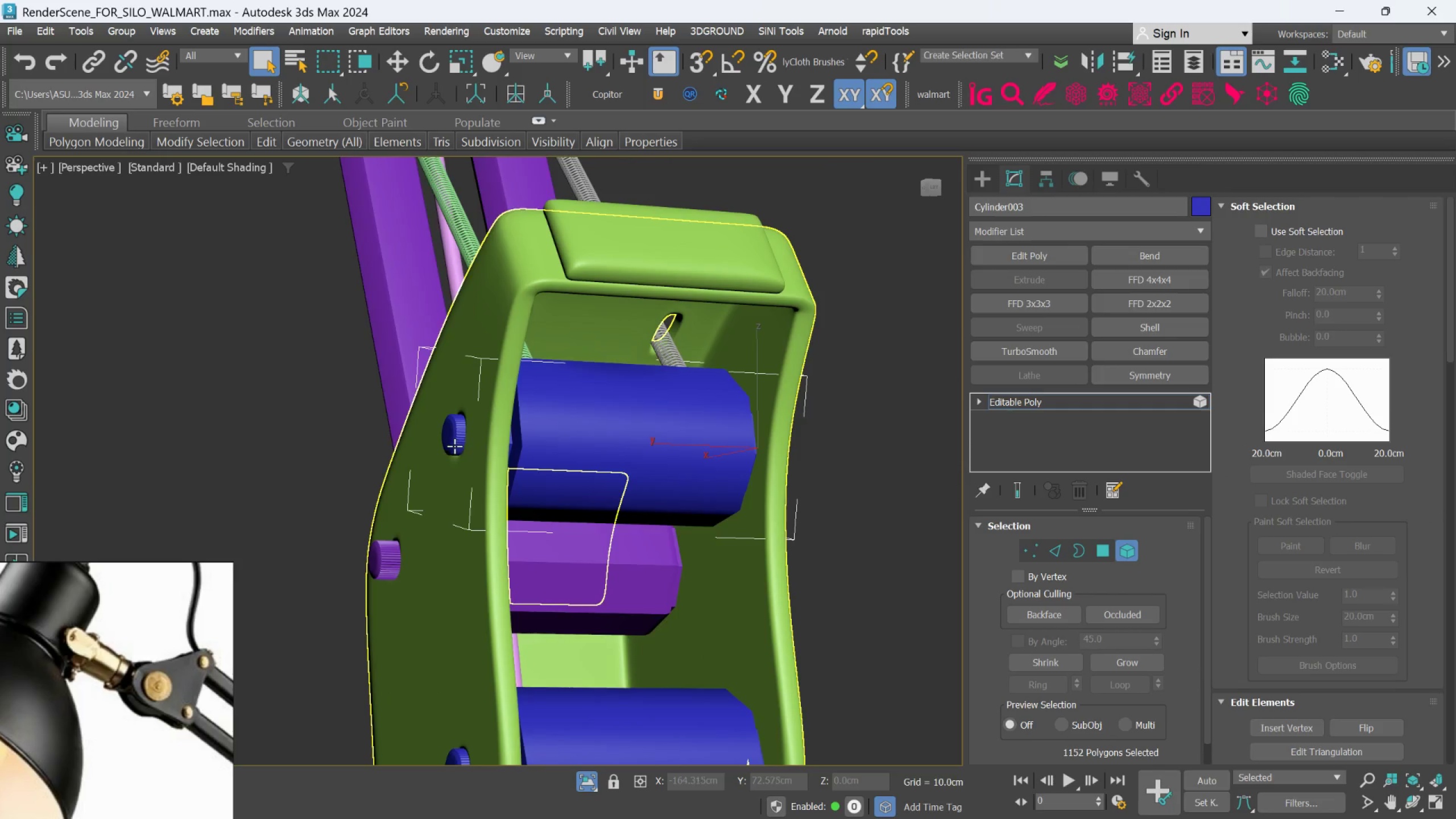 
left_click([454, 446])
 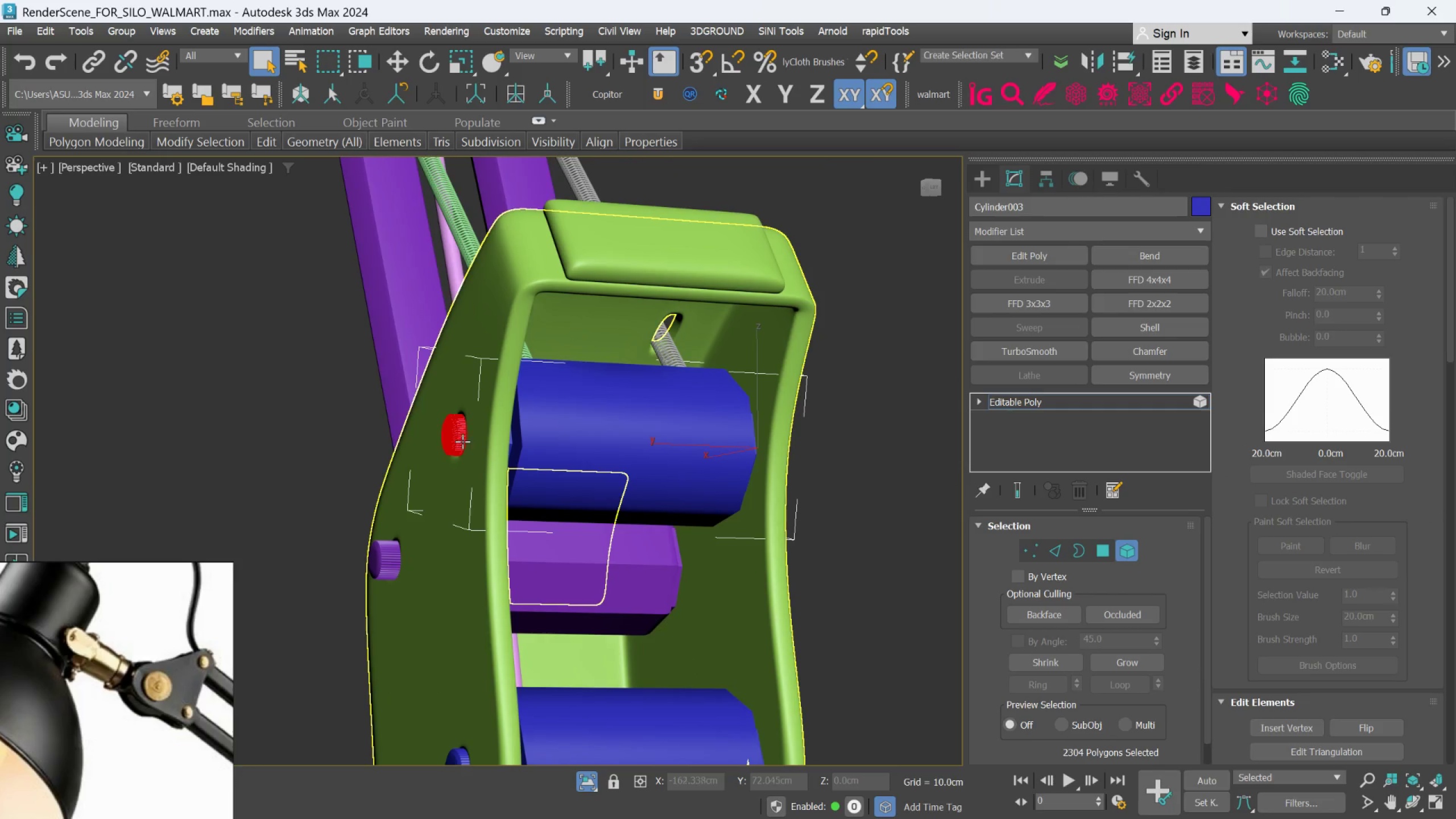 
hold_key(key=AltLeft, duration=0.59)
 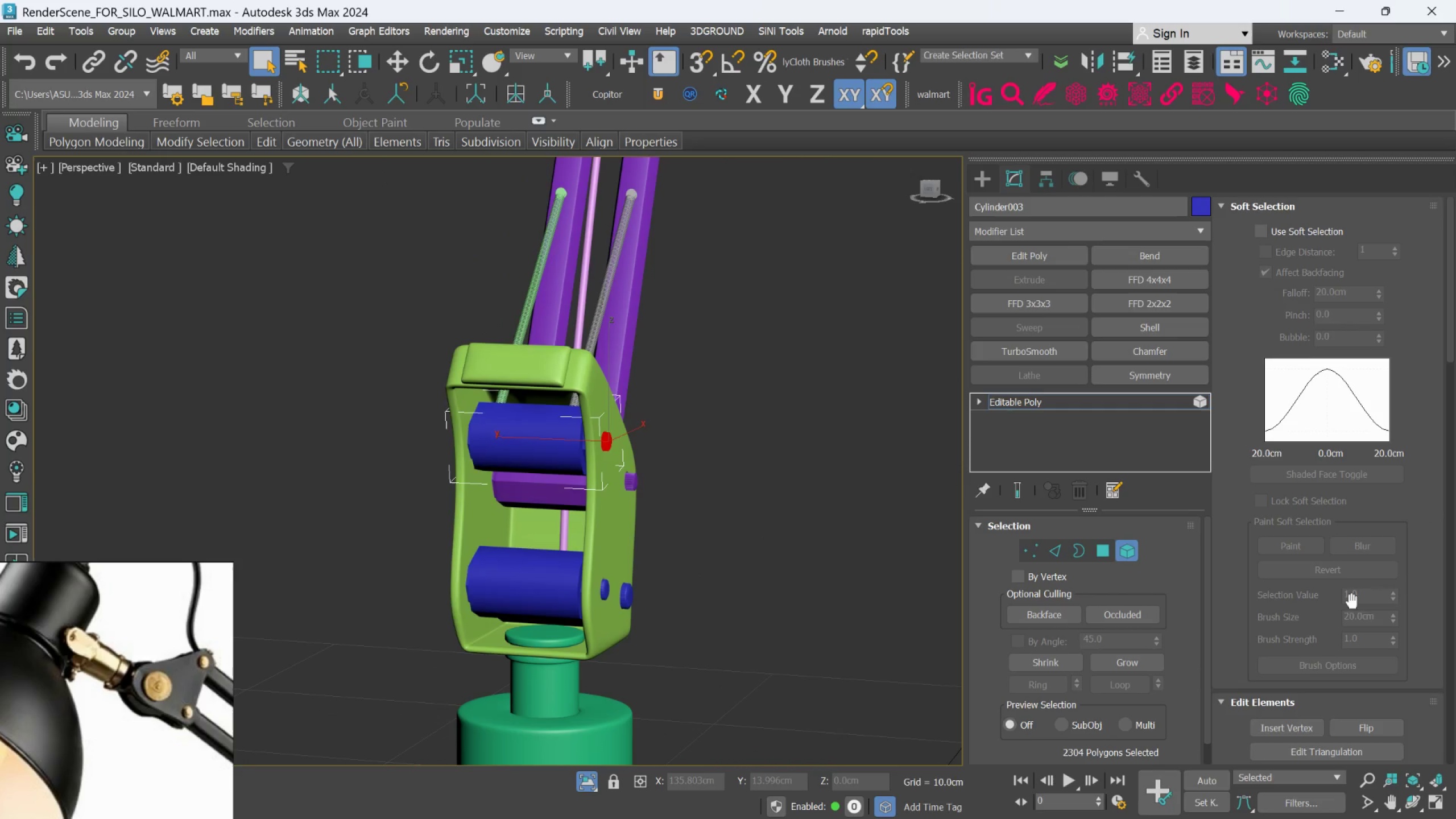 
scroll: coordinate [1383, 689], scroll_direction: down, amount: 19.0
 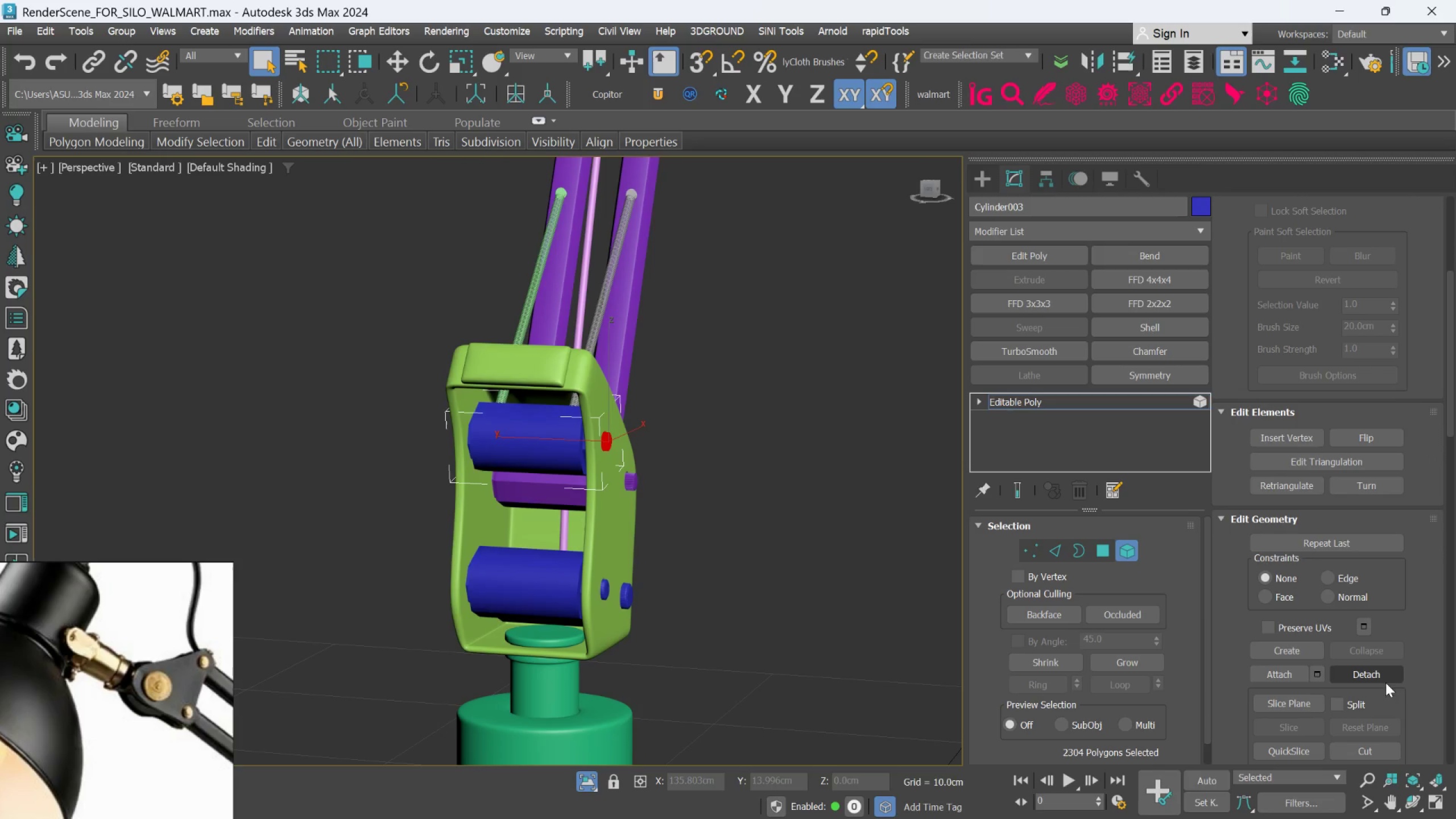 
left_click([1385, 679])
 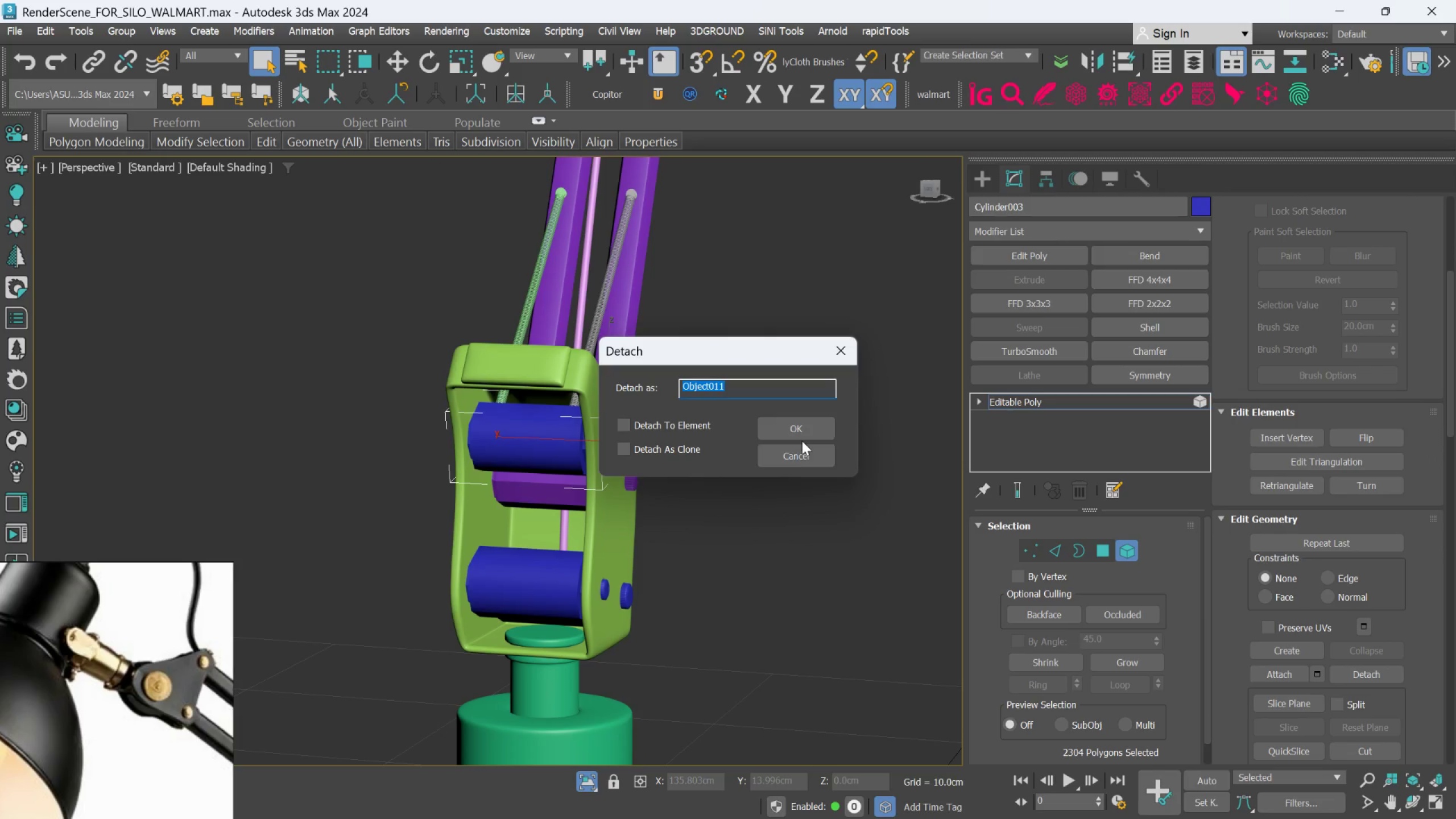 
left_click([801, 434])
 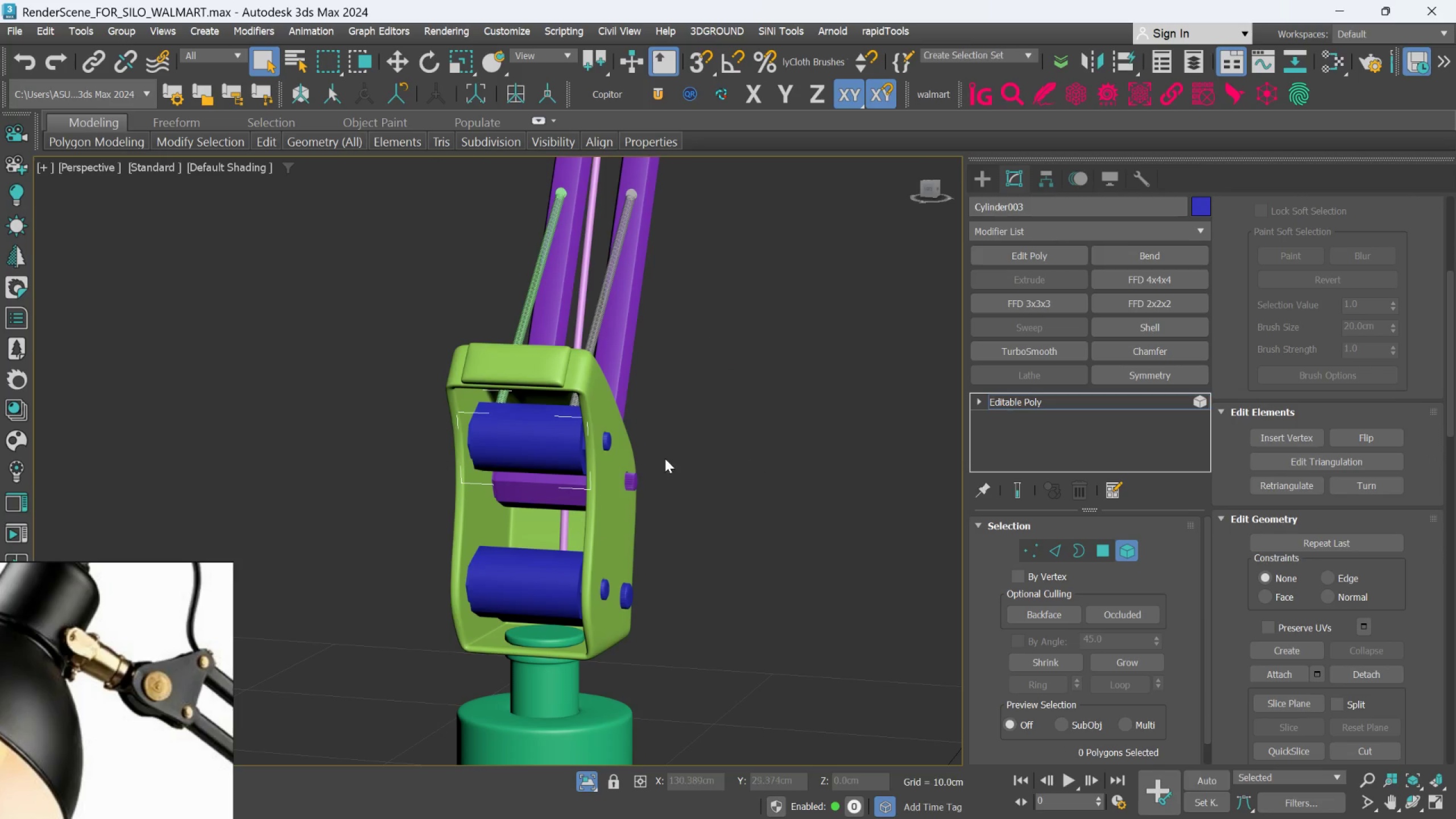 
hold_key(key=AltLeft, duration=1.45)
 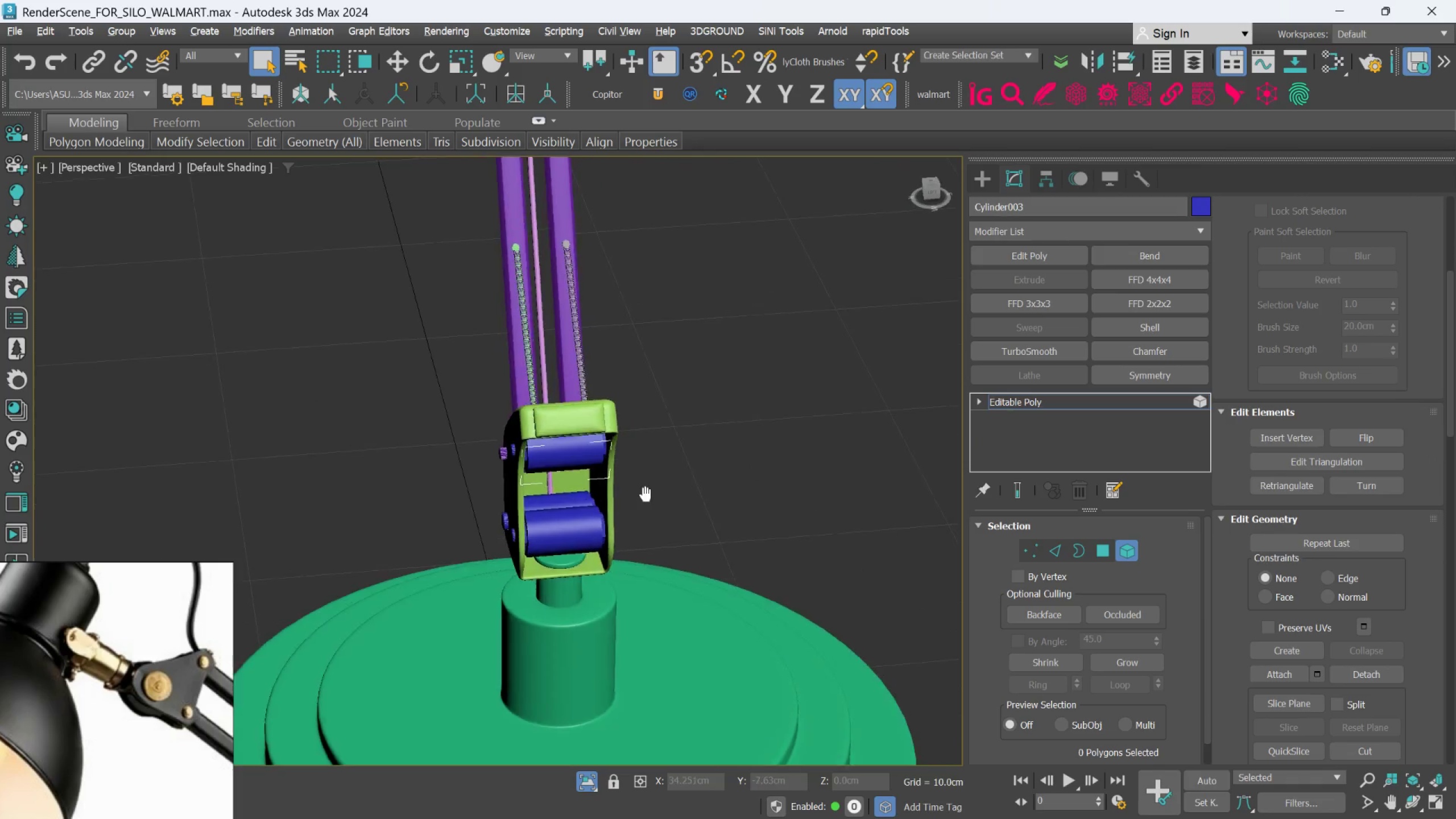 
scroll: coordinate [615, 459], scroll_direction: down, amount: 1.0
 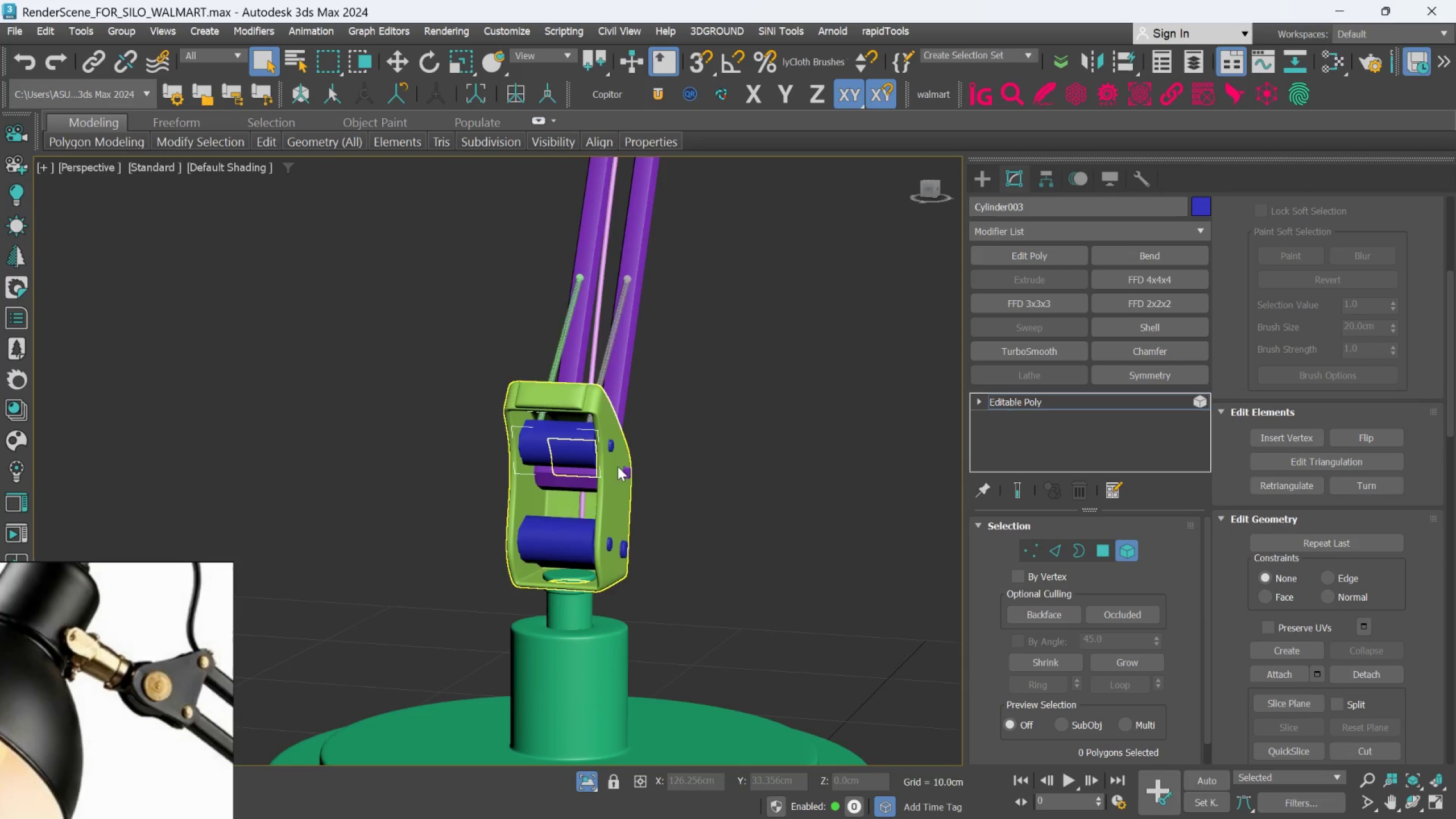 
key(Alt+AltLeft)
 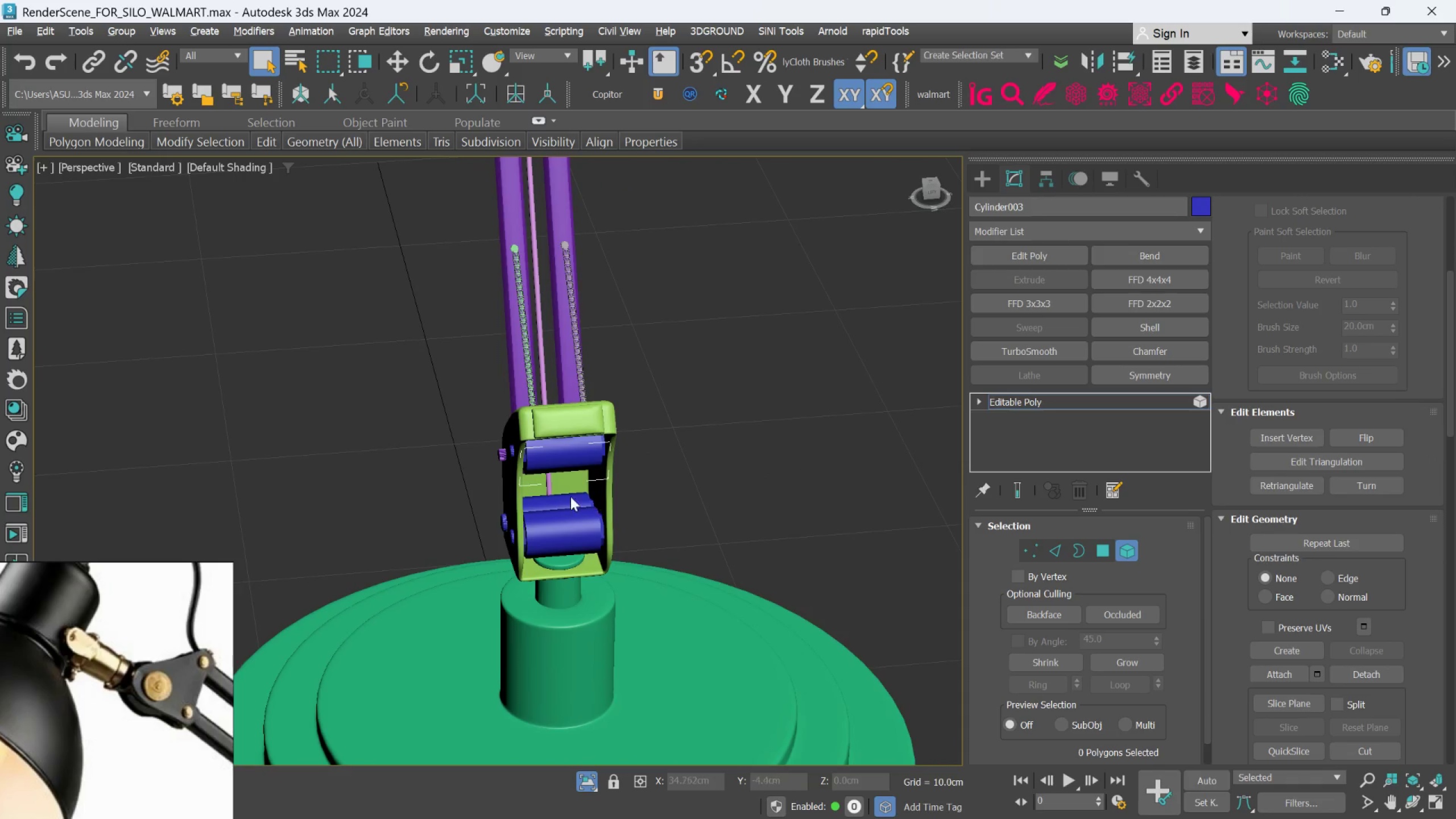 
scroll: coordinate [565, 499], scroll_direction: up, amount: 3.0
 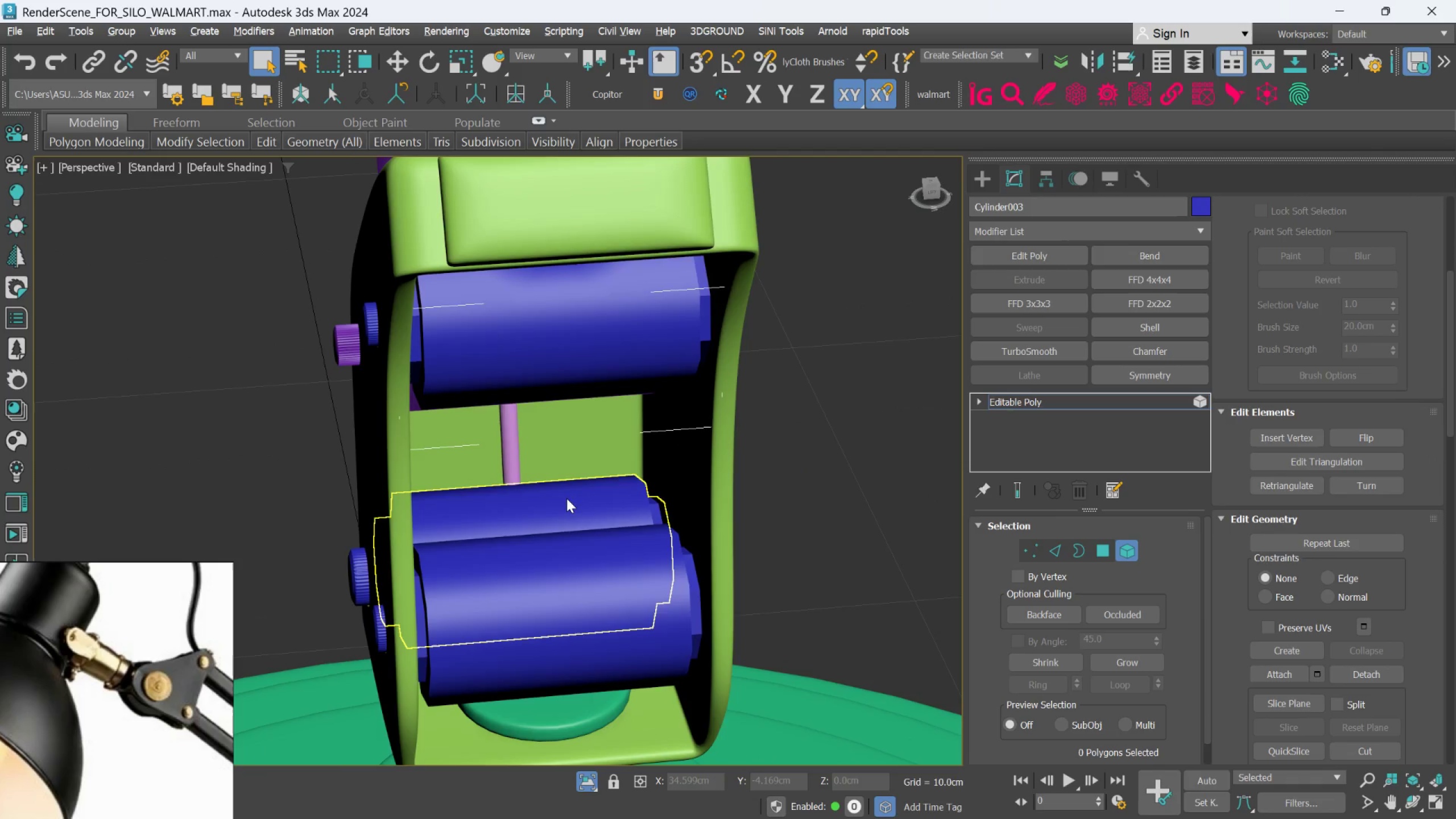 
hold_key(key=AltLeft, duration=0.73)
 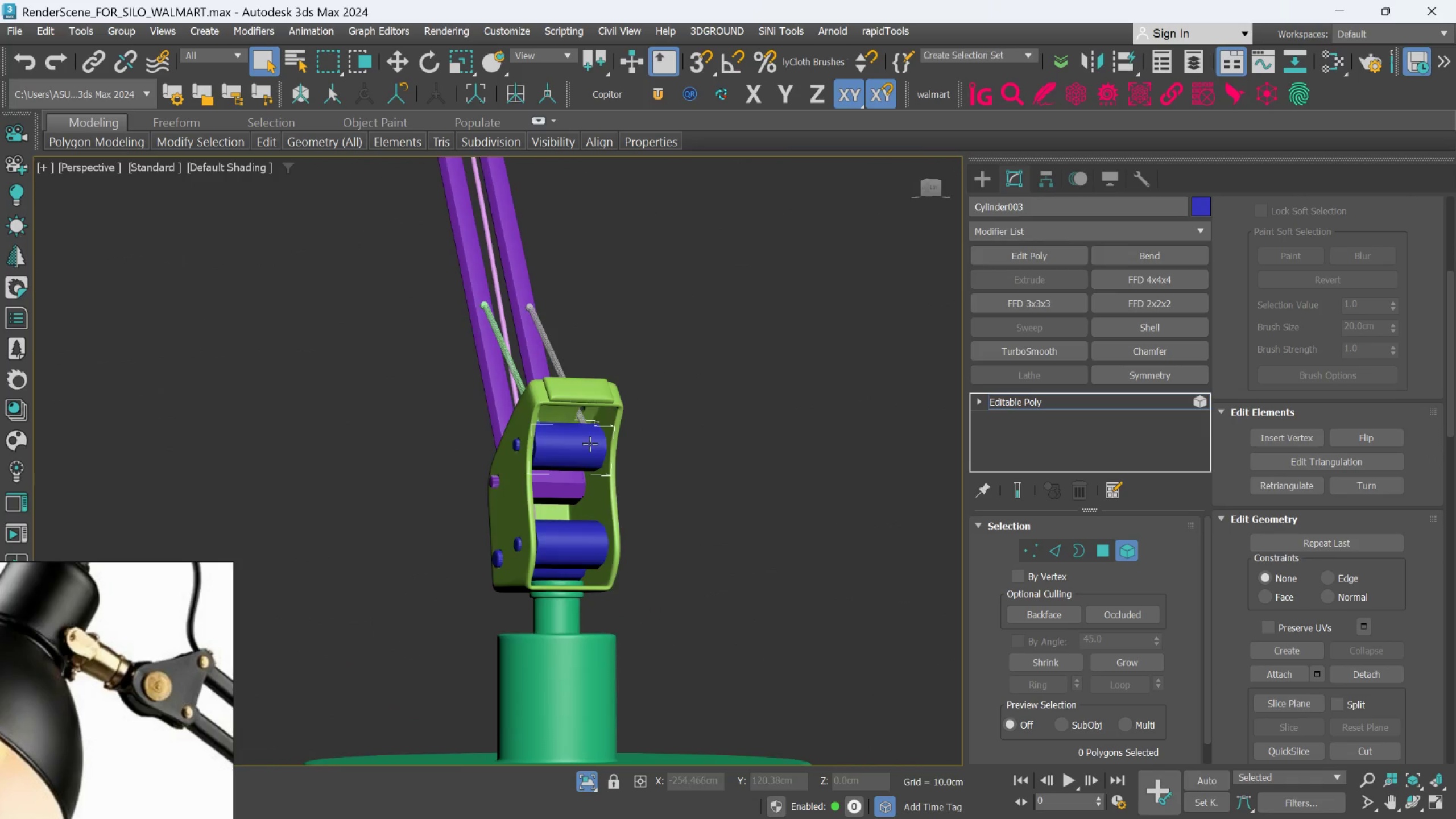 
scroll: coordinate [566, 498], scroll_direction: down, amount: 3.0
 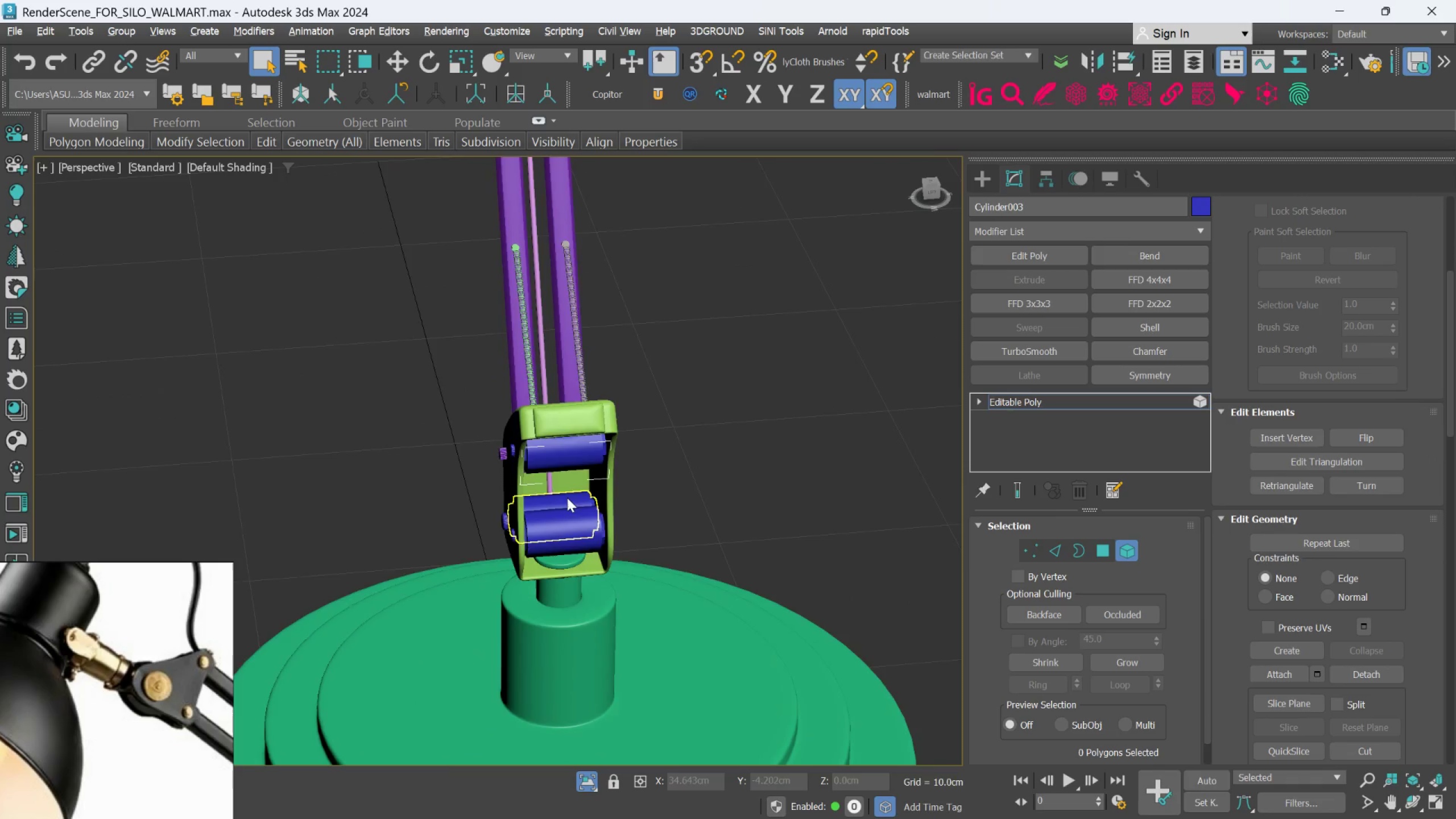 
hold_key(key=AltLeft, duration=1.19)
 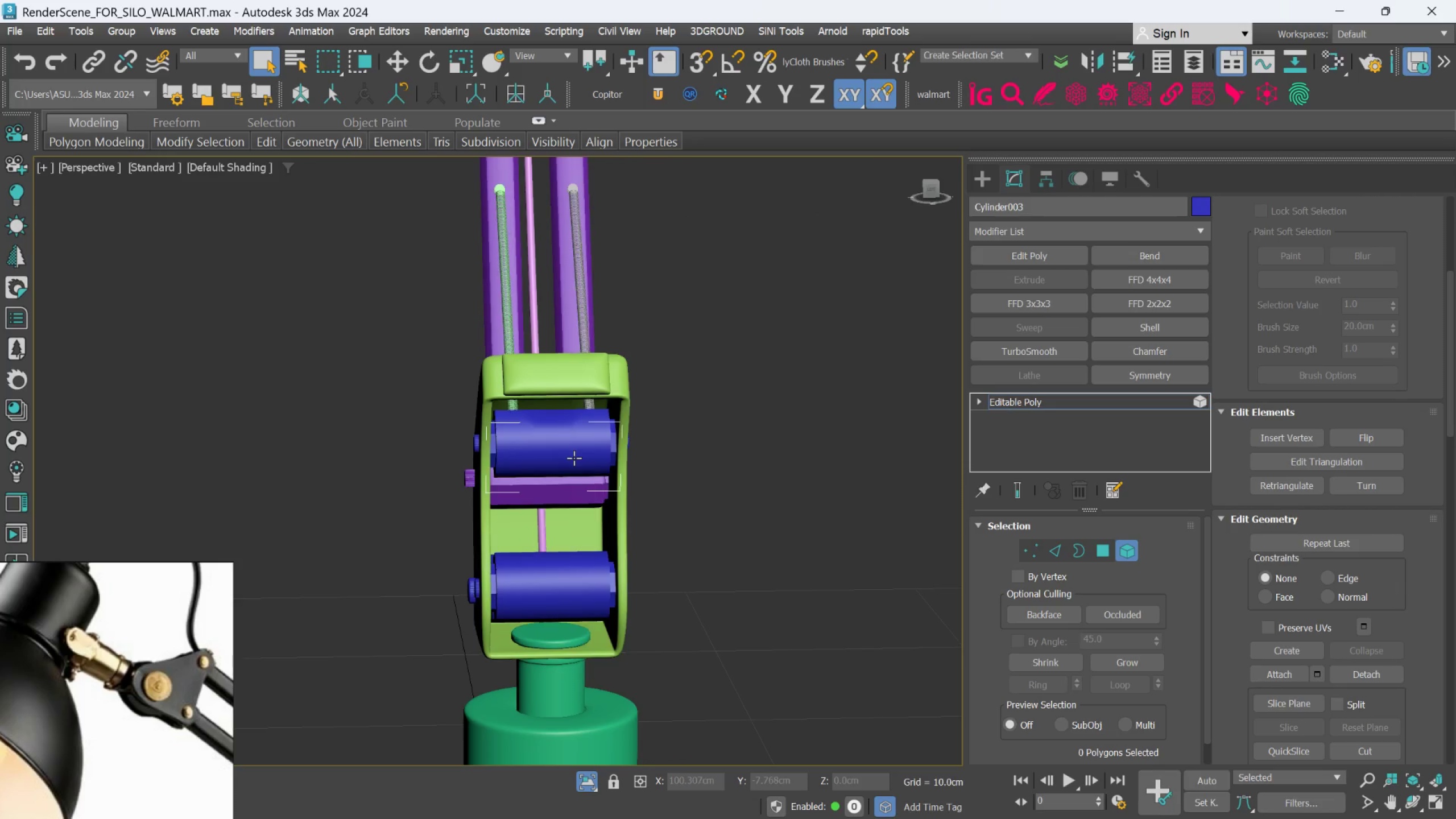 
scroll: coordinate [596, 429], scroll_direction: up, amount: 1.0
 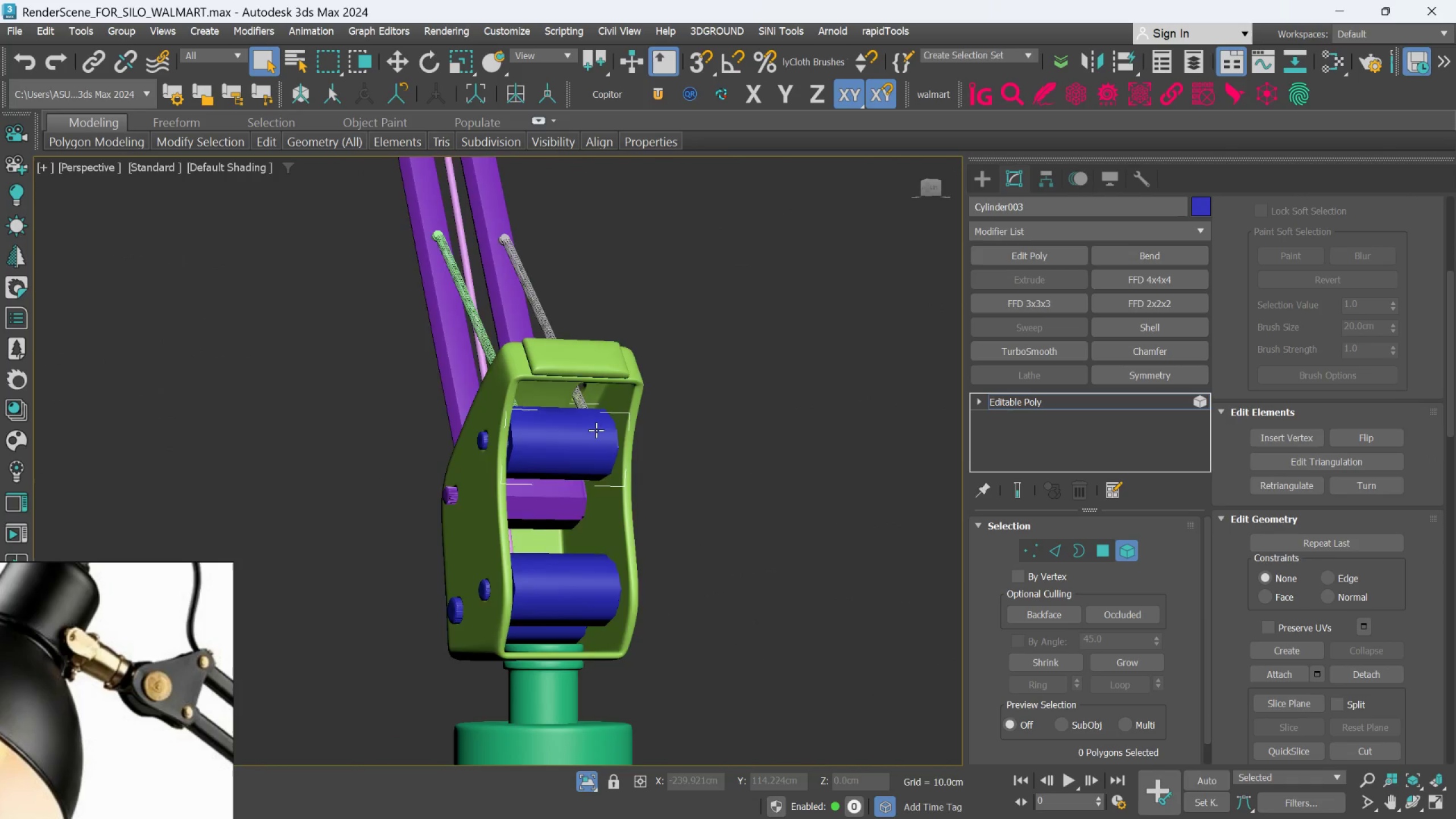 
hold_key(key=AltLeft, duration=0.73)
 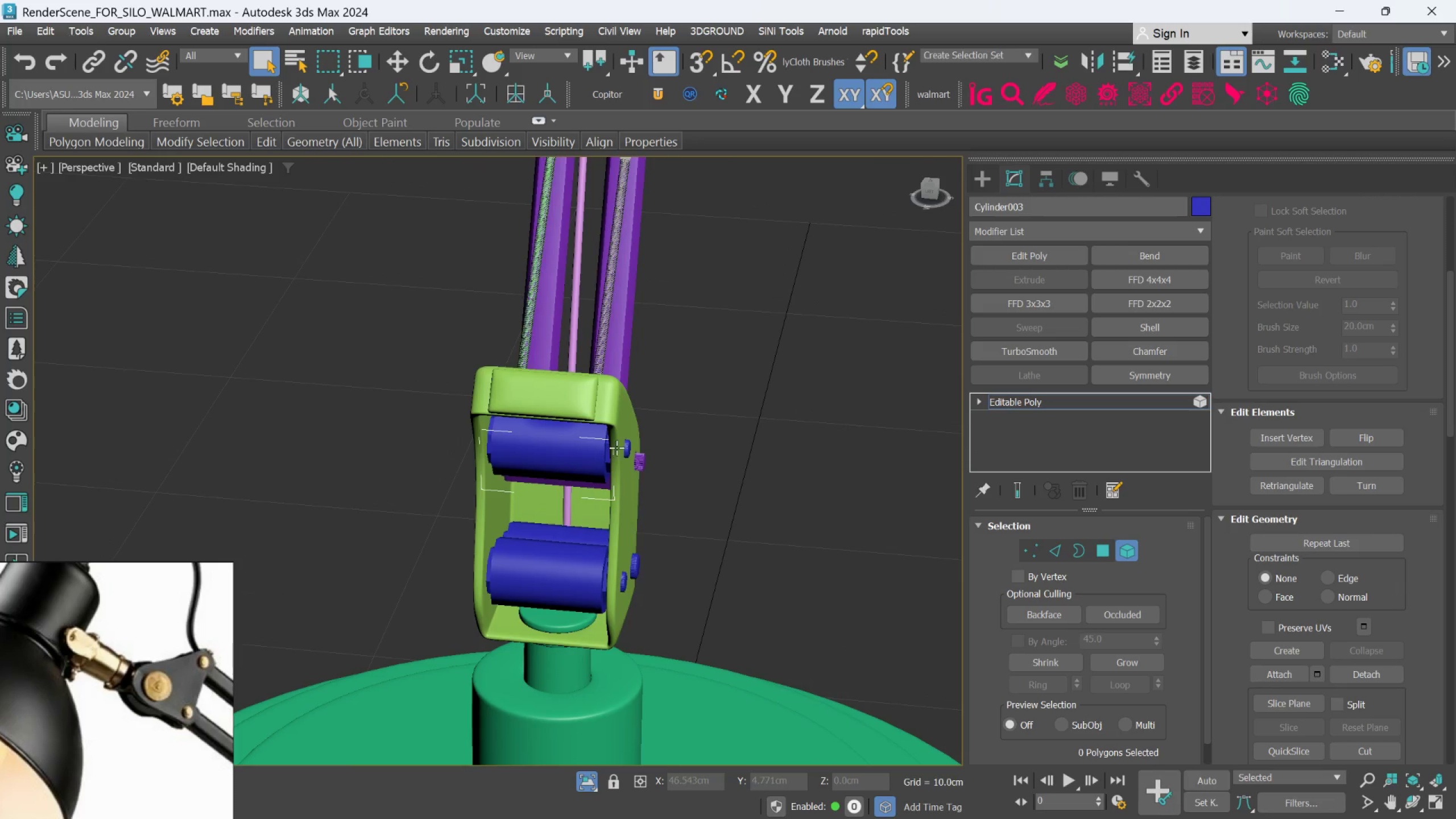 
scroll: coordinate [578, 458], scroll_direction: none, amount: 0.0
 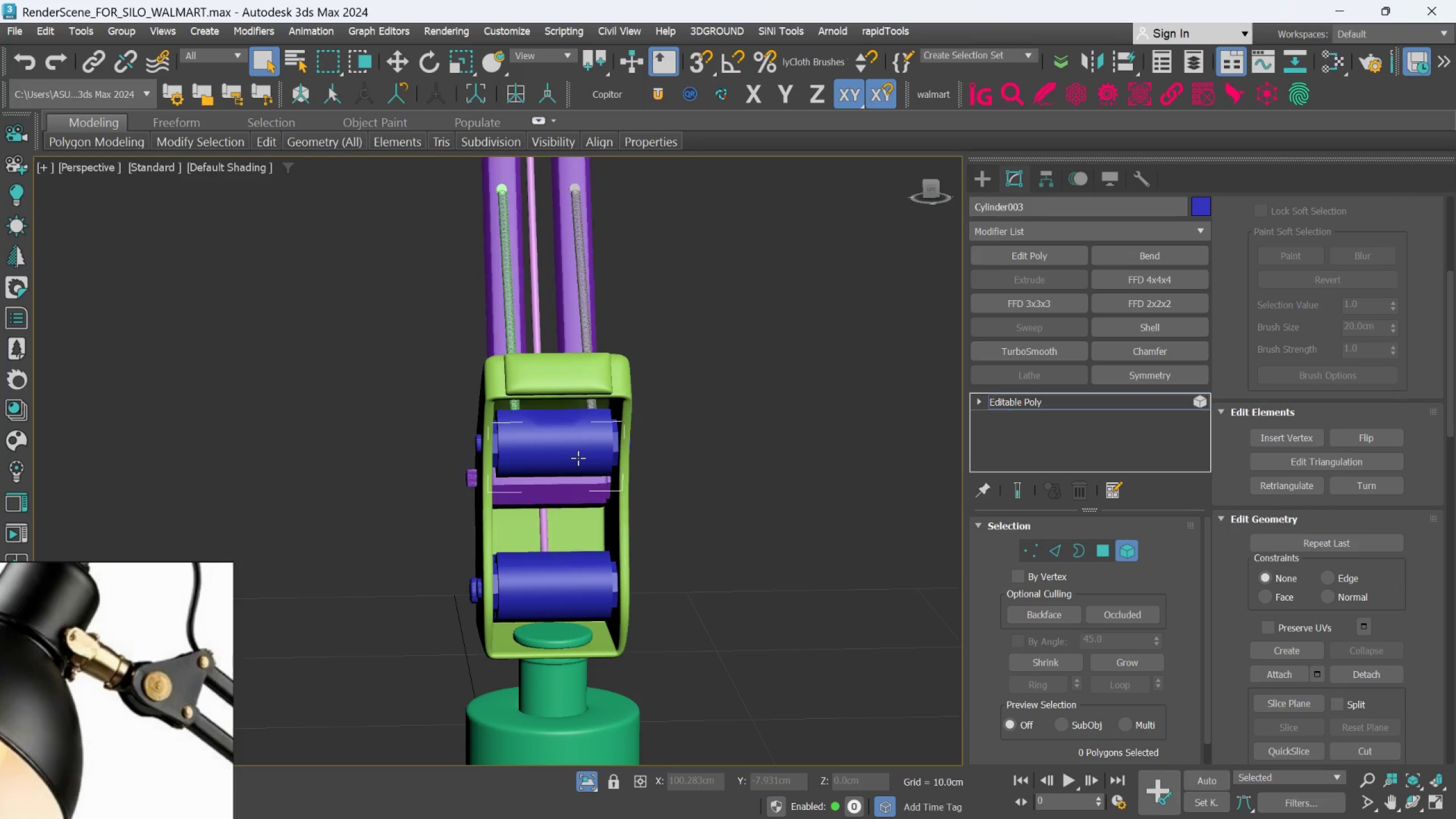 
scroll: coordinate [616, 447], scroll_direction: up, amount: 4.0
 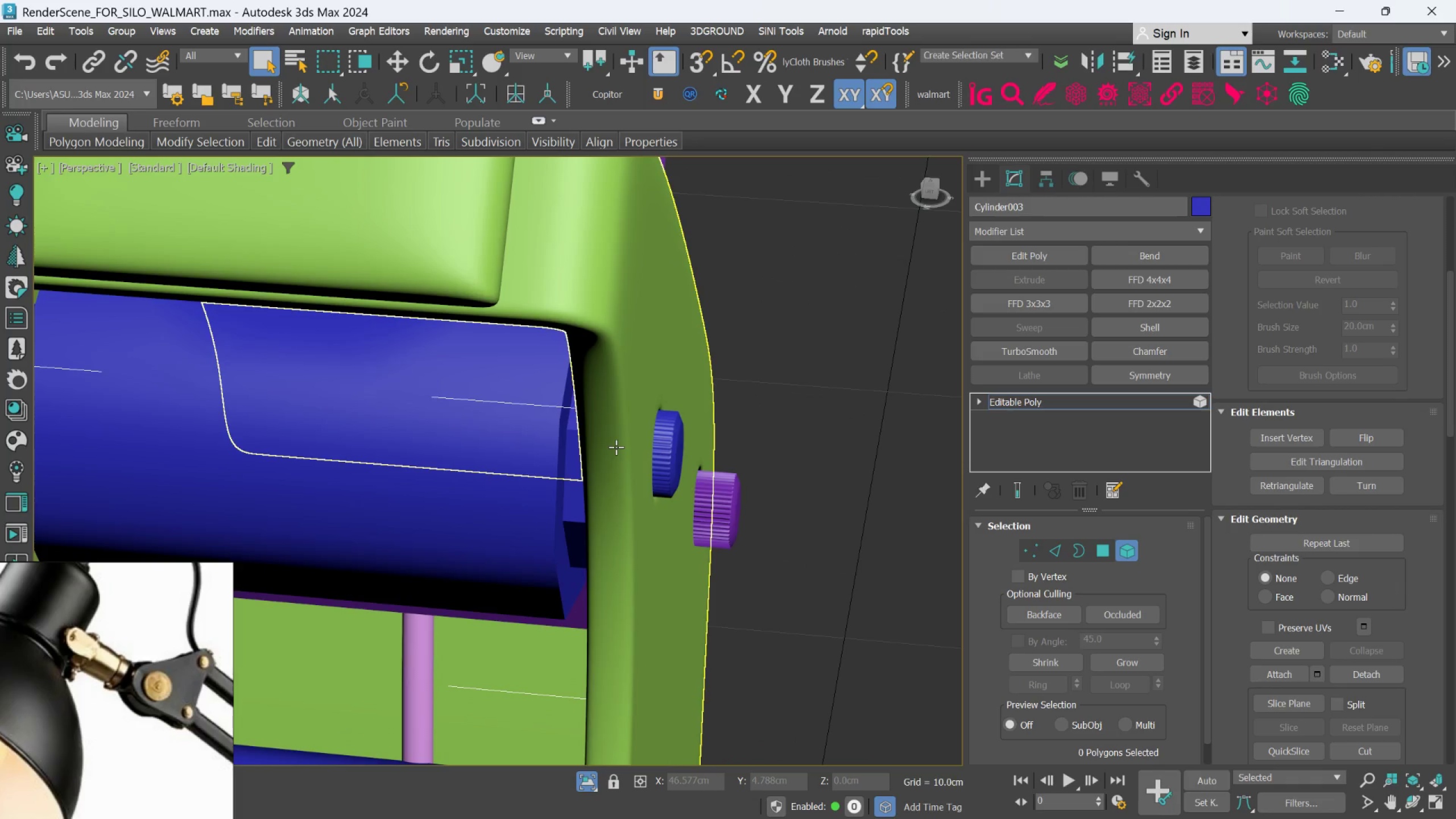 
hold_key(key=AltLeft, duration=1.51)
 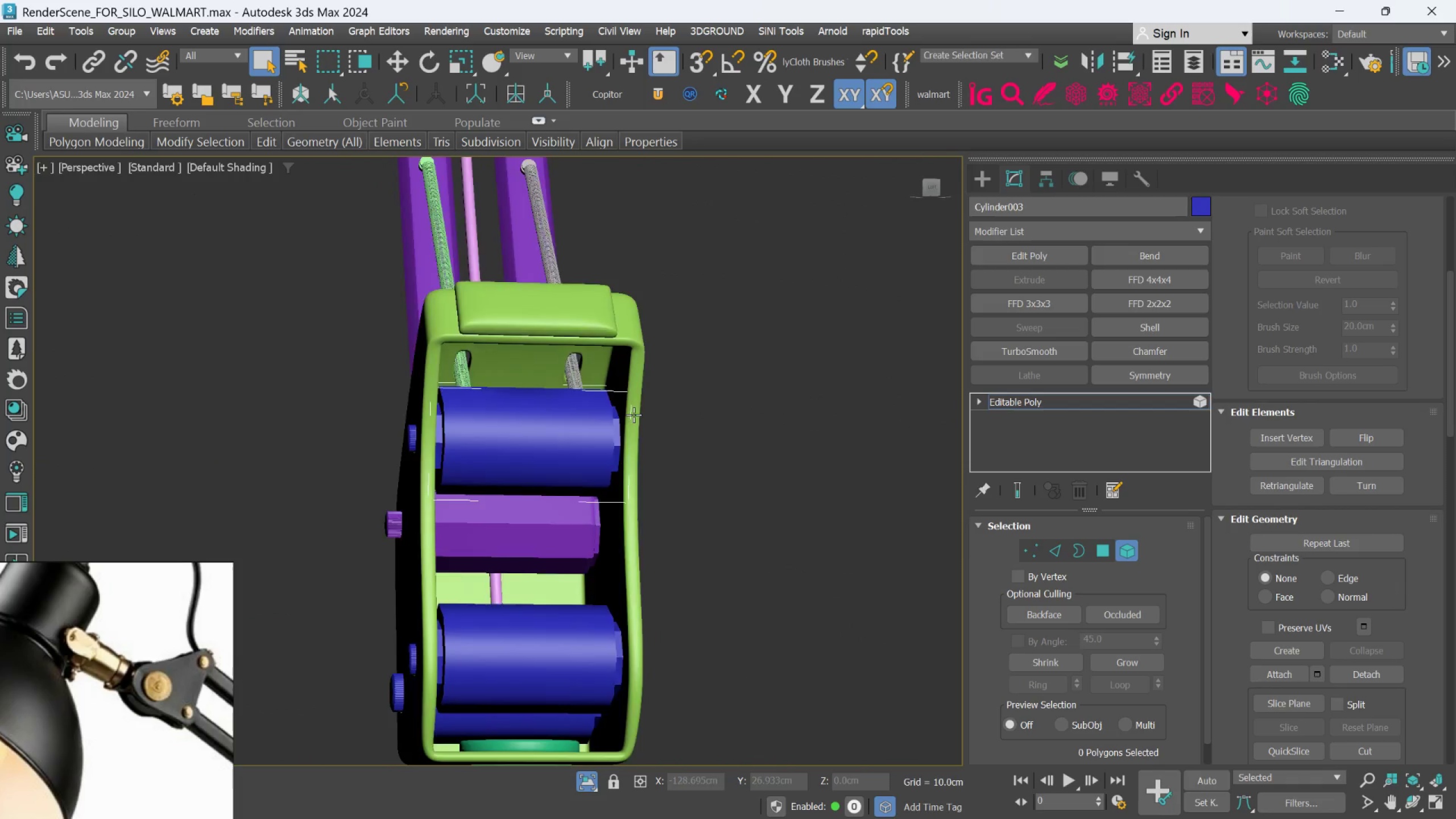 
scroll: coordinate [615, 448], scroll_direction: down, amount: 3.0
 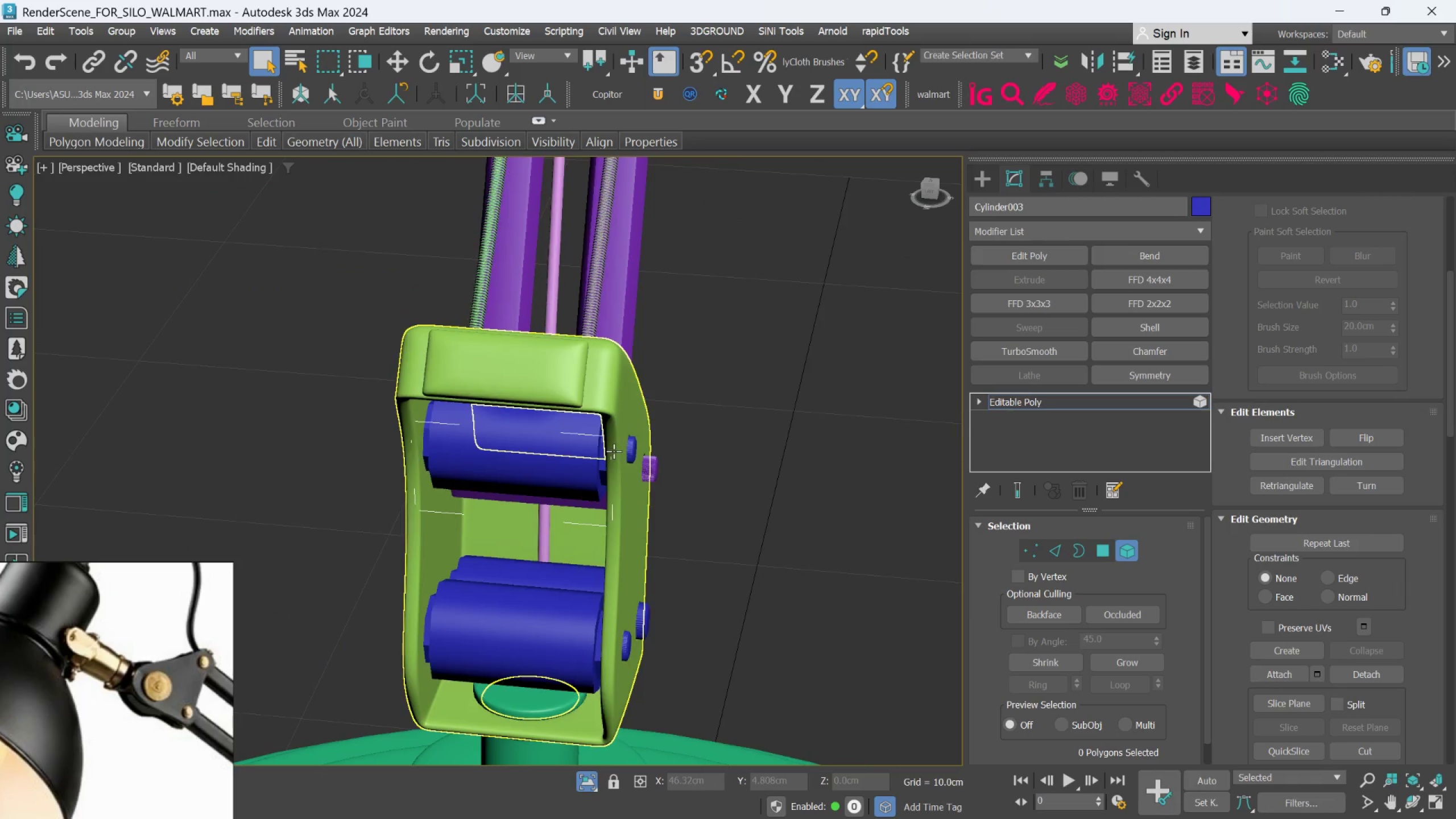 
hold_key(key=AltLeft, duration=1.5)
 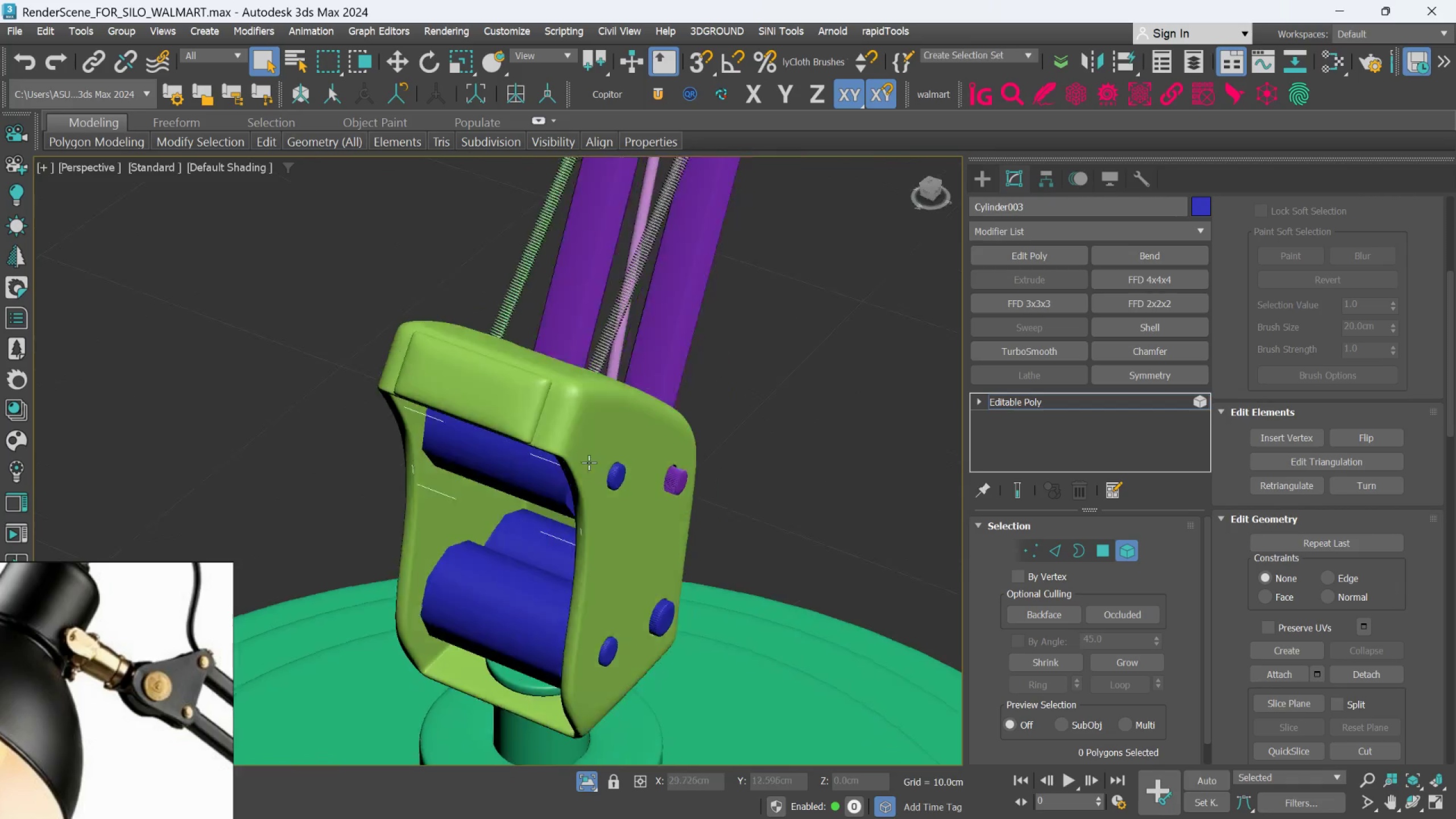 
hold_key(key=AltLeft, duration=0.94)
 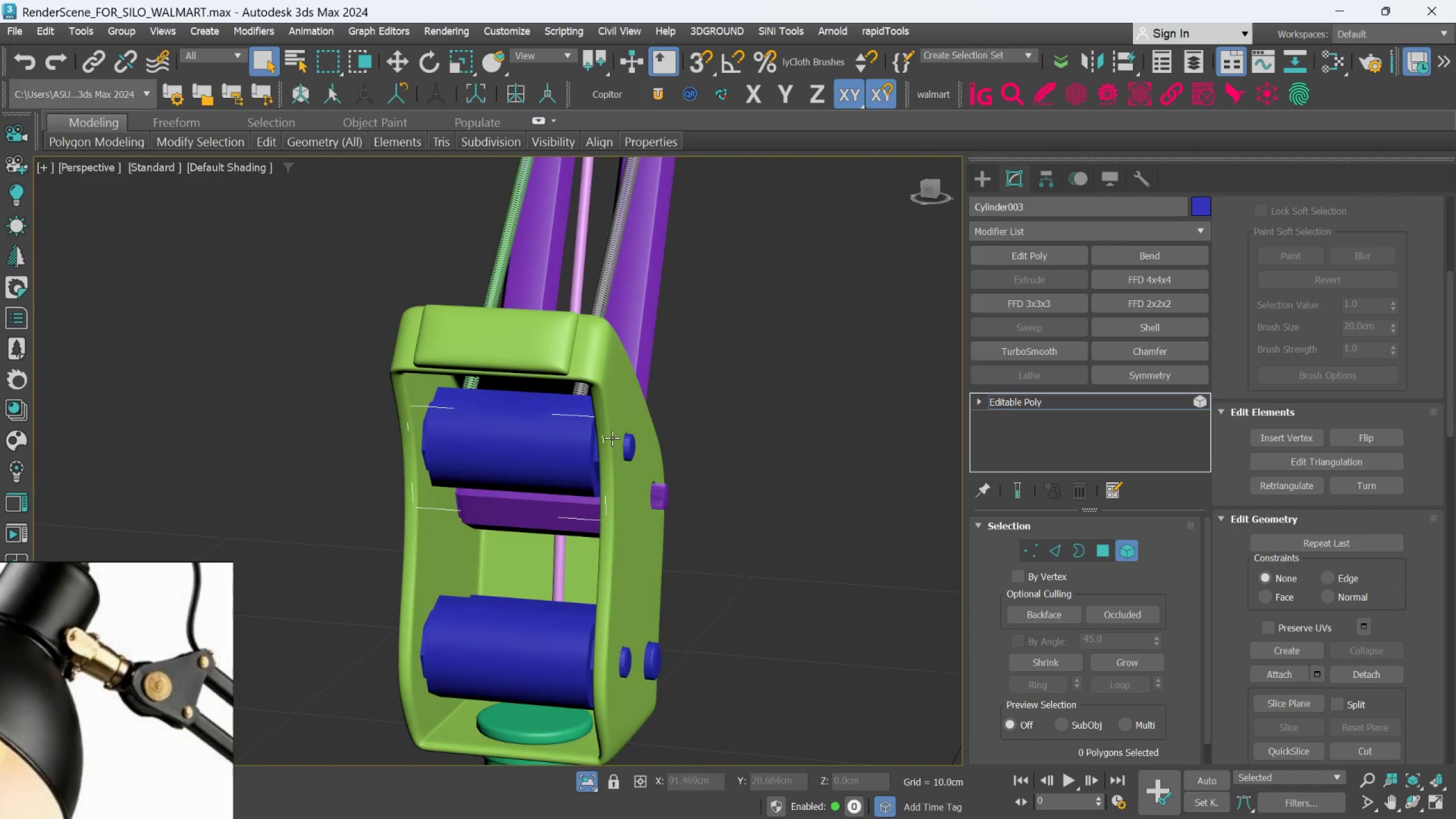 
hold_key(key=AltLeft, duration=1.5)
 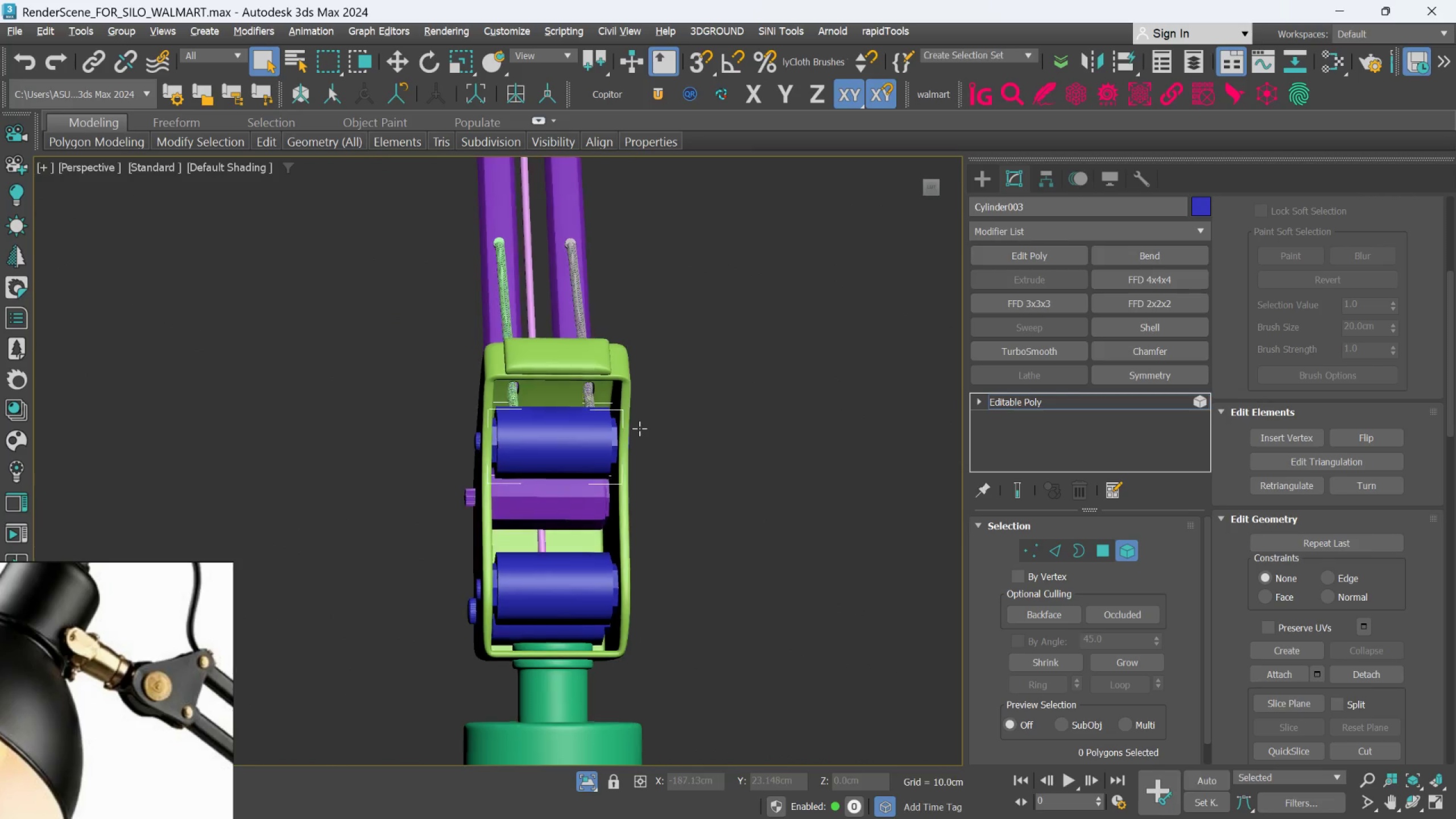 
scroll: coordinate [614, 445], scroll_direction: down, amount: 1.0
 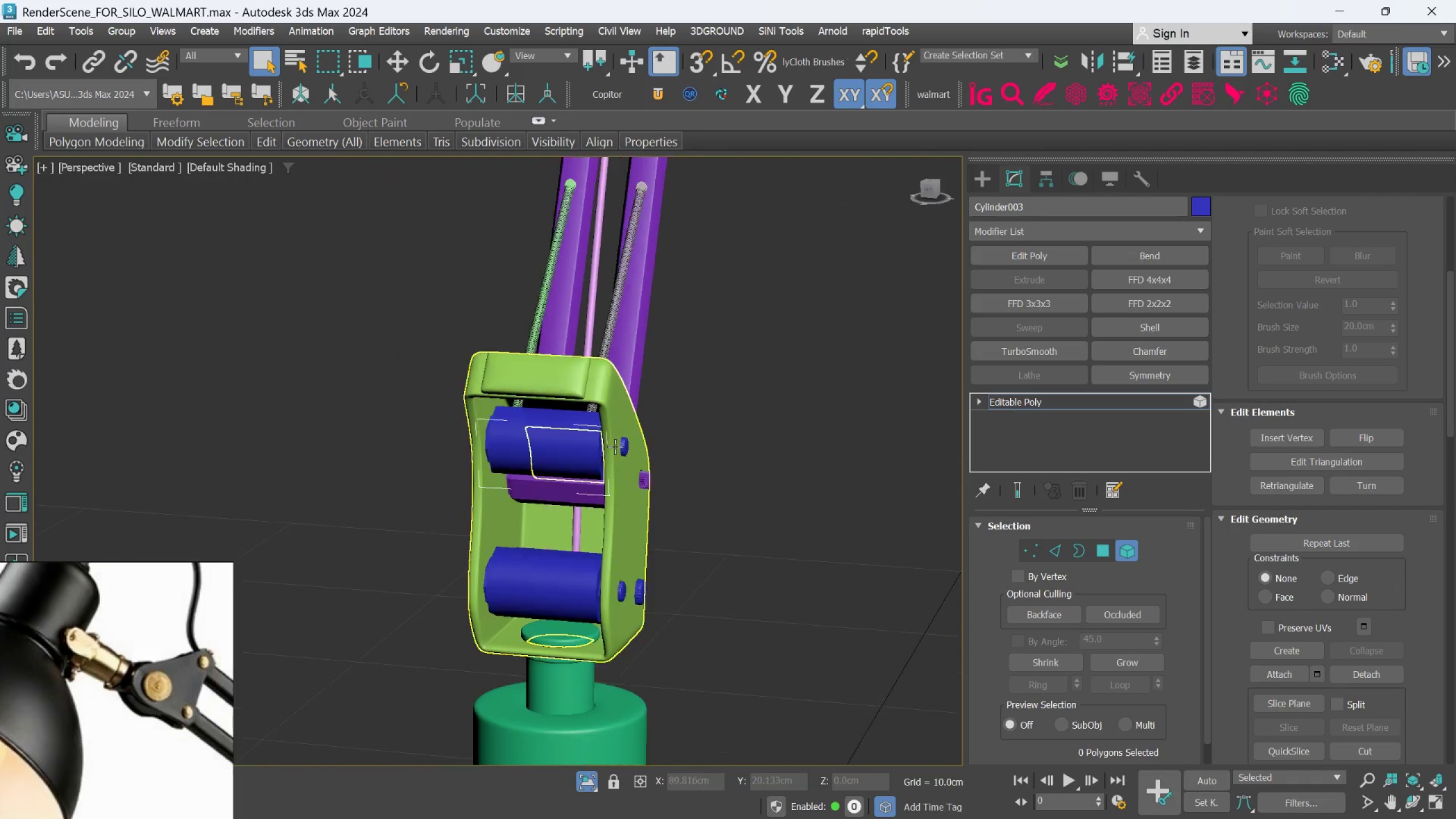 
key(Alt+AltLeft)
 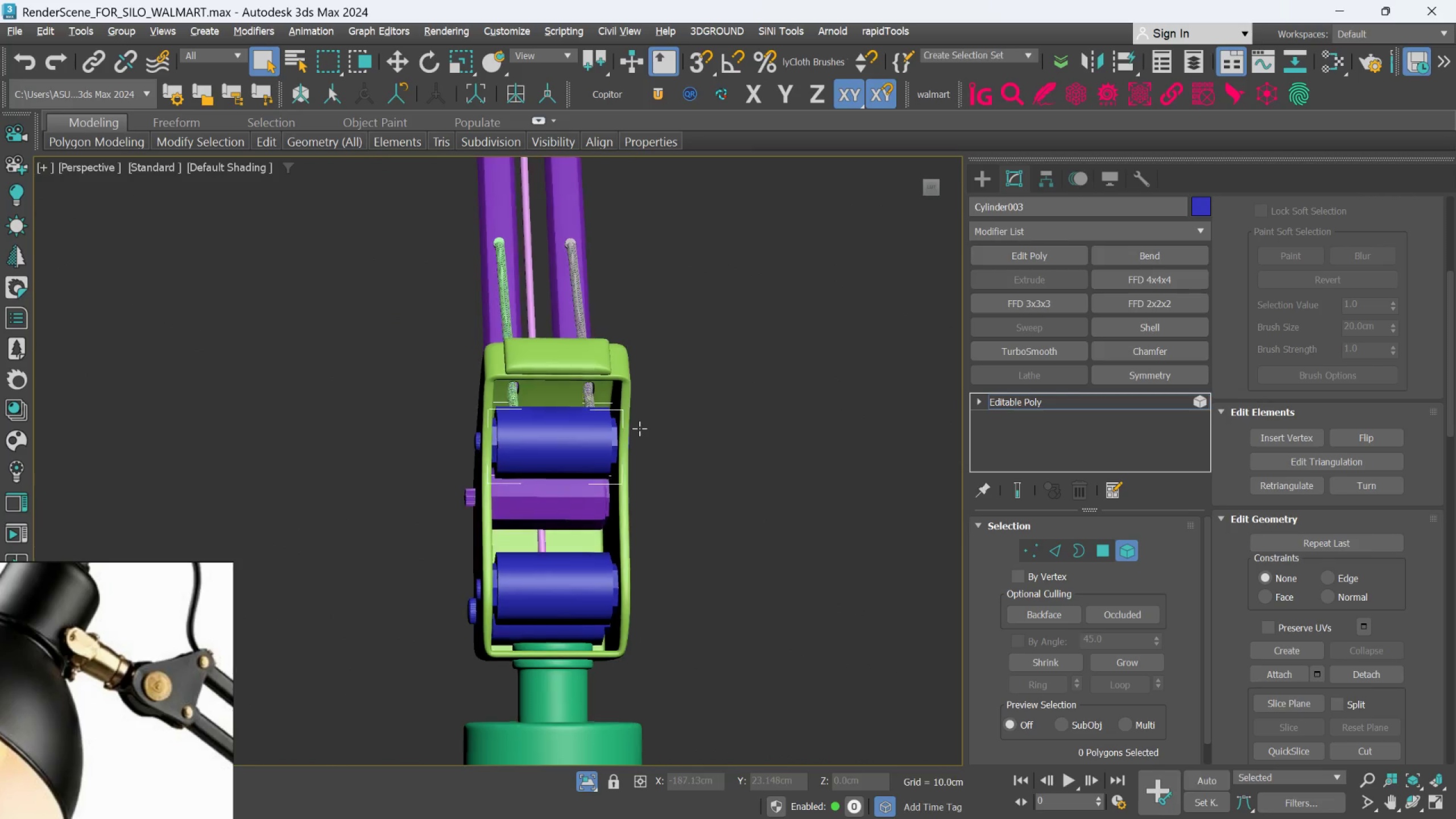 
key(Alt+AltLeft)
 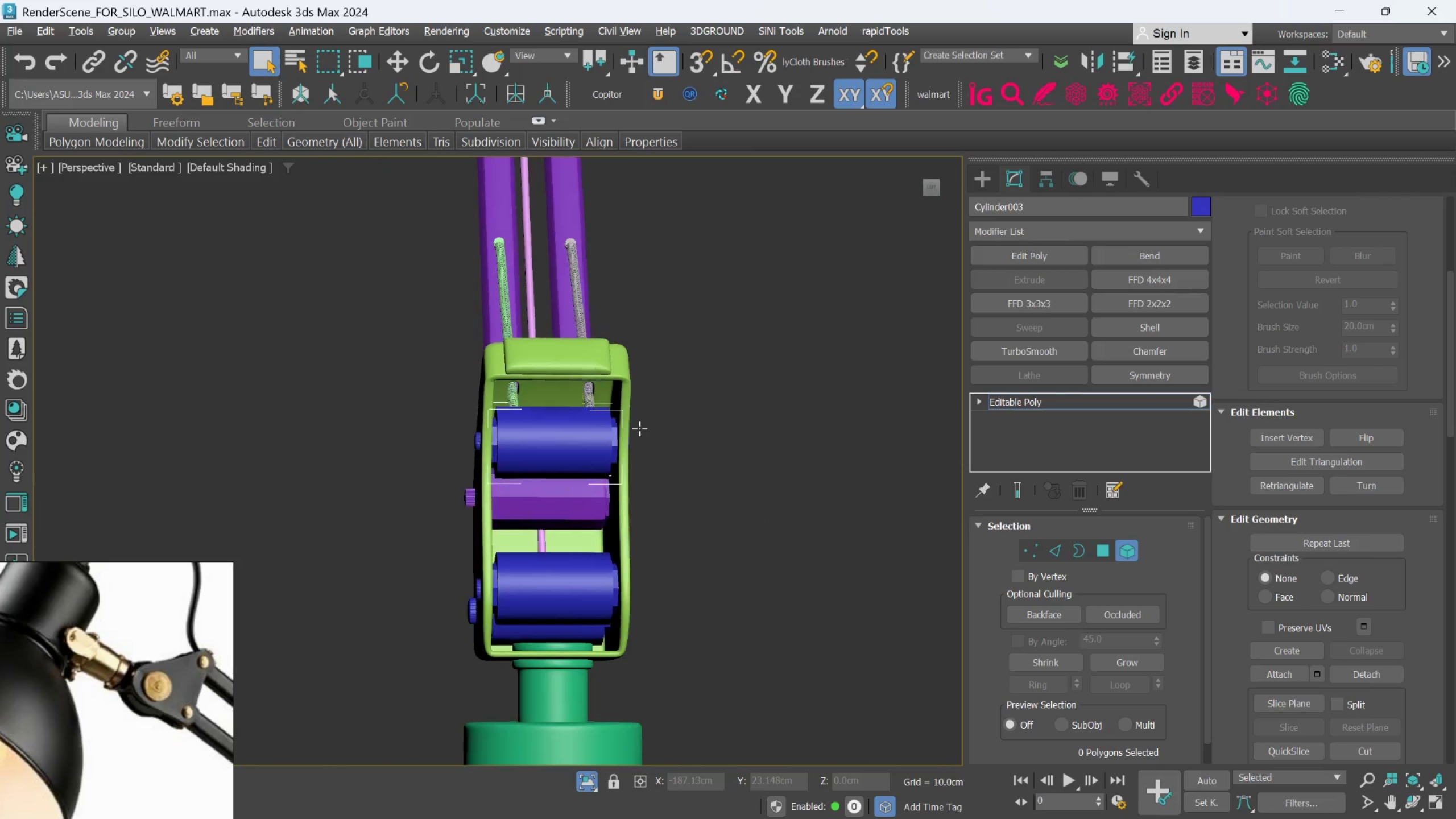 
key(Alt+AltLeft)
 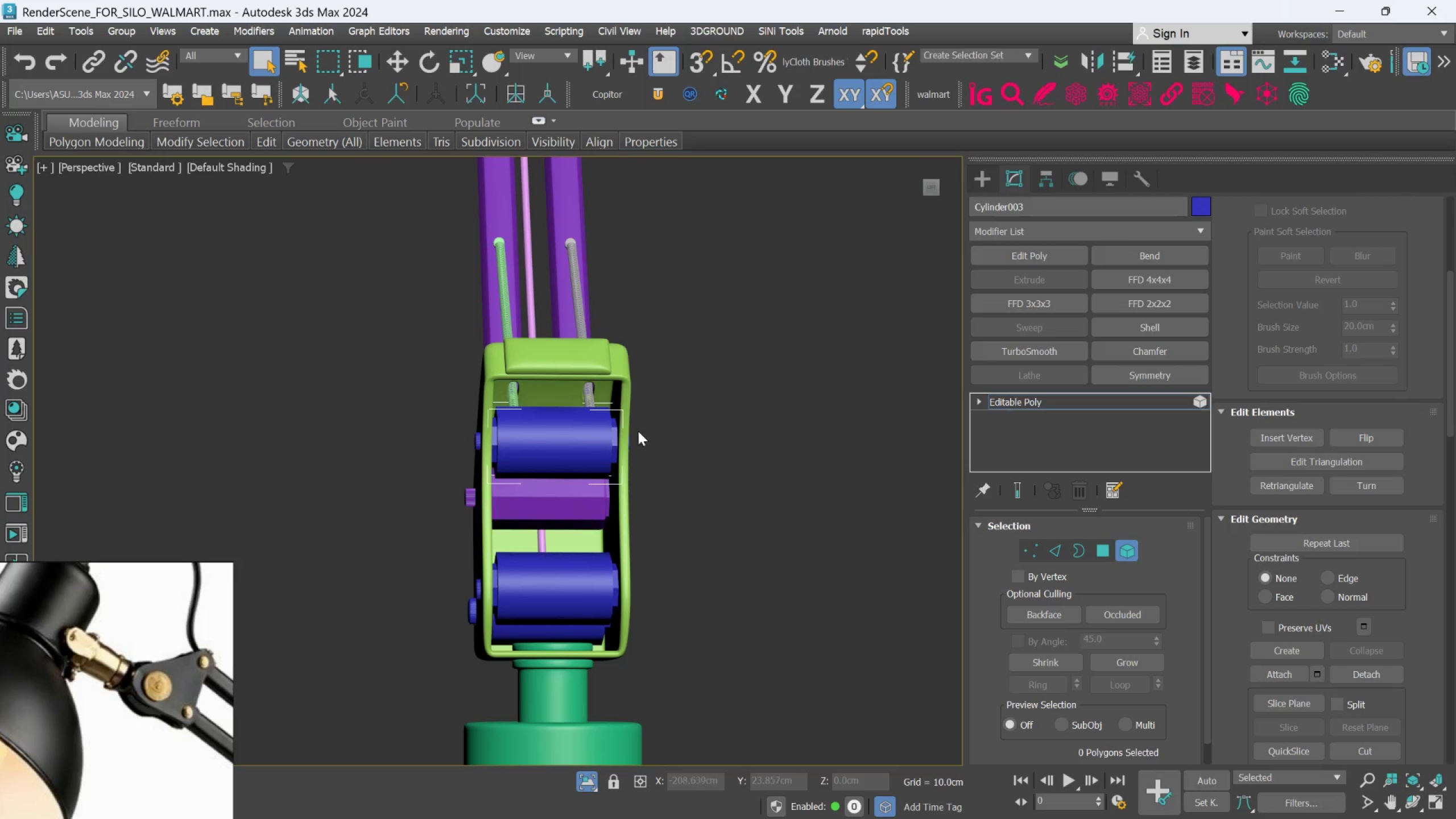 
hold_key(key=AltLeft, duration=0.83)
 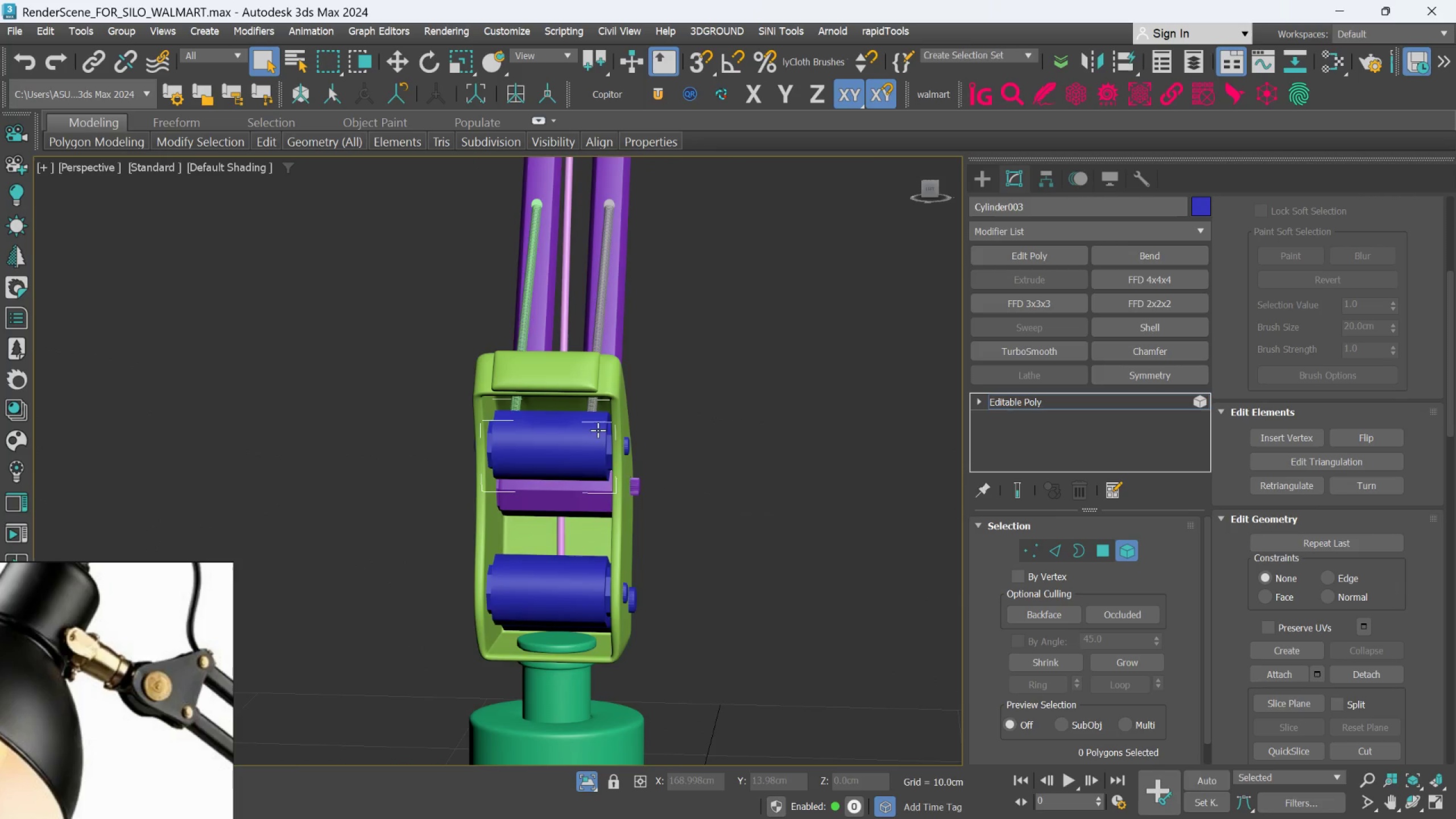 
scroll: coordinate [599, 421], scroll_direction: none, amount: 0.0
 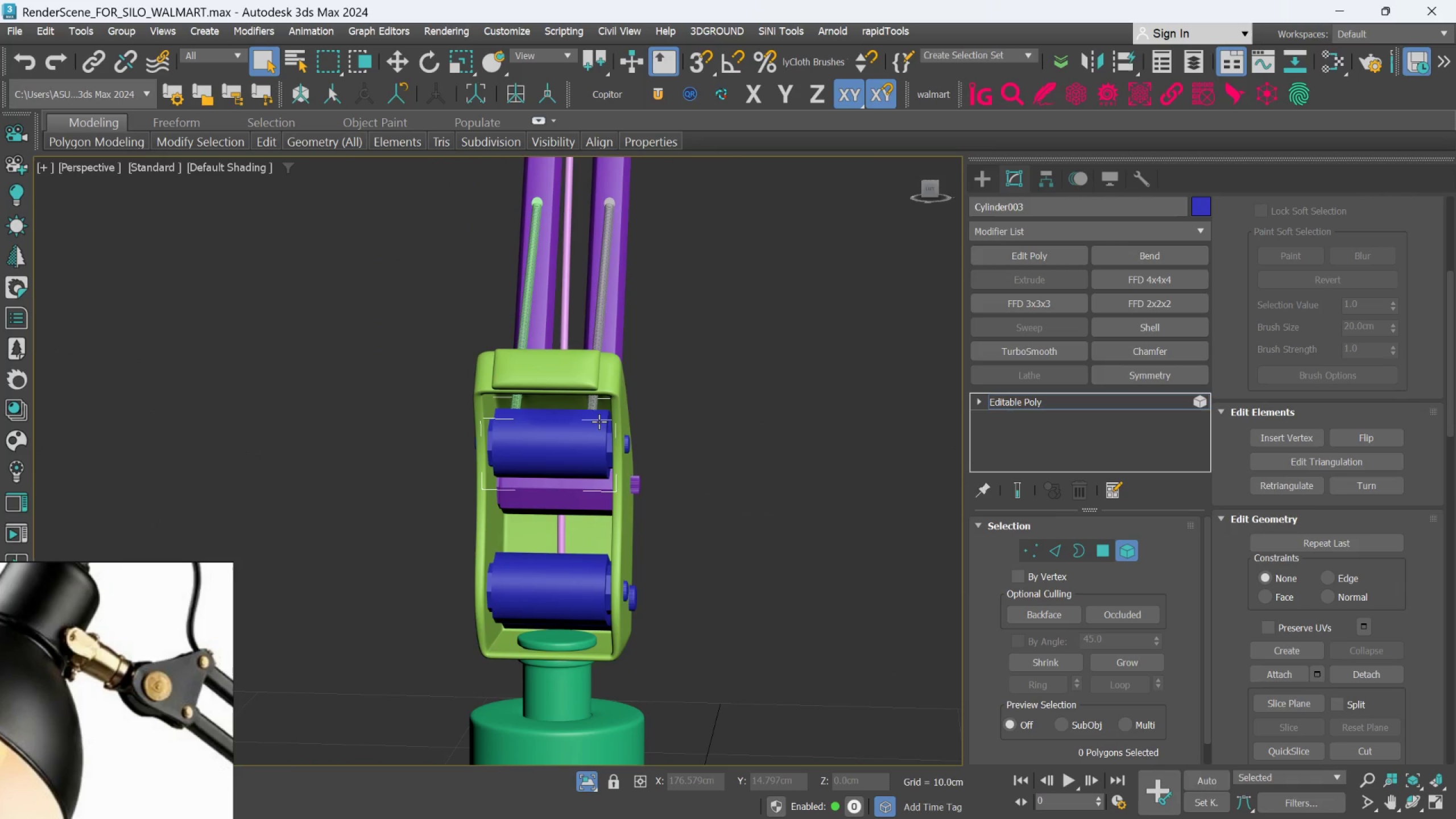 
hold_key(key=AltLeft, duration=0.69)
 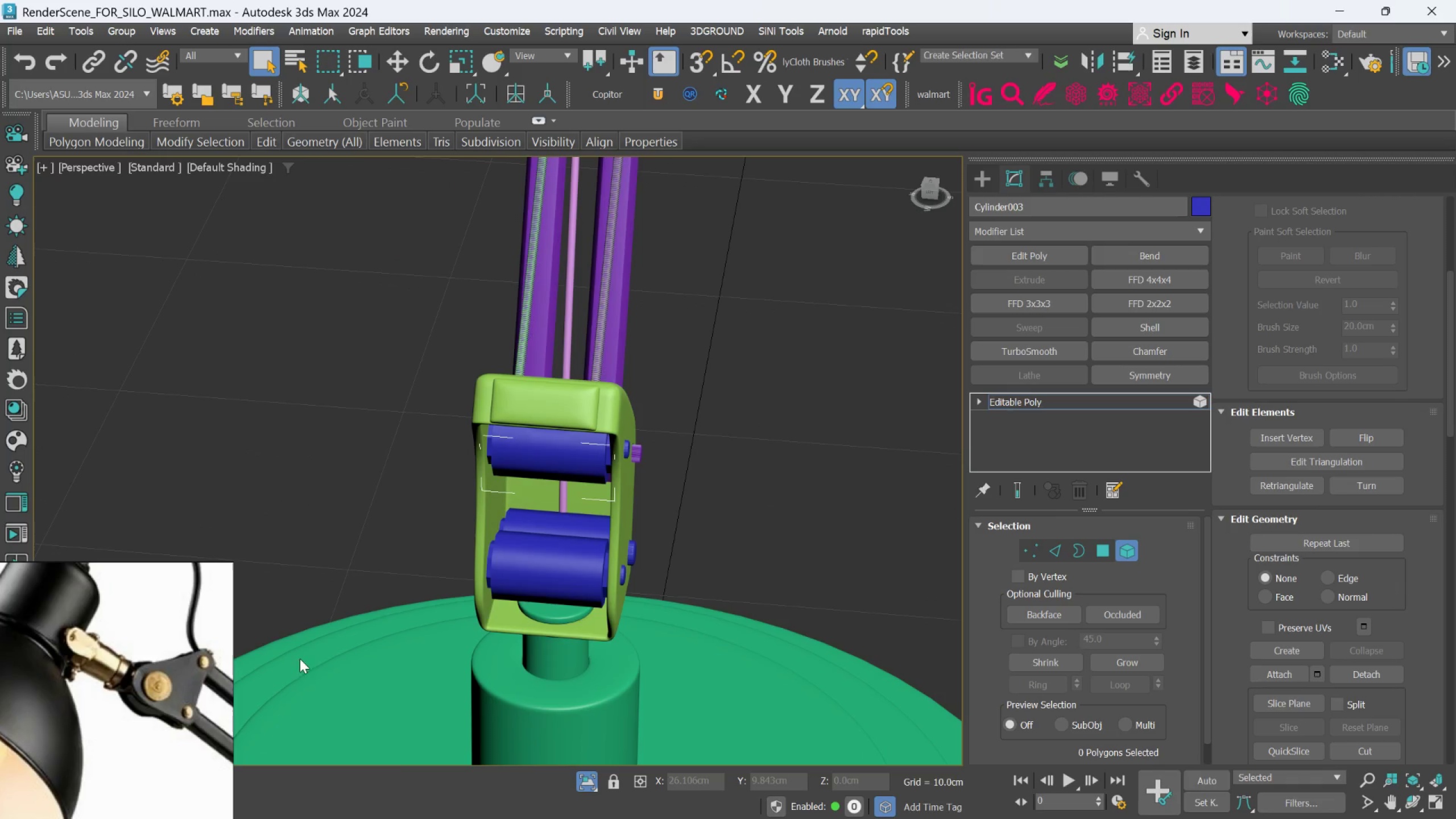 
scroll: coordinate [142, 727], scroll_direction: down, amount: 5.0
 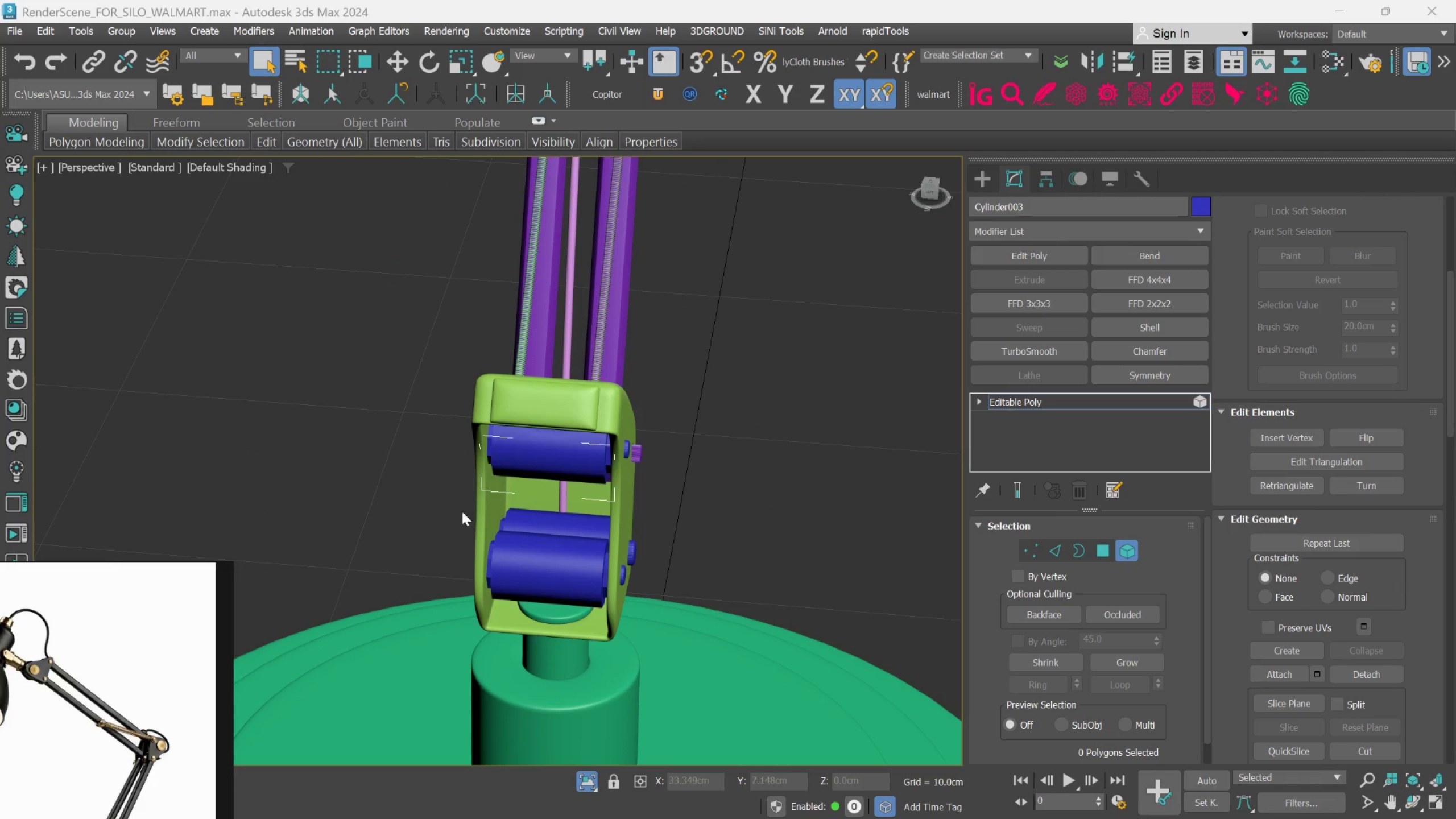 
hold_key(key=AltLeft, duration=0.61)
 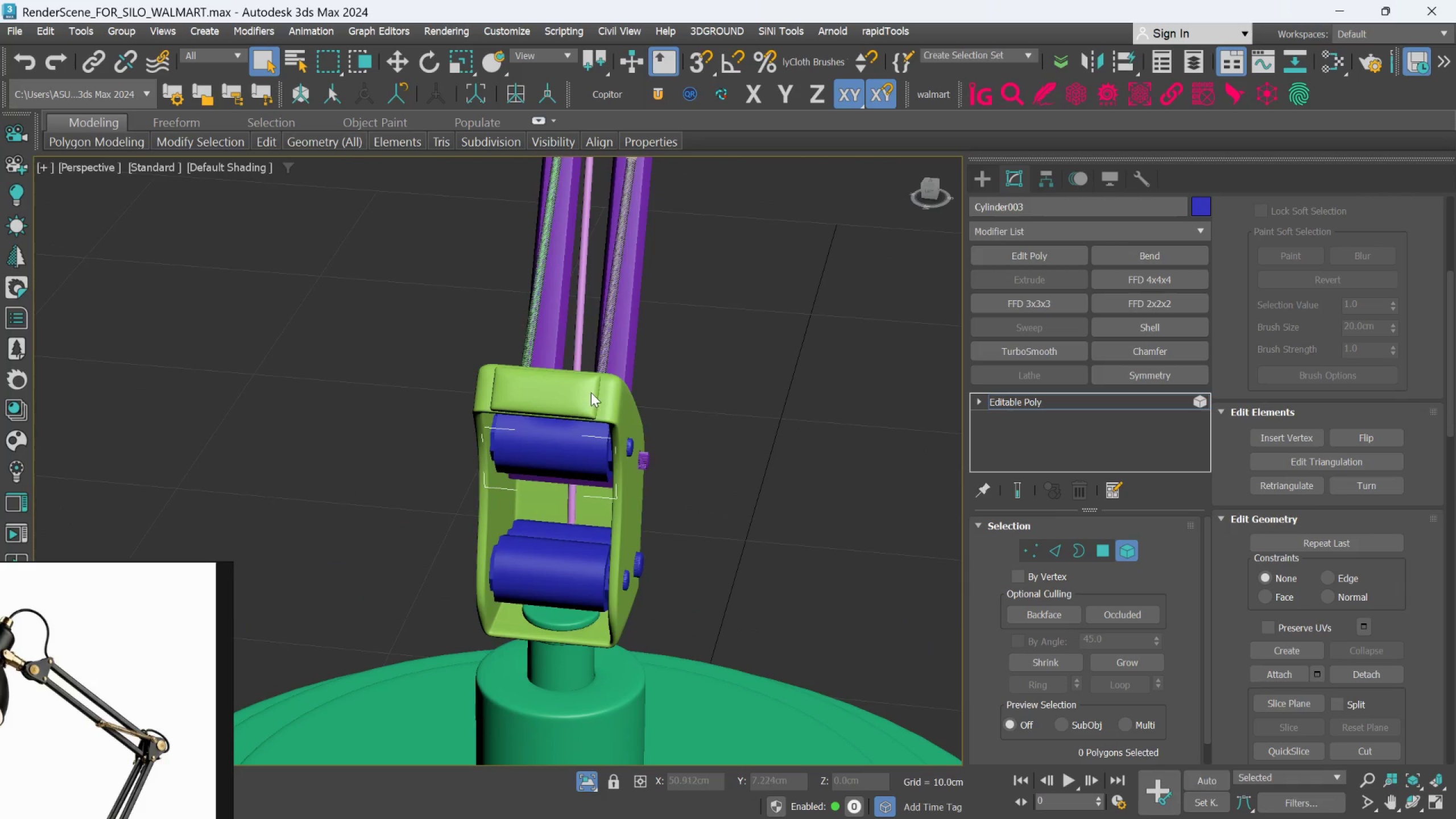 
scroll: coordinate [578, 385], scroll_direction: none, amount: 0.0
 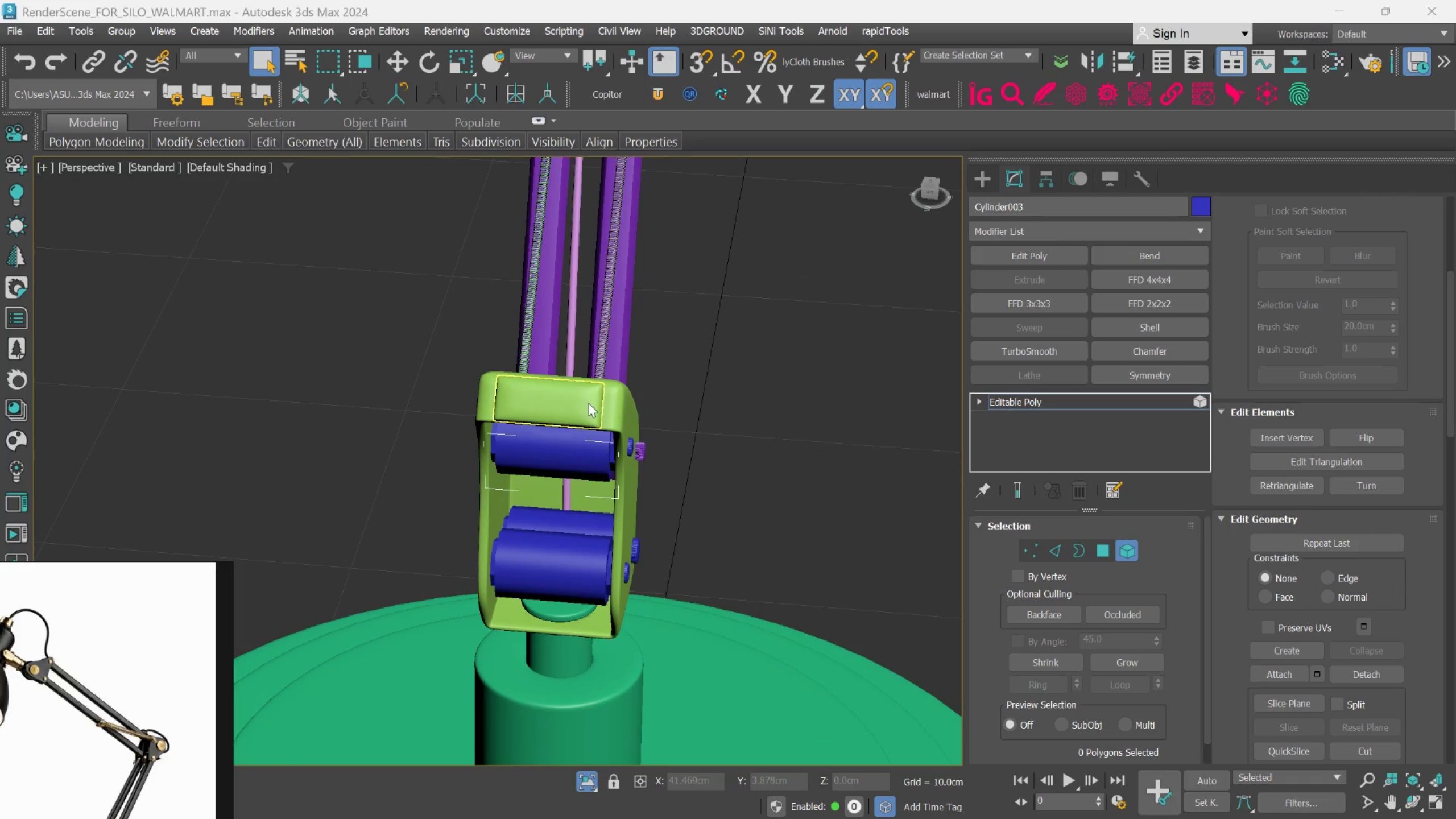 
scroll: coordinate [593, 419], scroll_direction: down, amount: 3.0
 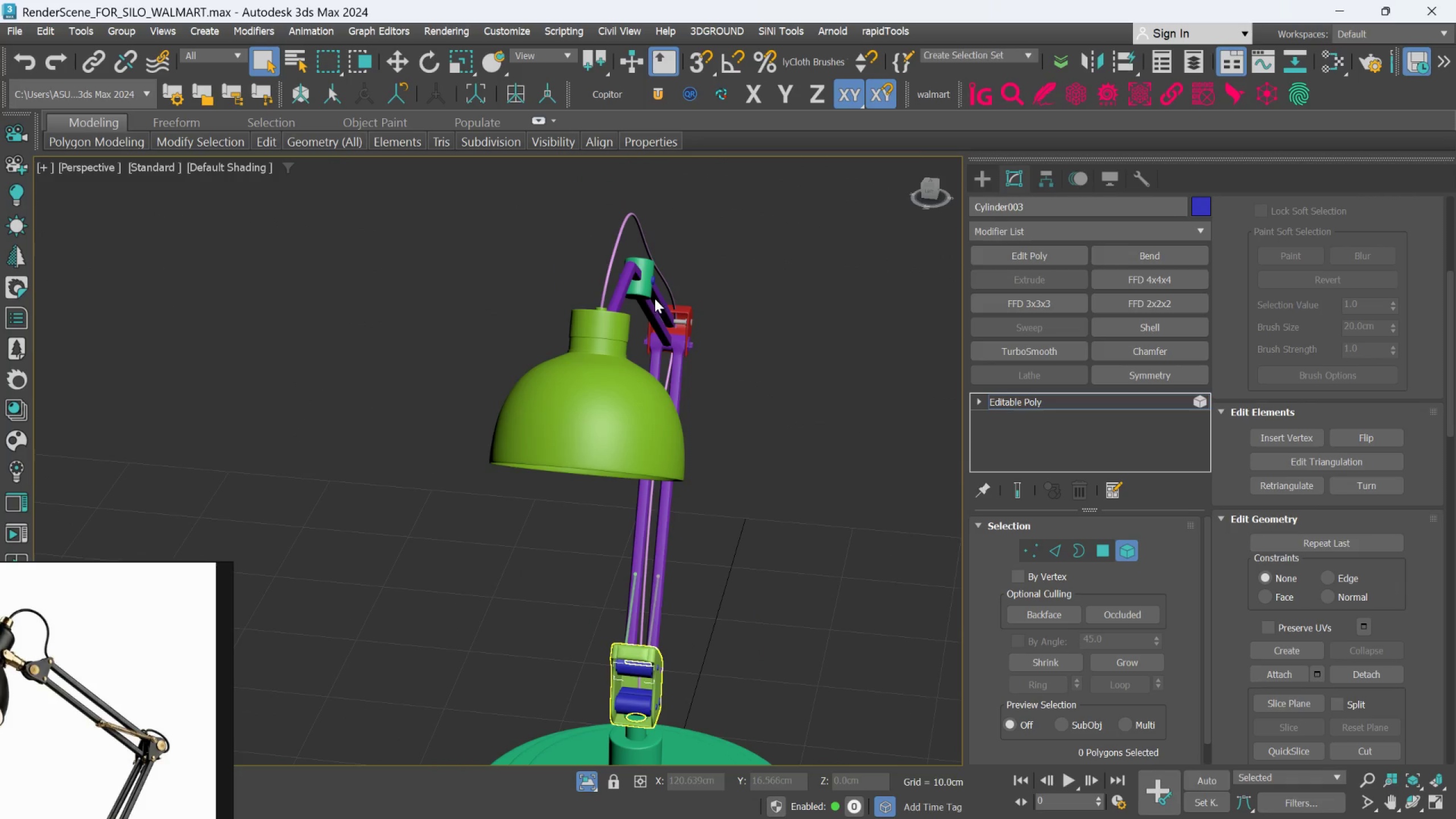 
scroll: coordinate [655, 299], scroll_direction: up, amount: 3.0
 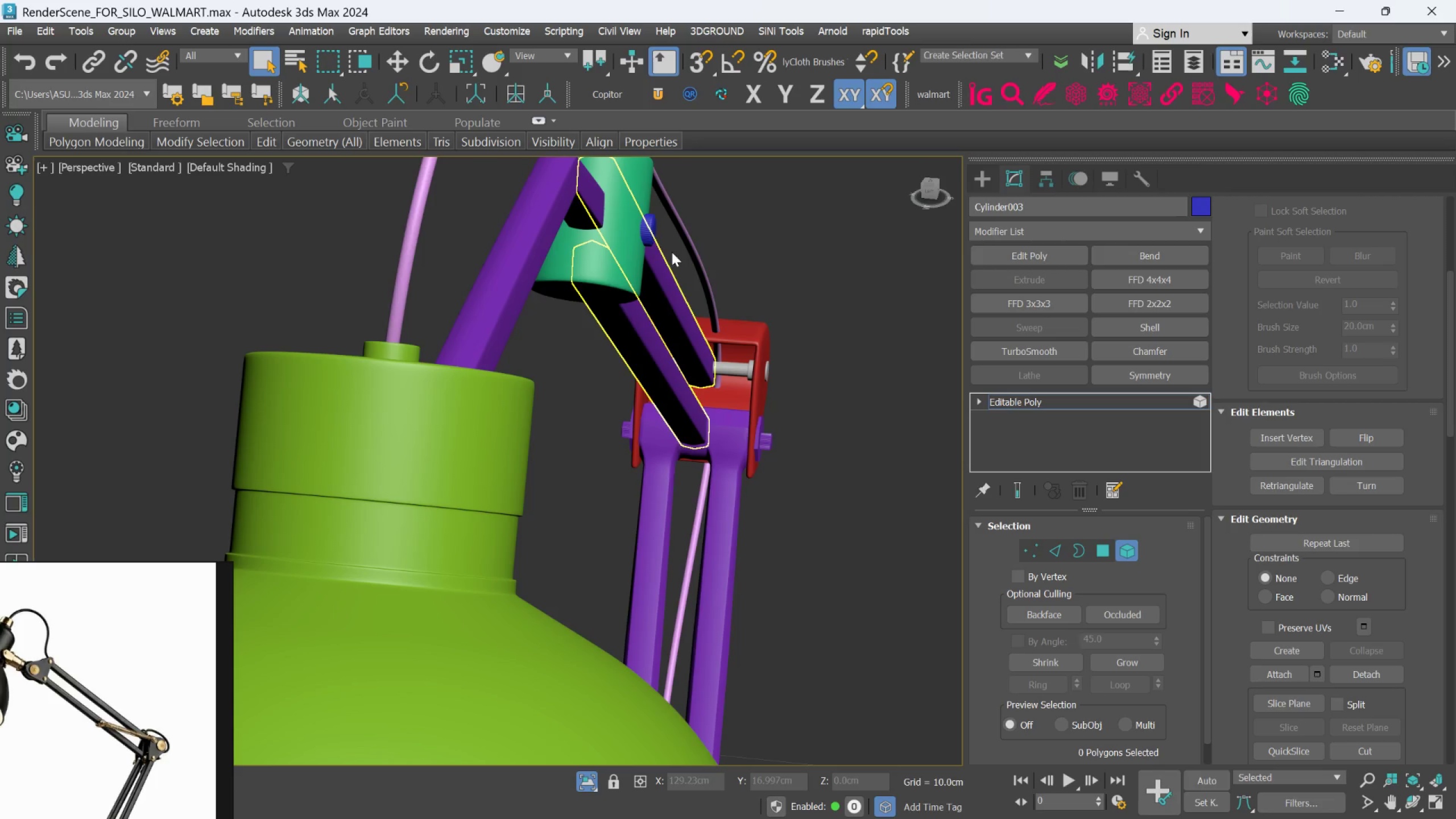 
hold_key(key=AltLeft, duration=0.34)
 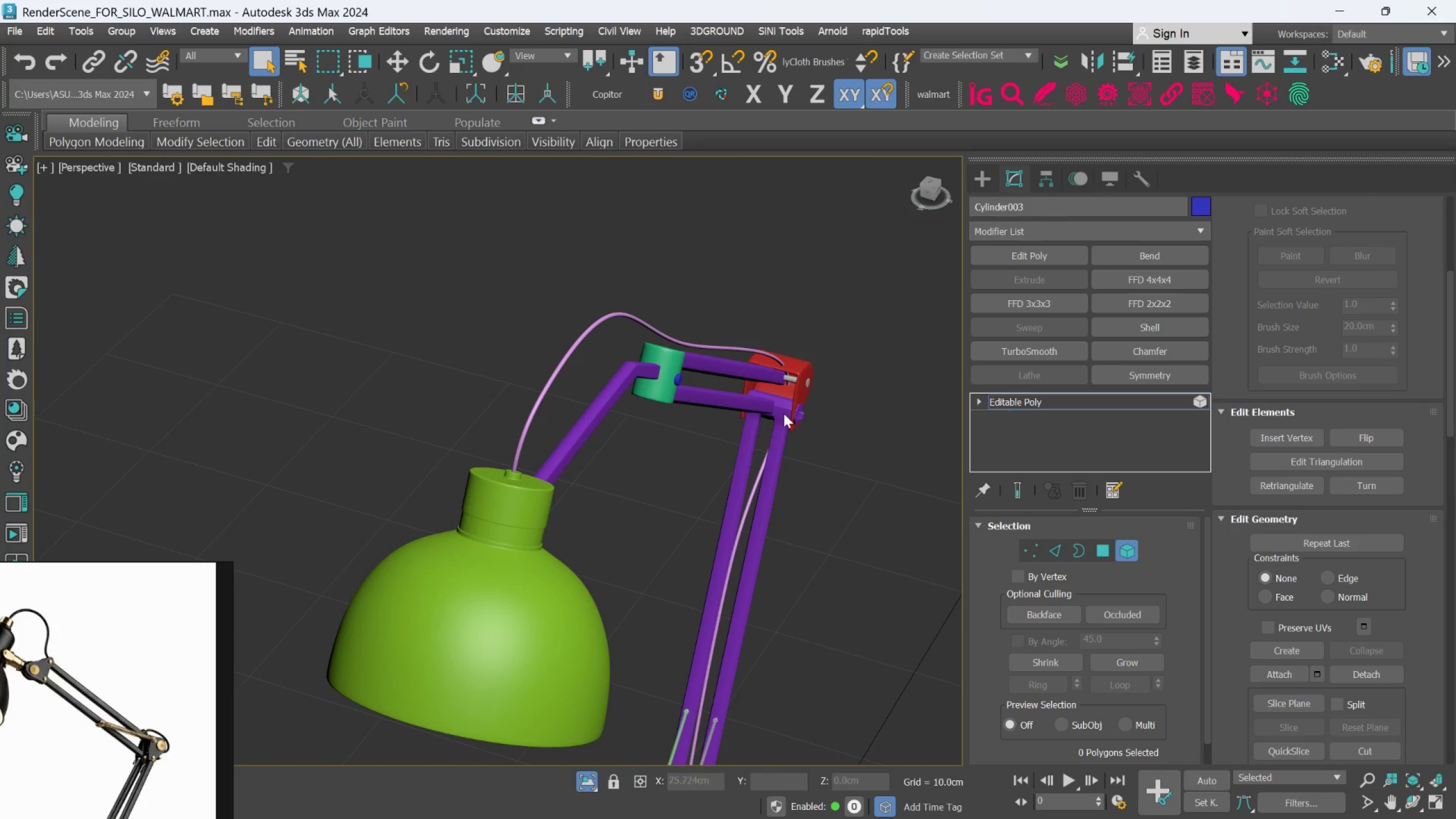 
scroll: coordinate [717, 374], scroll_direction: down, amount: 2.0
 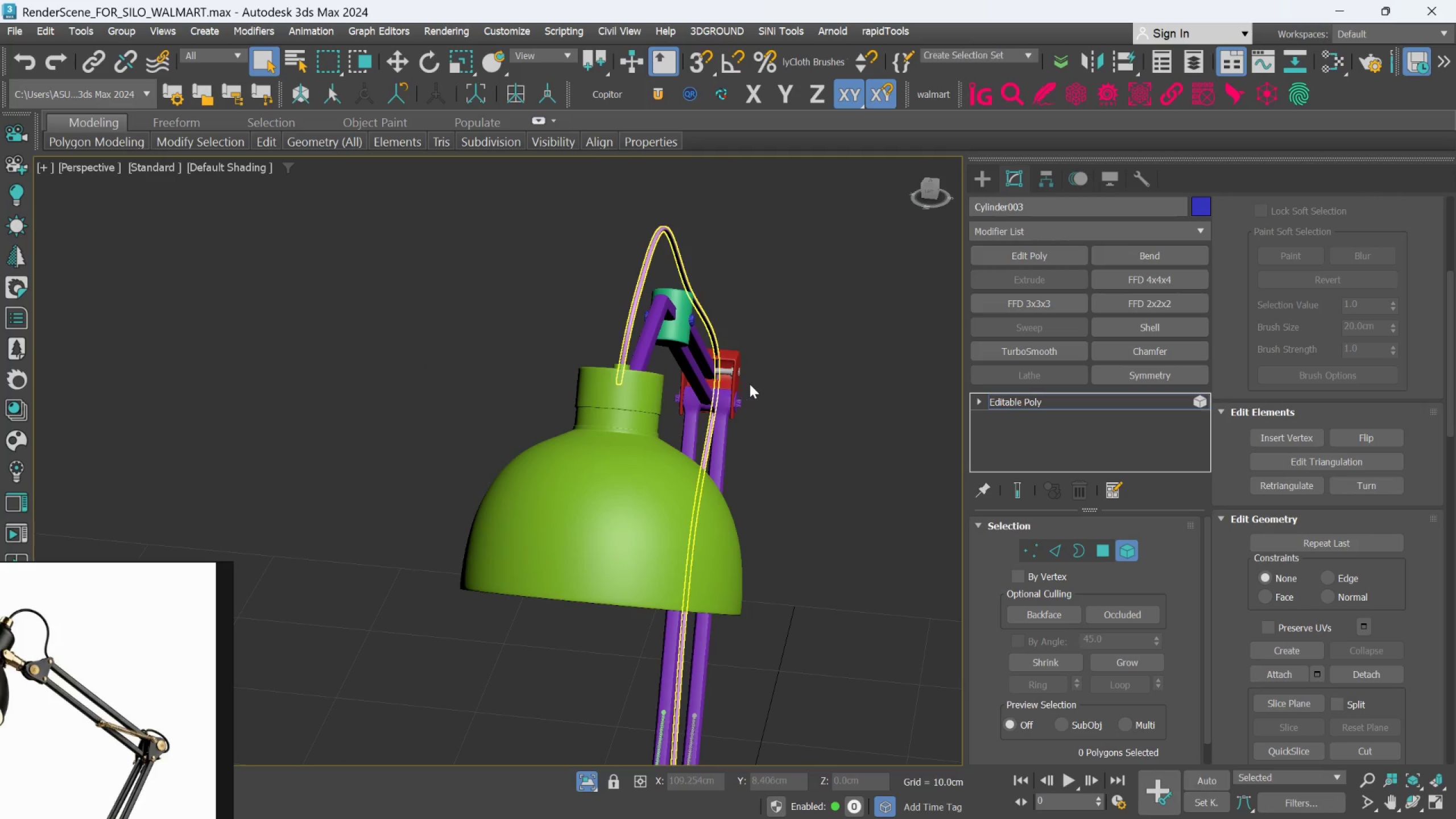 
scroll: coordinate [675, 378], scroll_direction: up, amount: 2.0
 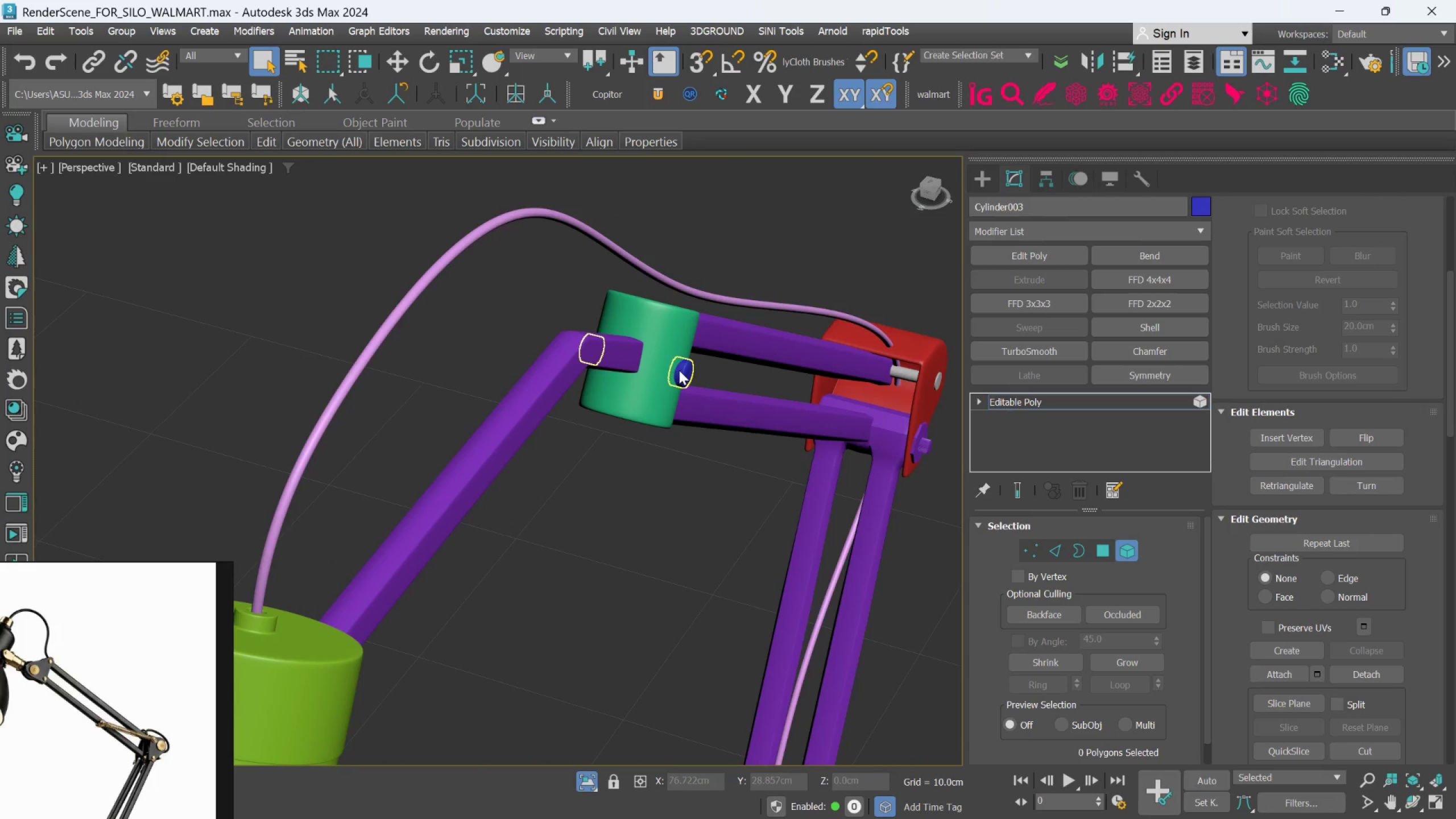 
left_click([679, 370])
 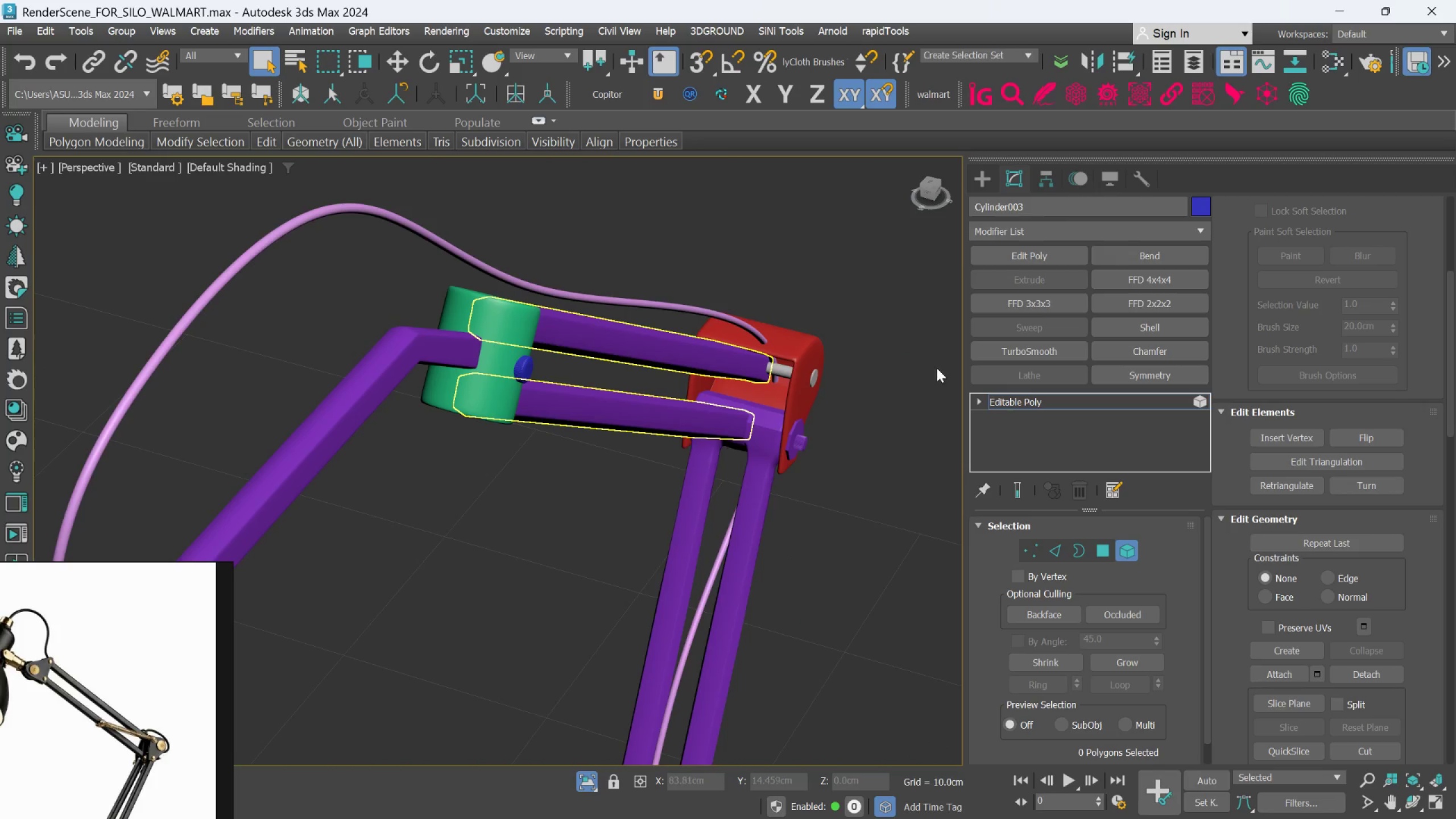 
scroll: coordinate [797, 375], scroll_direction: up, amount: 1.0
 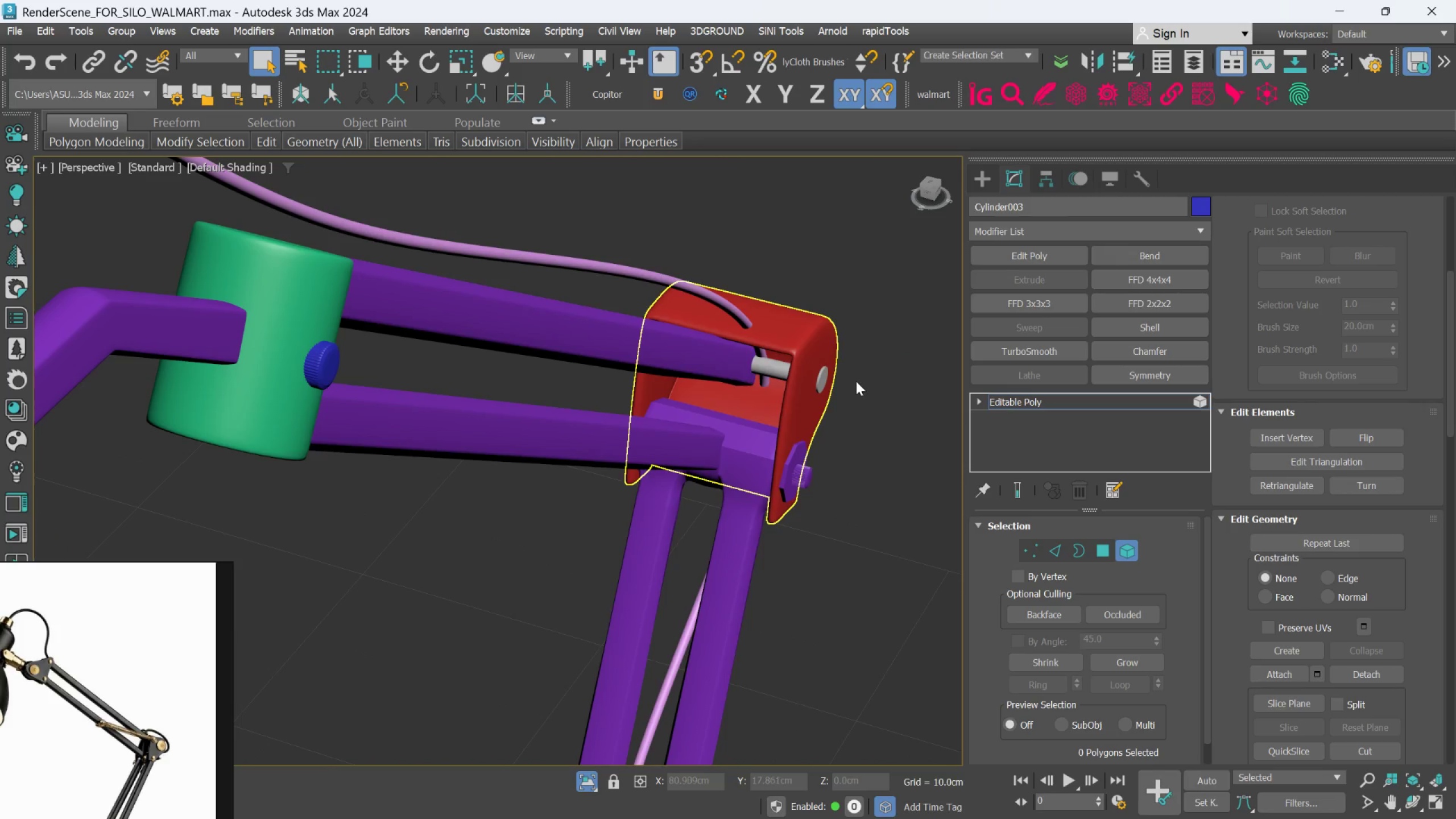 
left_click([857, 382])
 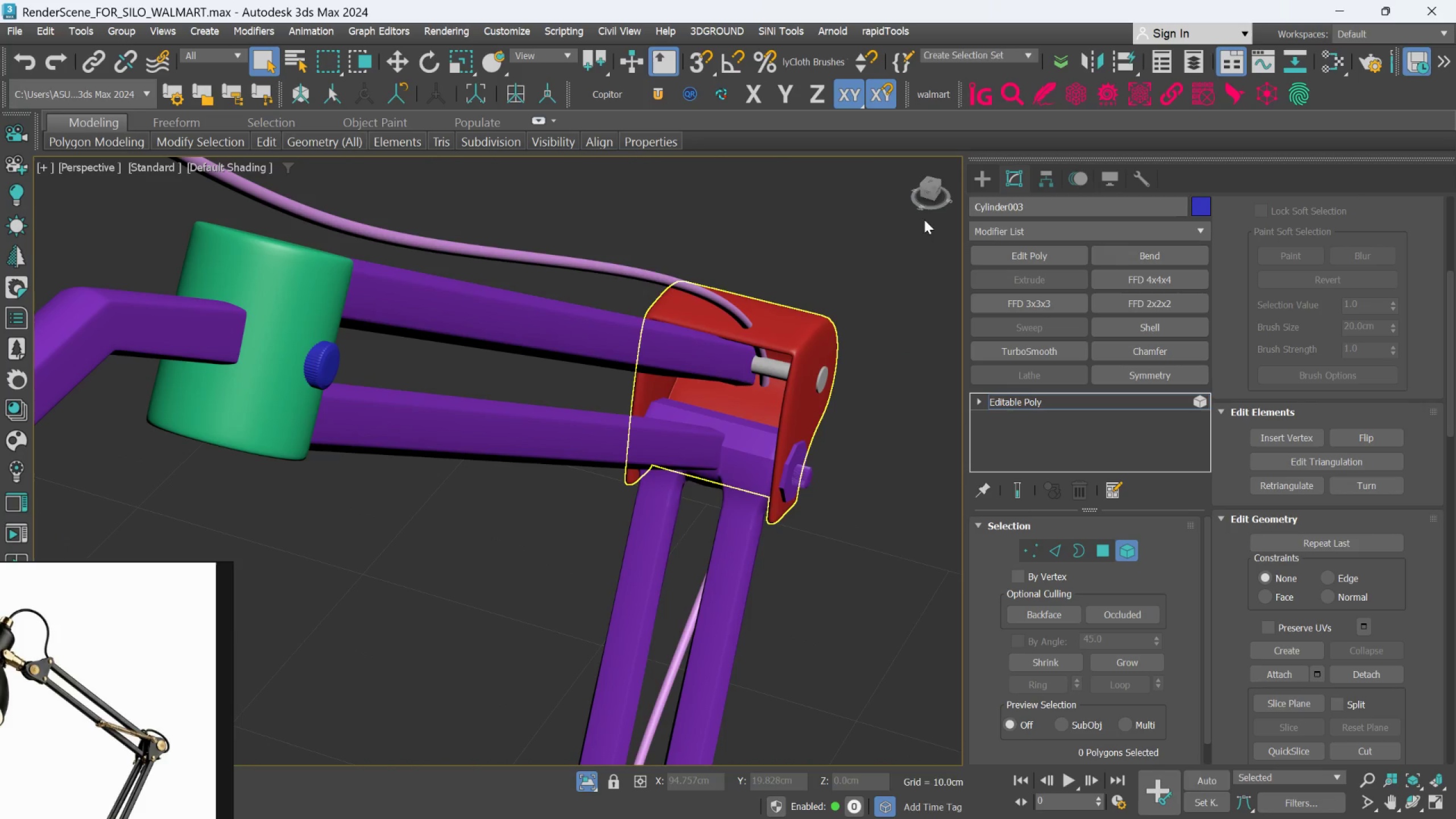 
left_click([974, 181])
 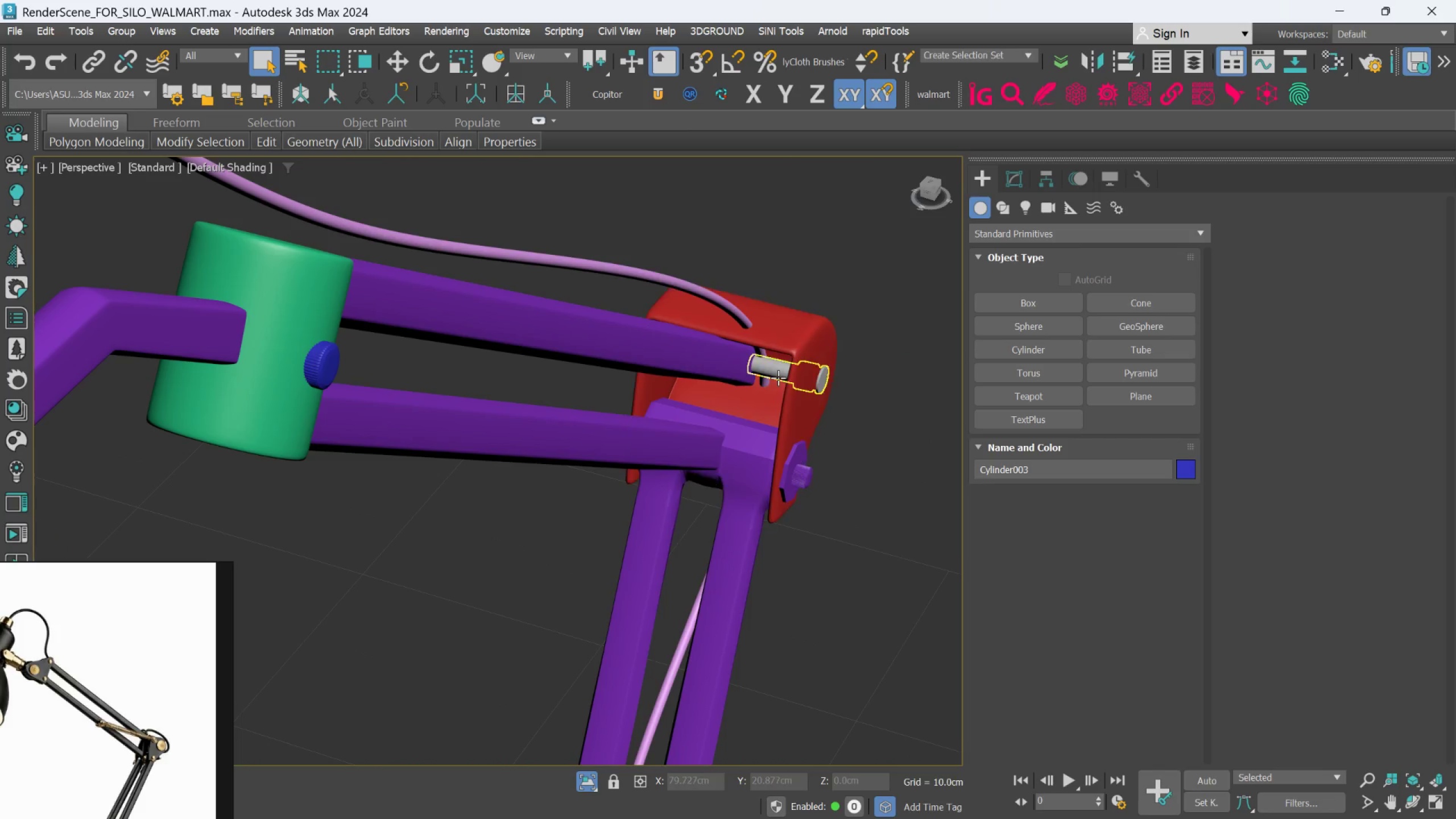 
left_click([778, 375])
 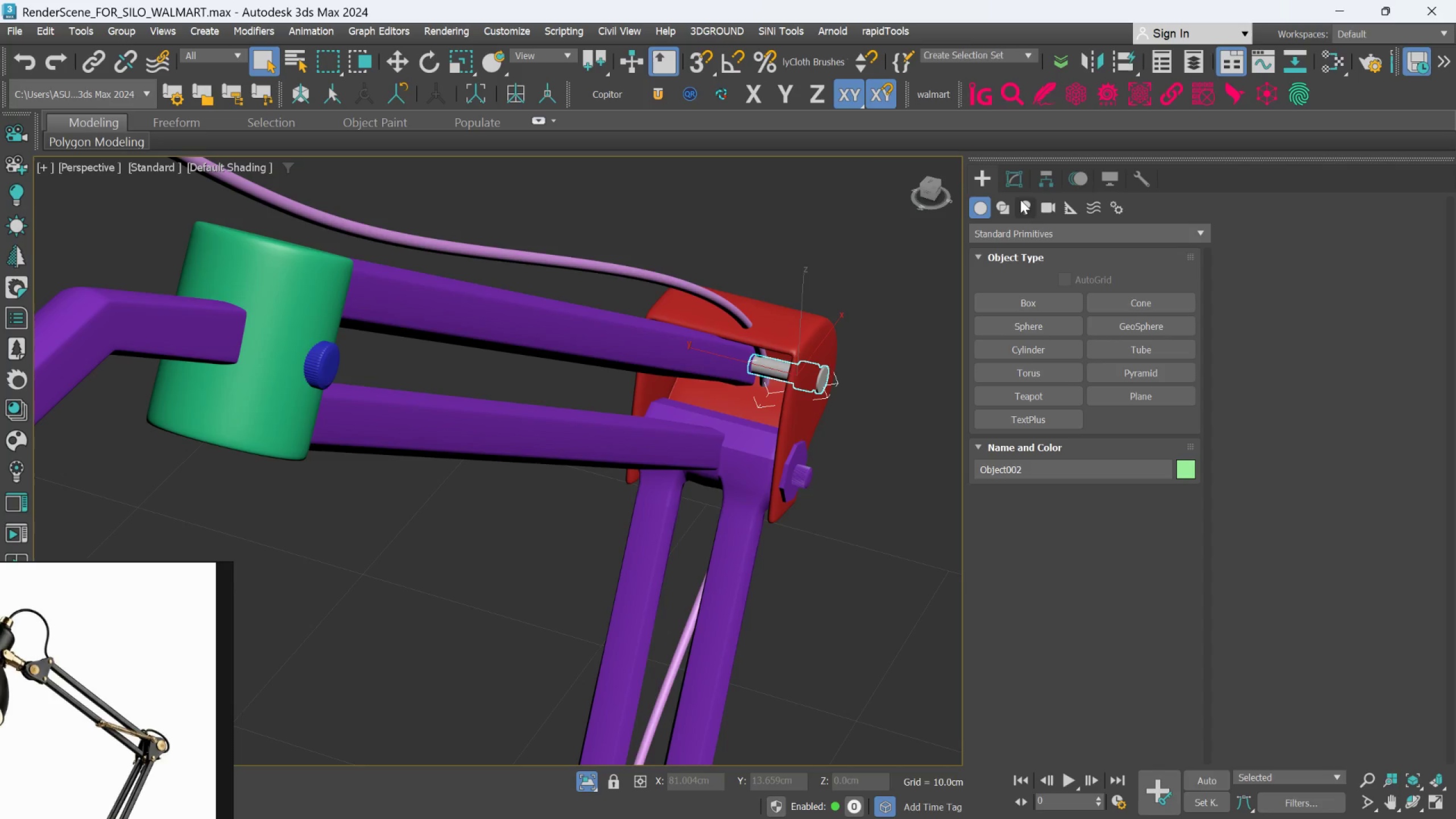 
left_click([1021, 185])
 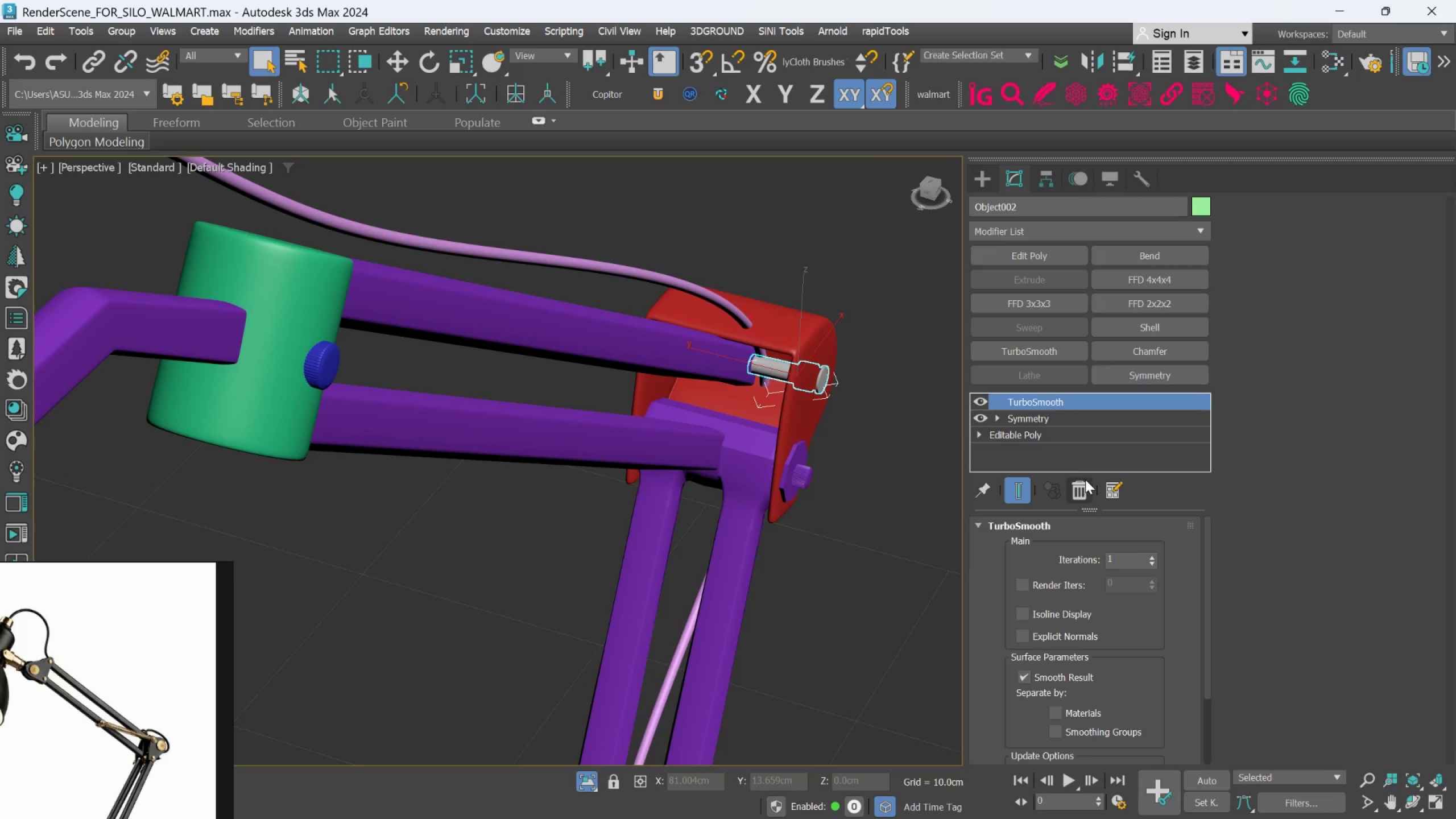 
left_click([1082, 483])
 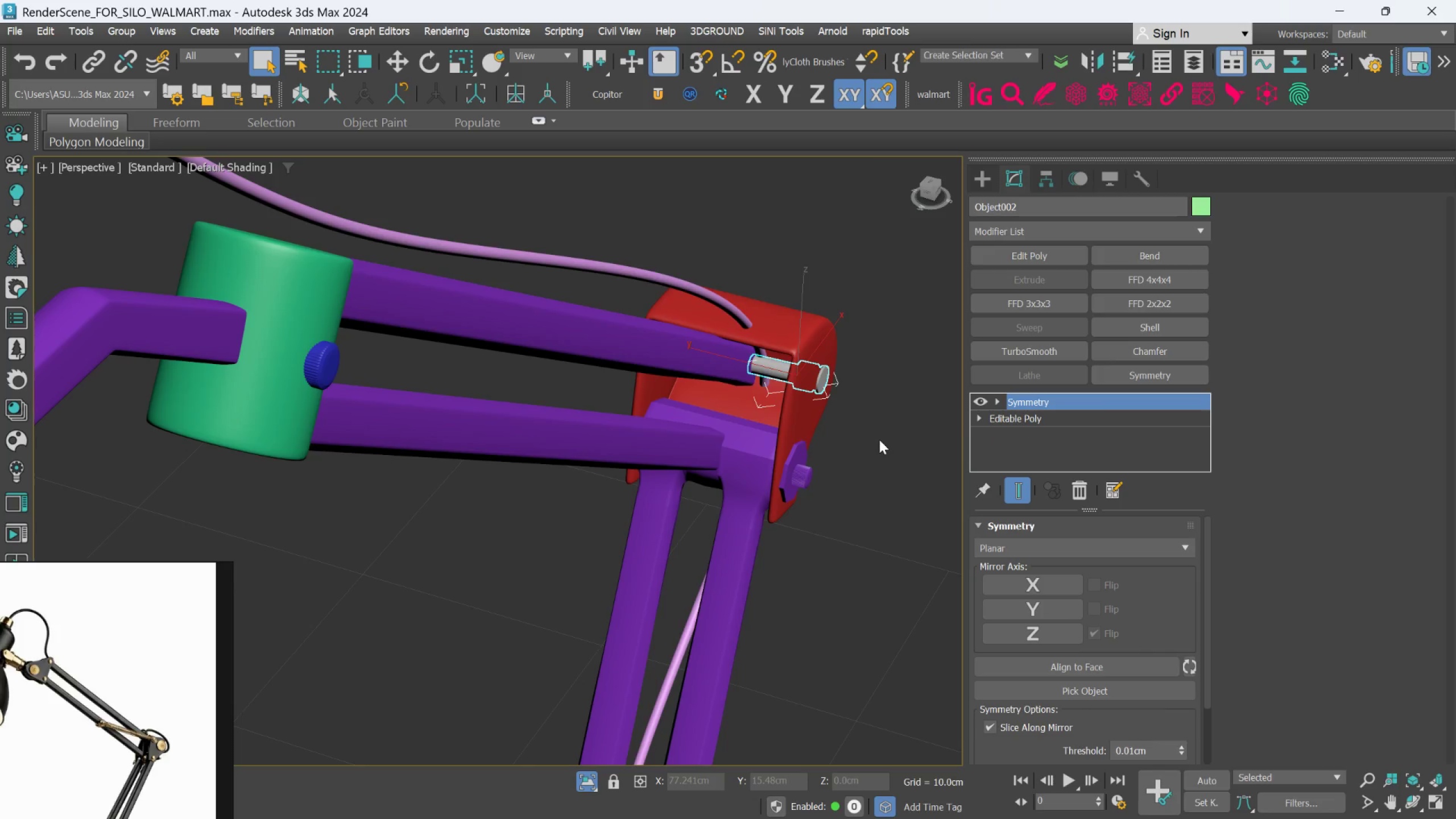 
hold_key(key=AltLeft, duration=0.72)
 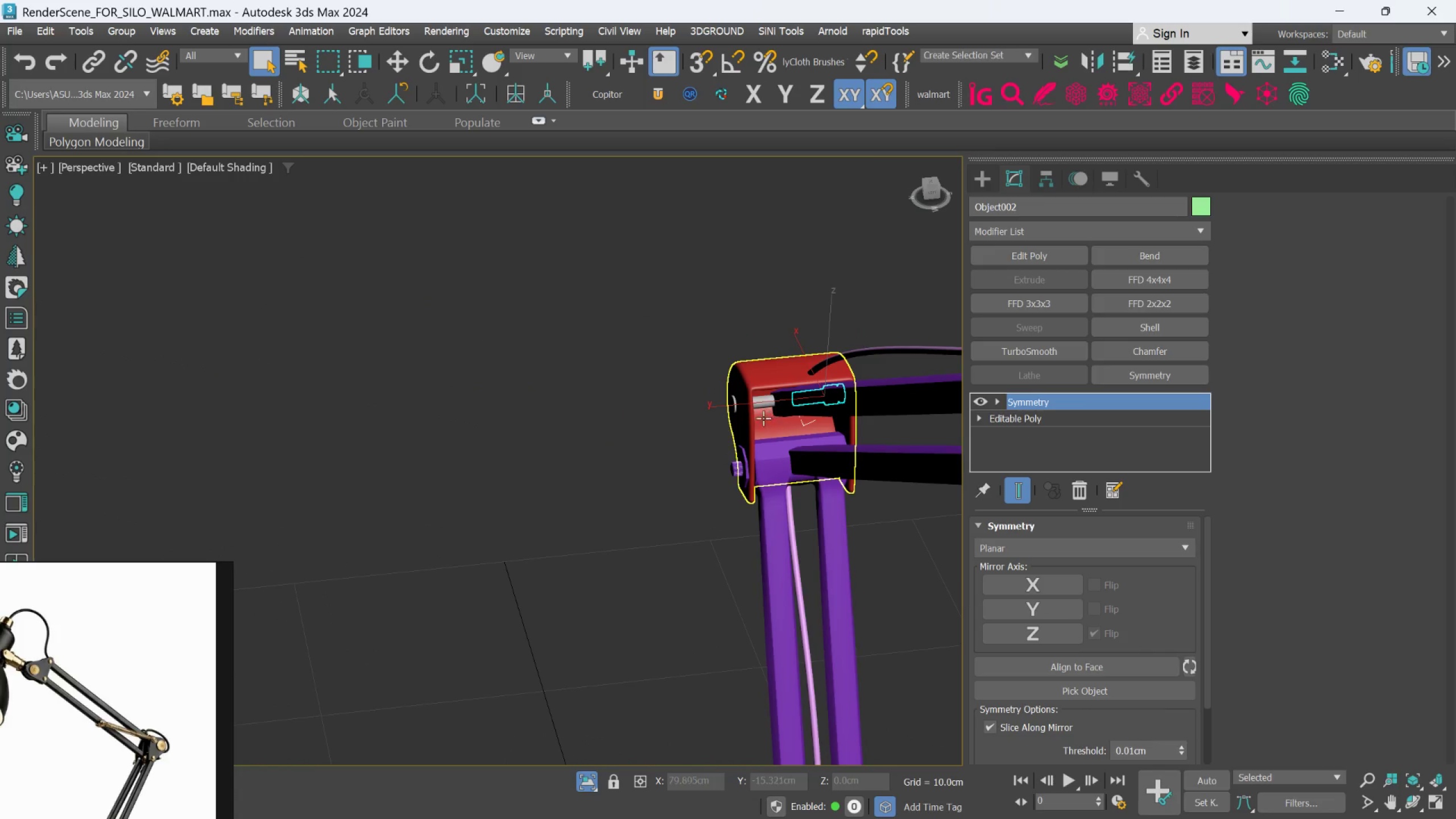 
scroll: coordinate [879, 441], scroll_direction: down, amount: 1.0
 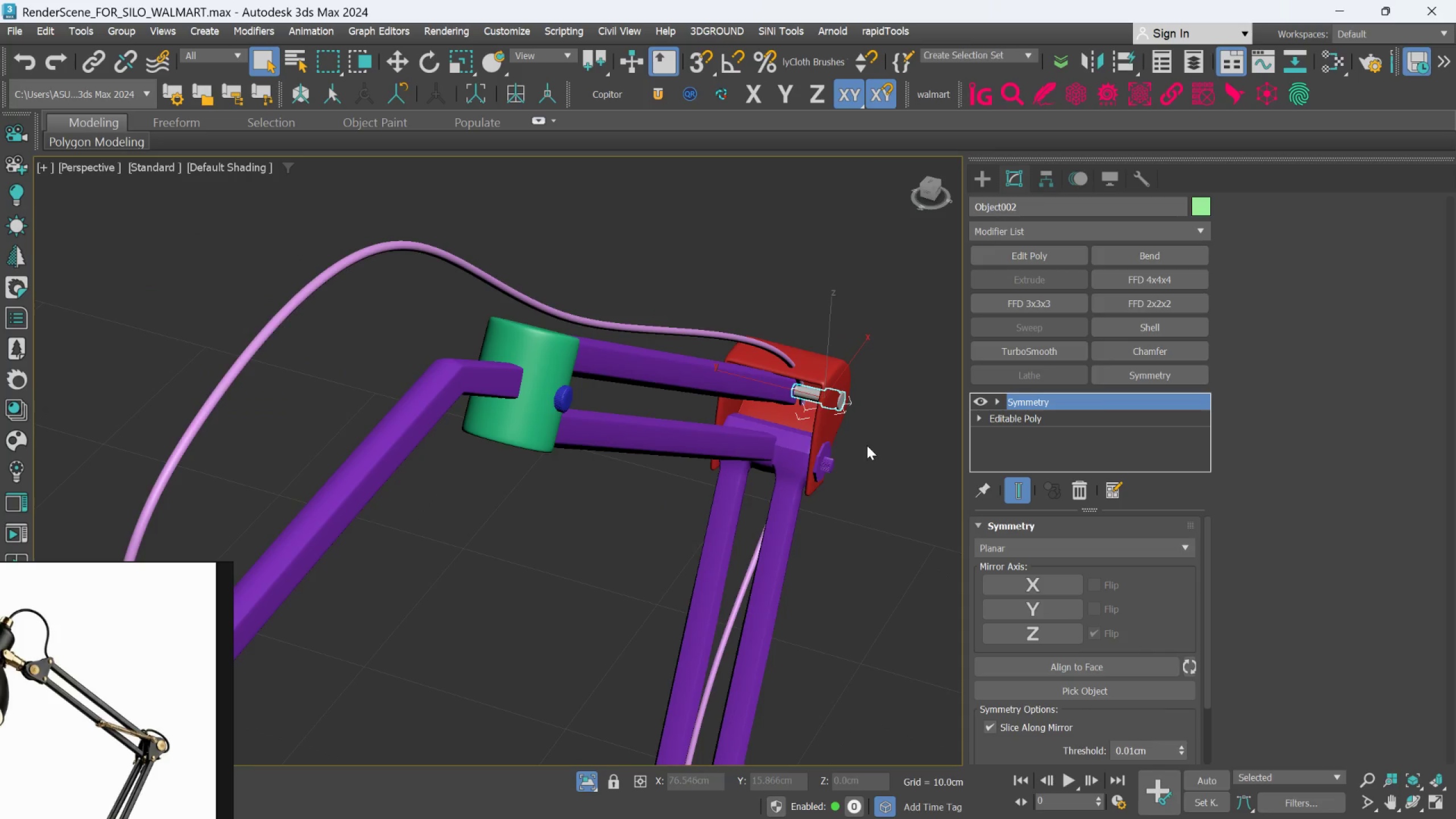 
scroll: coordinate [748, 414], scroll_direction: up, amount: 2.0
 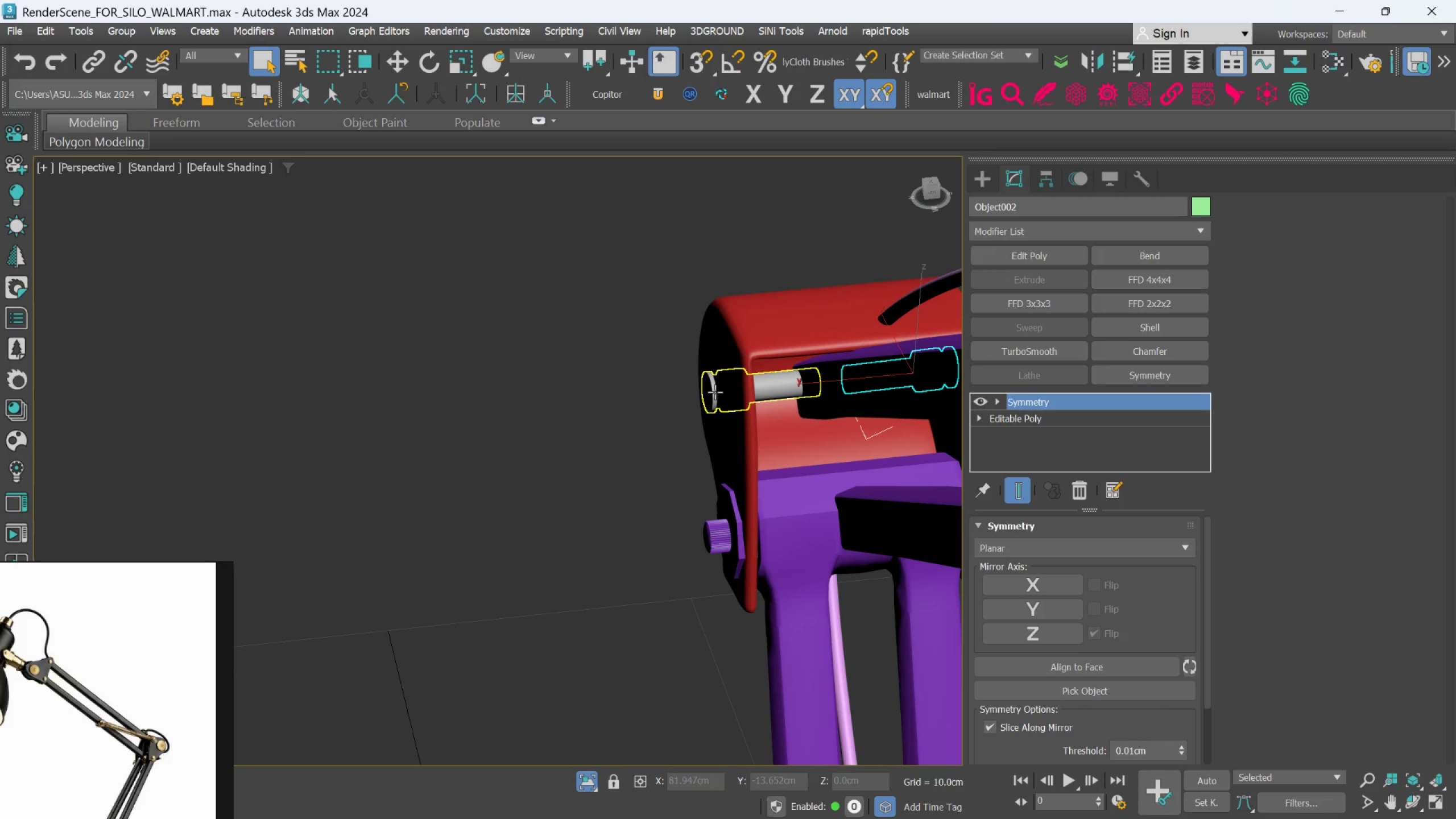 
left_click([709, 391])
 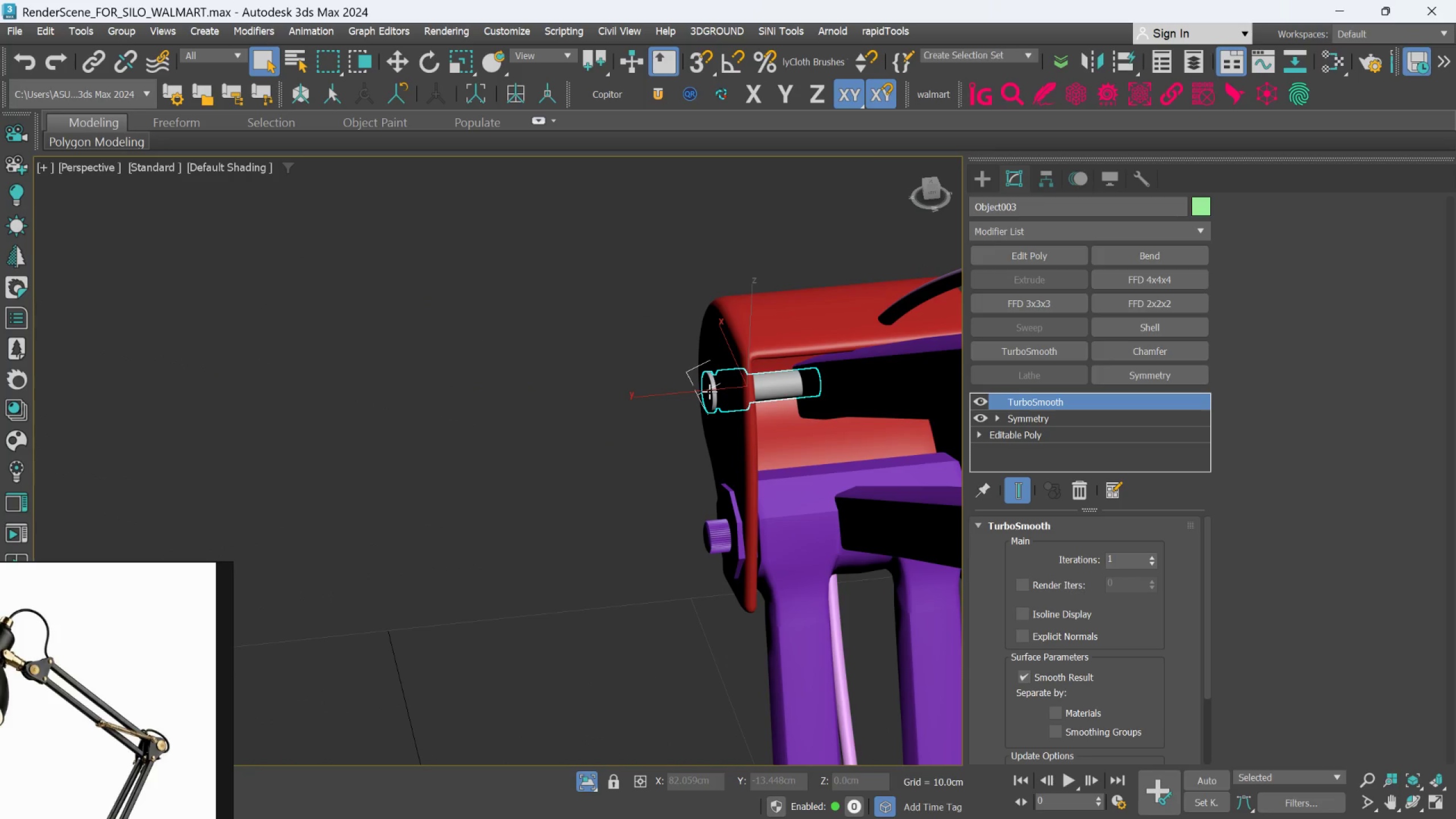 
scroll: coordinate [709, 391], scroll_direction: down, amount: 2.0
 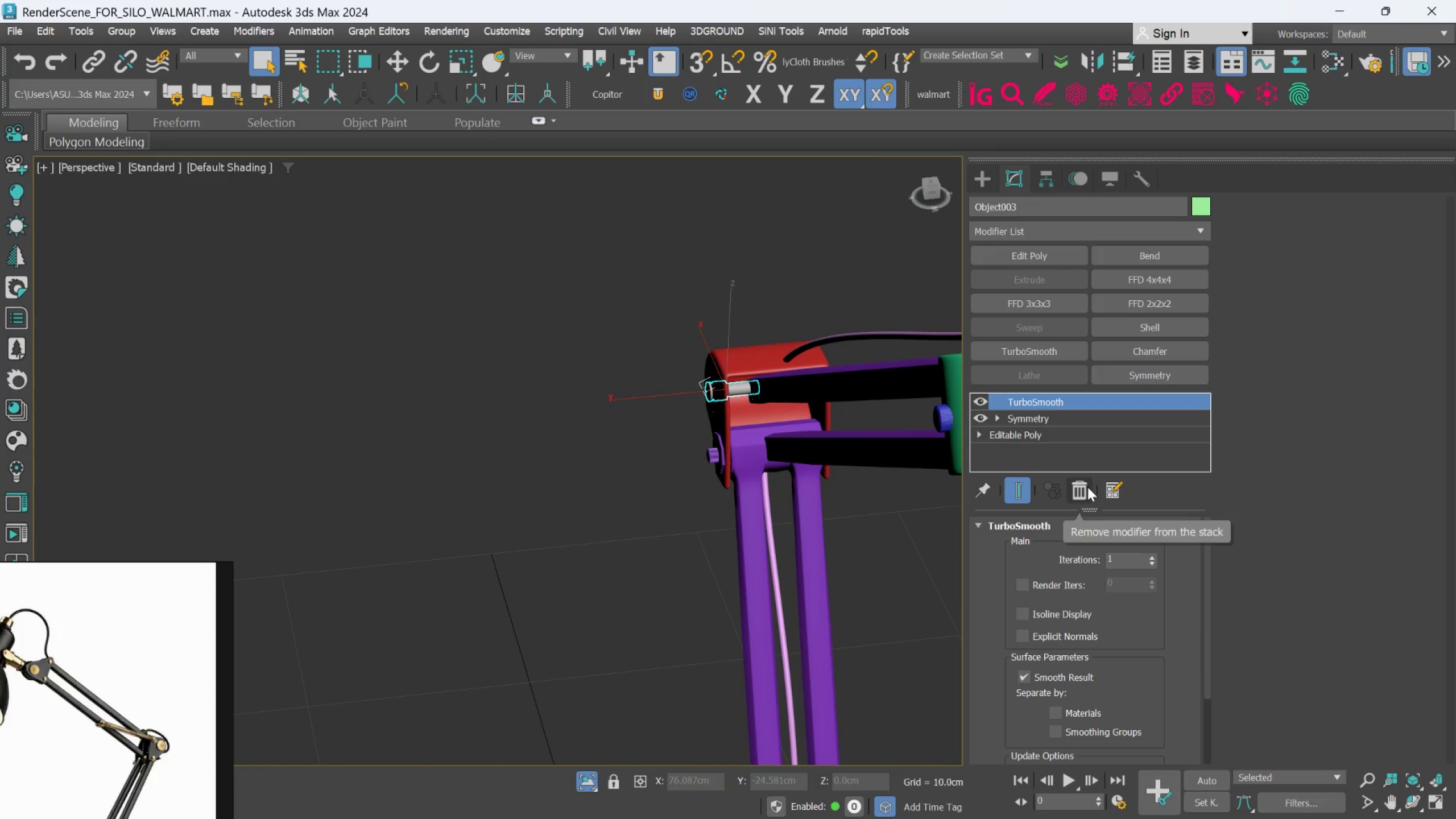 
left_click([1087, 487])
 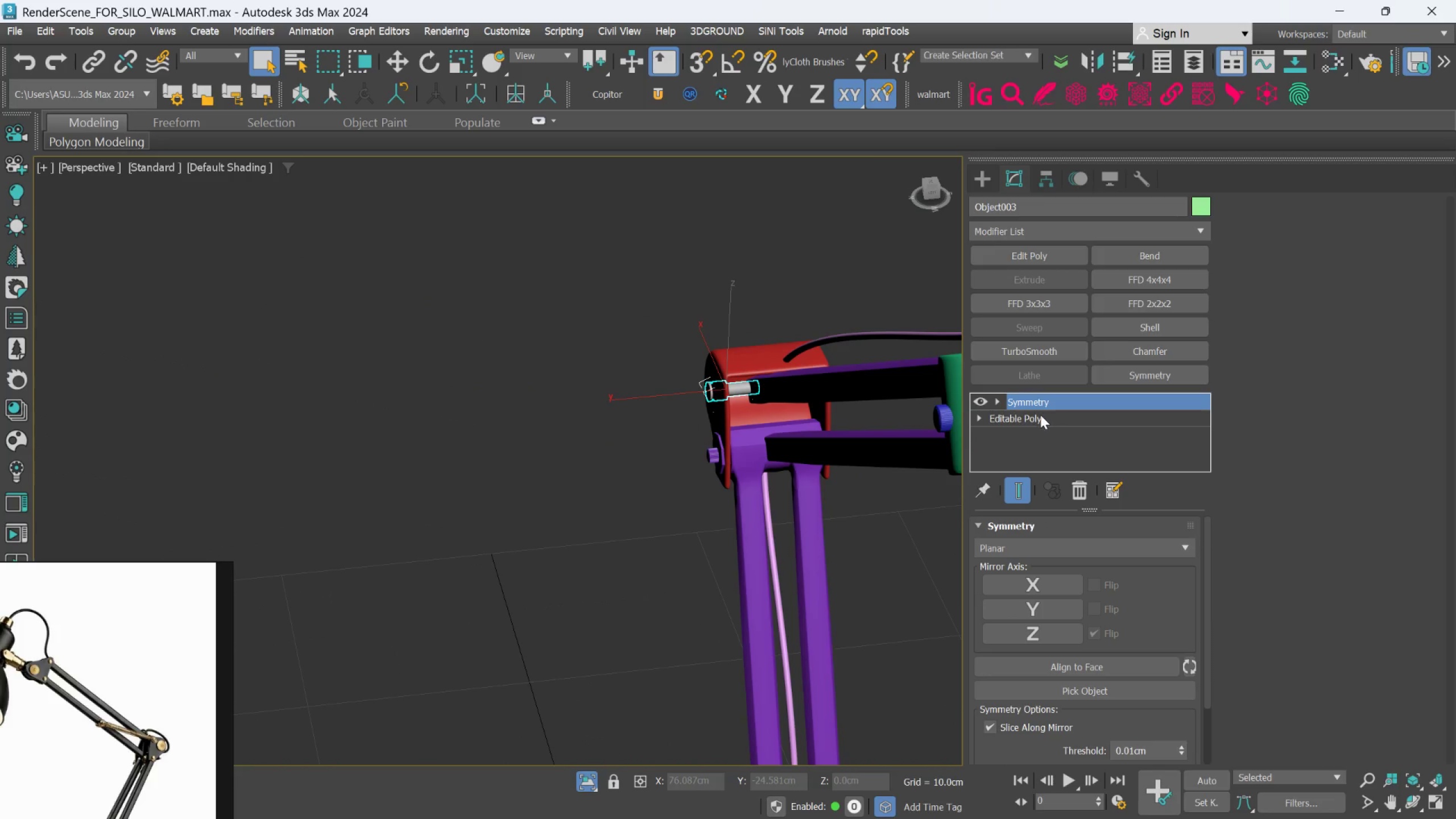 
scroll: coordinate [747, 411], scroll_direction: up, amount: 2.0
 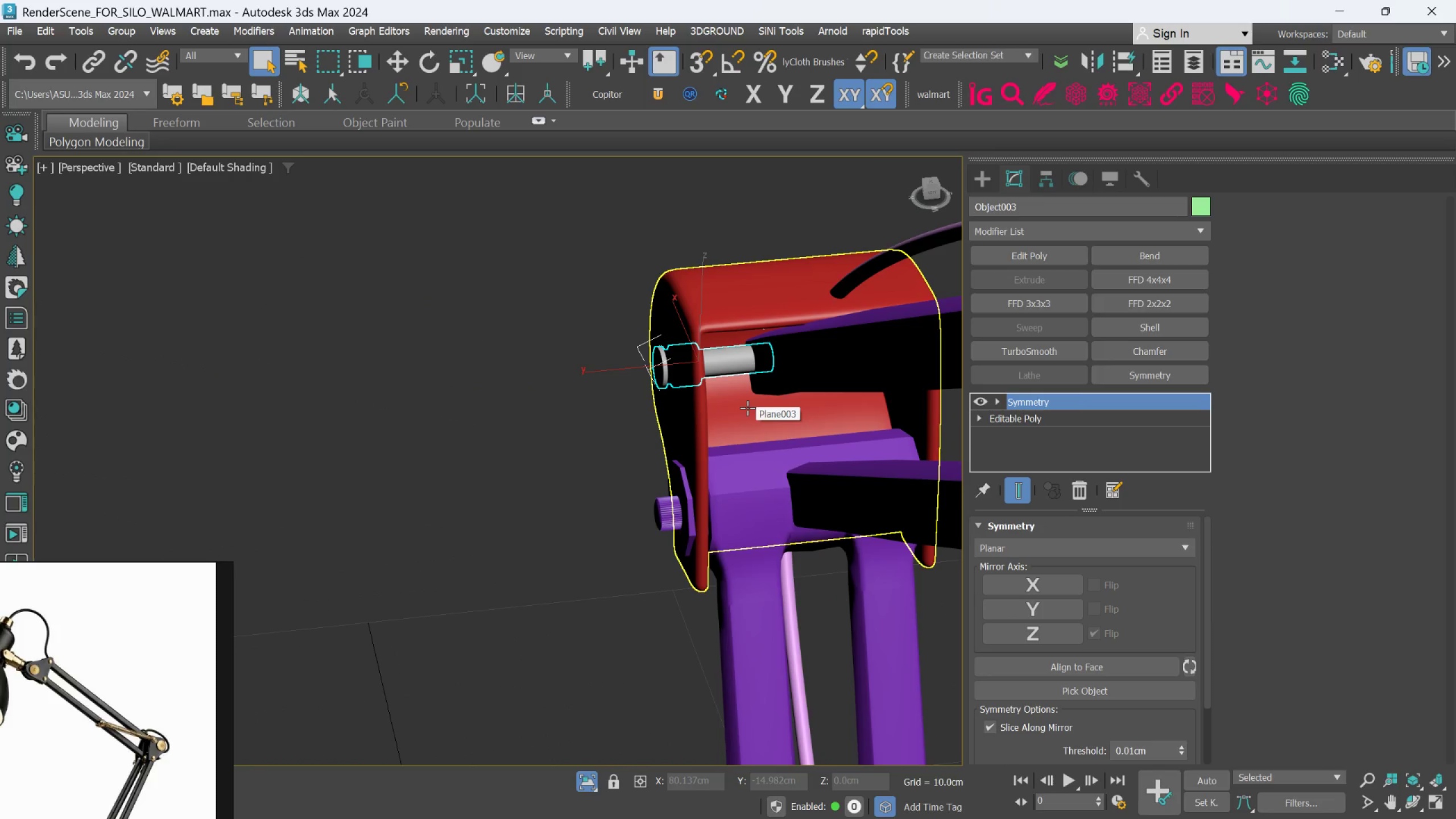 
hold_key(key=AltLeft, duration=0.81)
 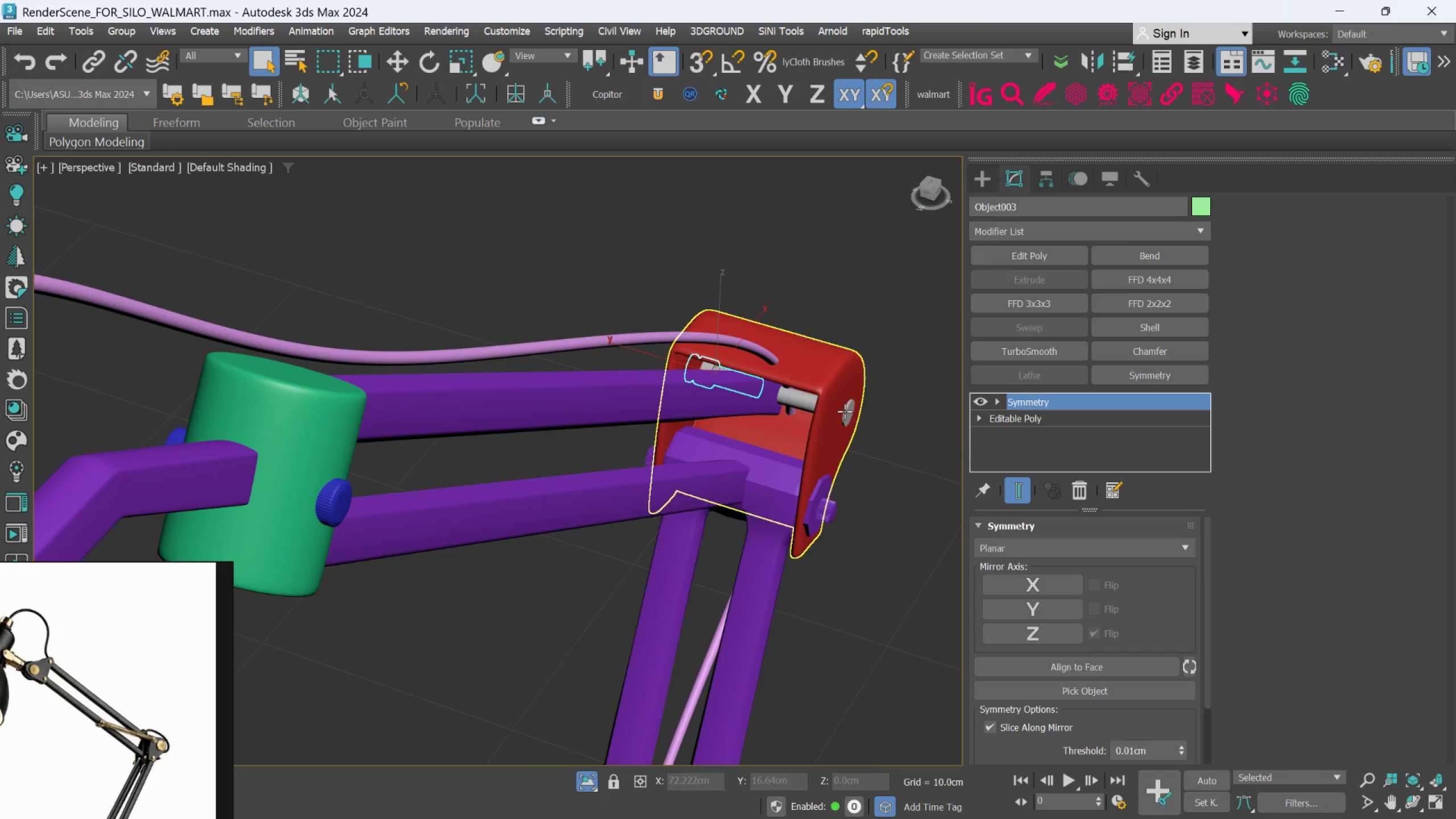 
scroll: coordinate [748, 407], scroll_direction: down, amount: 1.0
 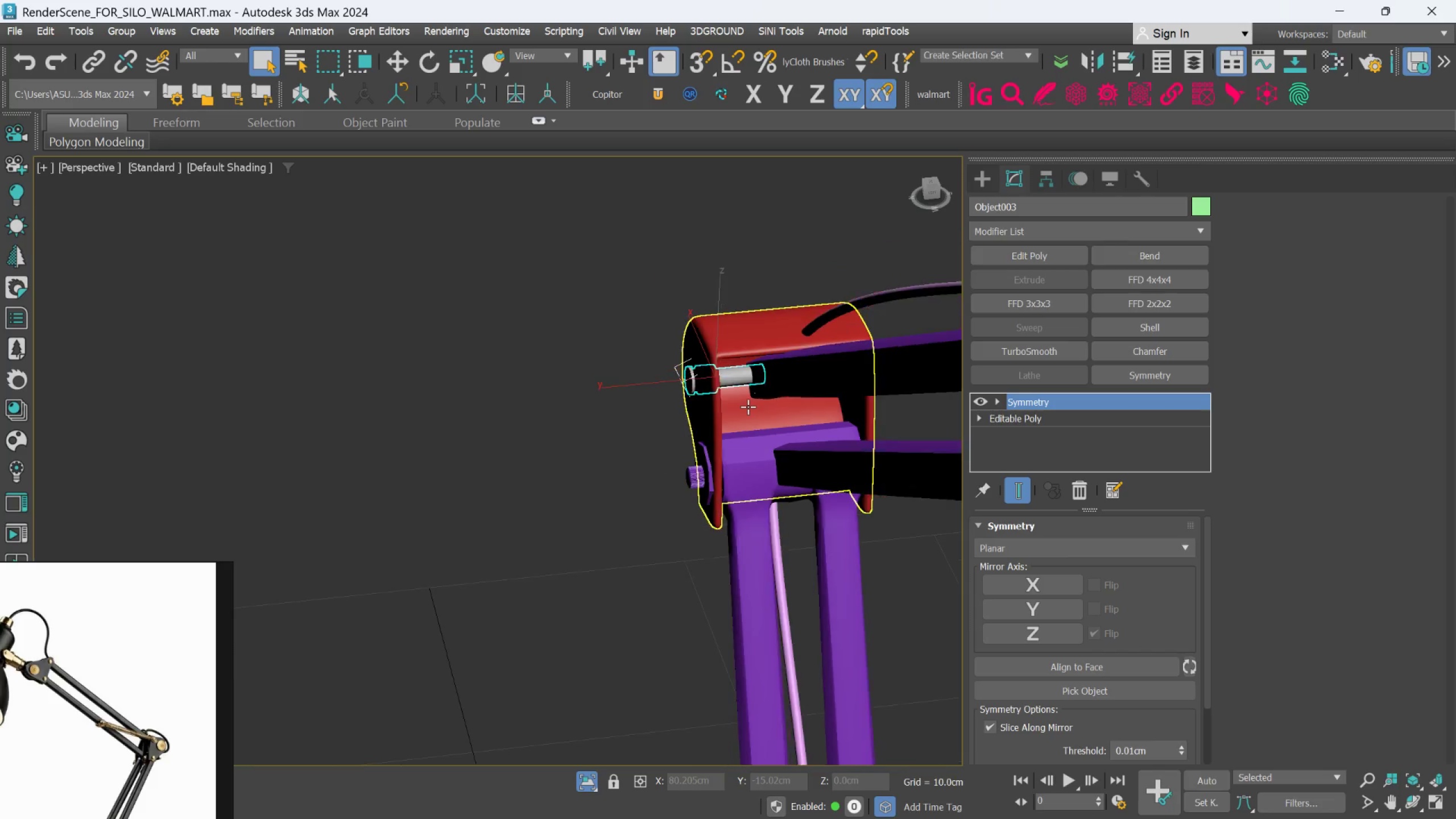 
left_click([849, 413])
 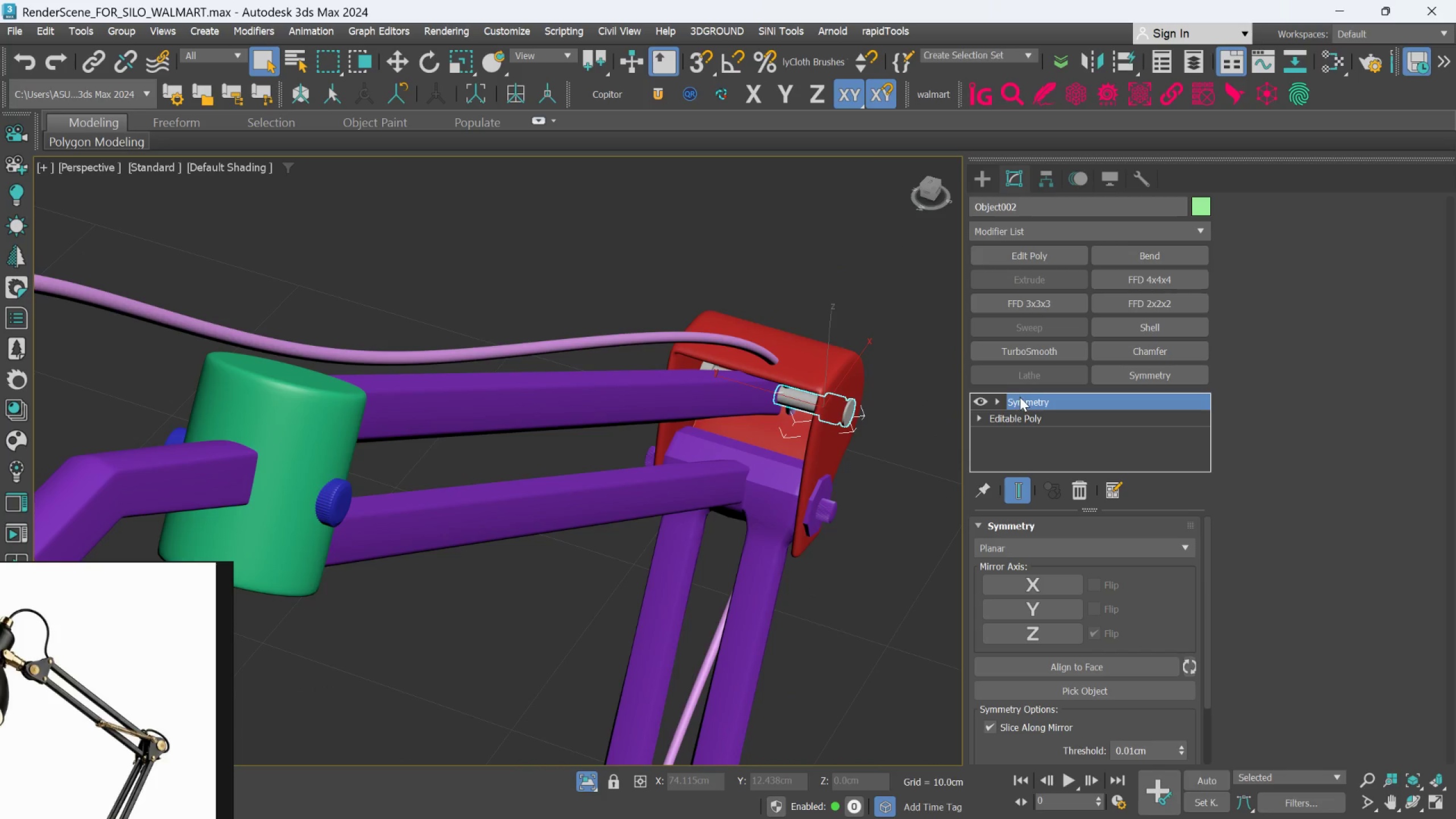 
right_click([1023, 400])
 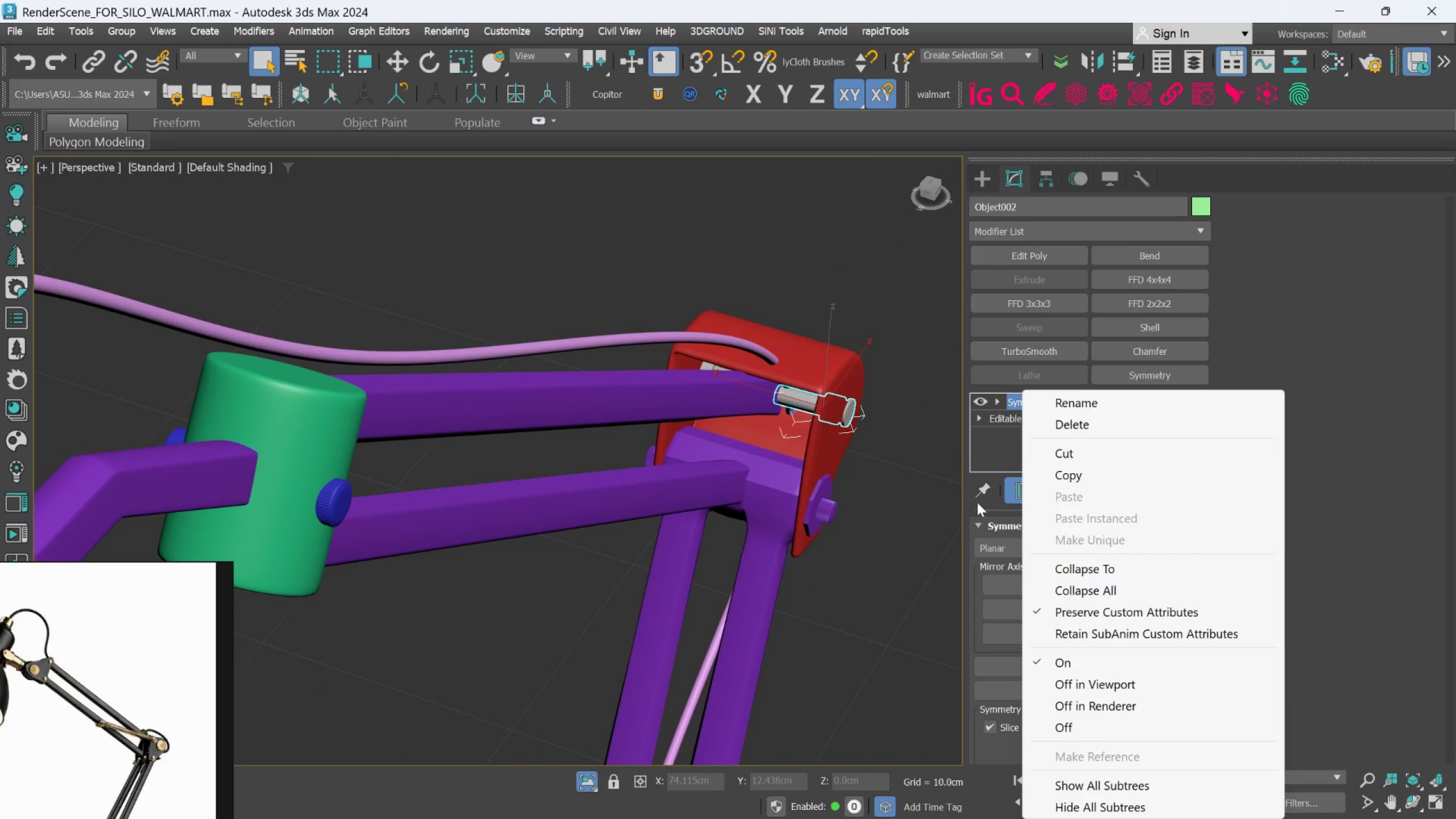 
left_click([1087, 574])
 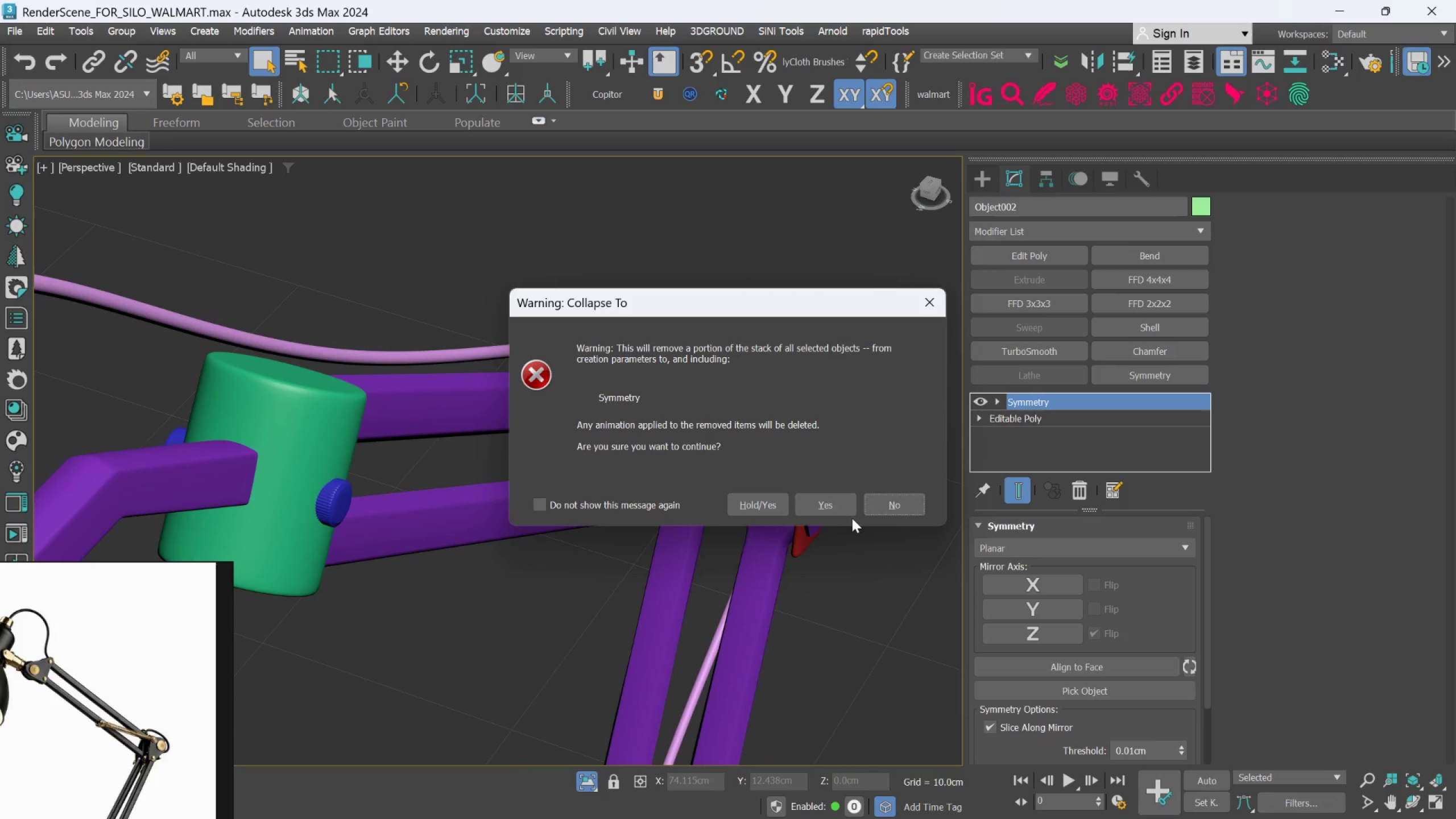 
left_click([845, 512])
 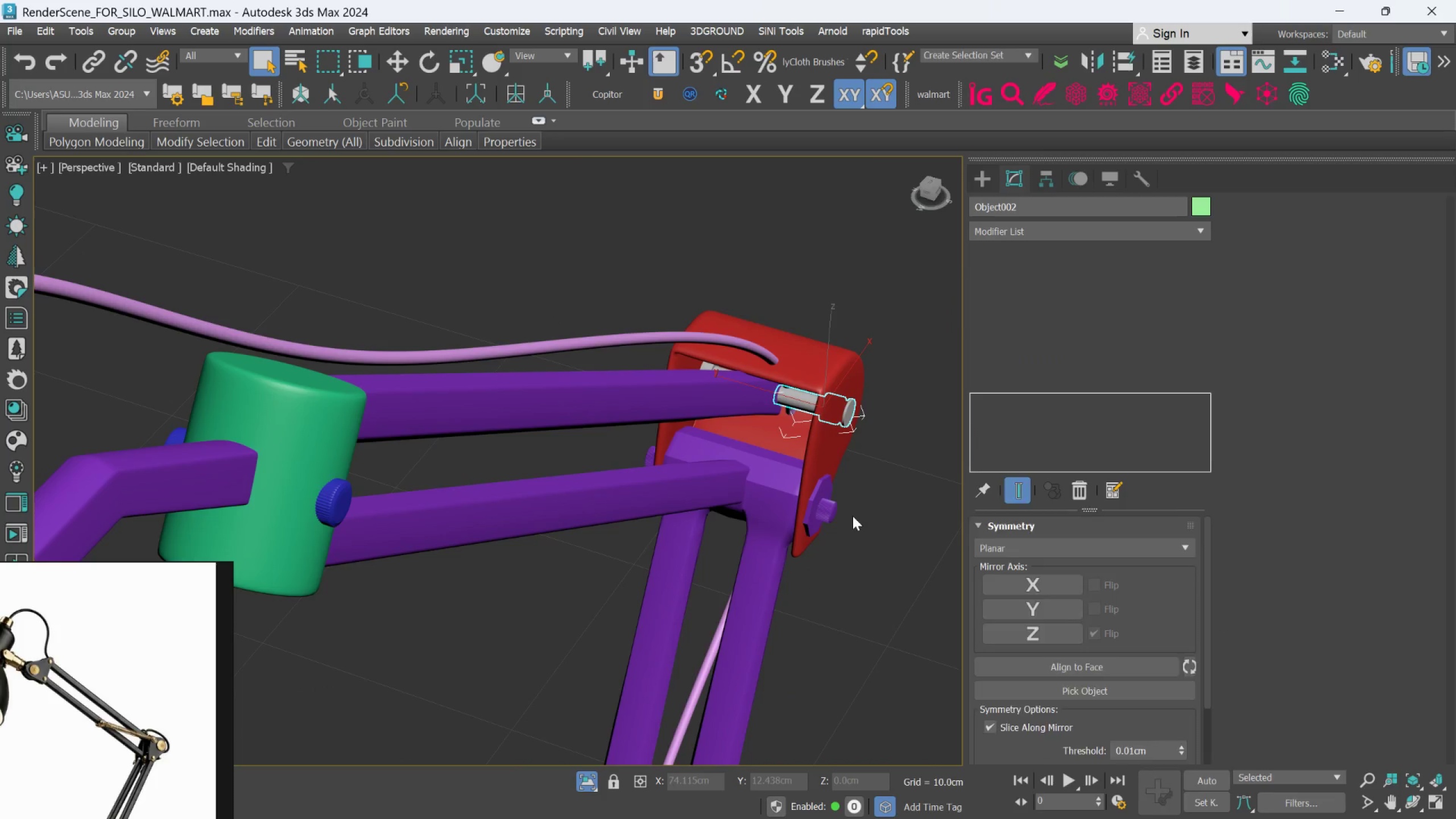 
hold_key(key=AltLeft, duration=0.48)
 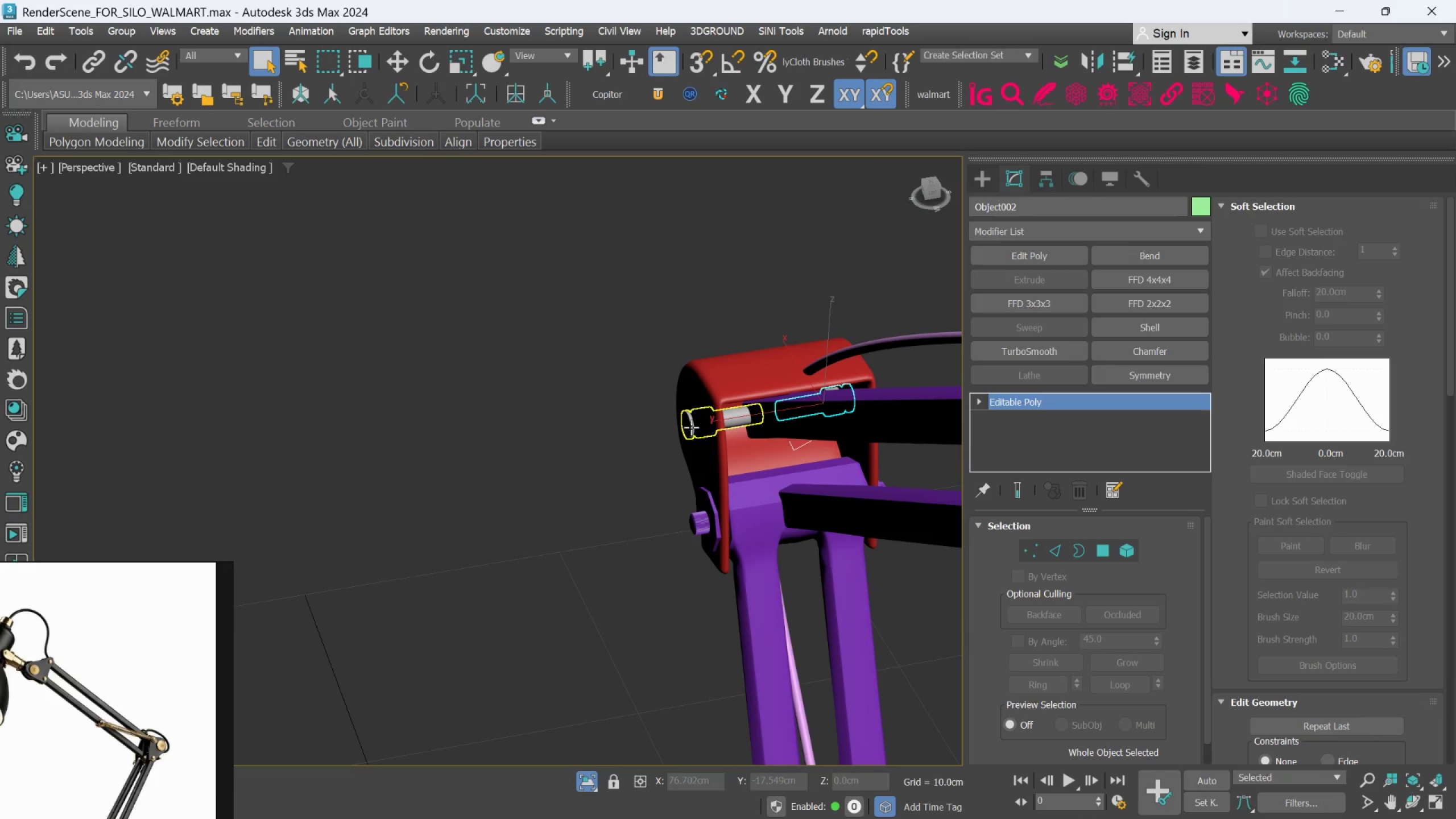 
left_click([691, 427])
 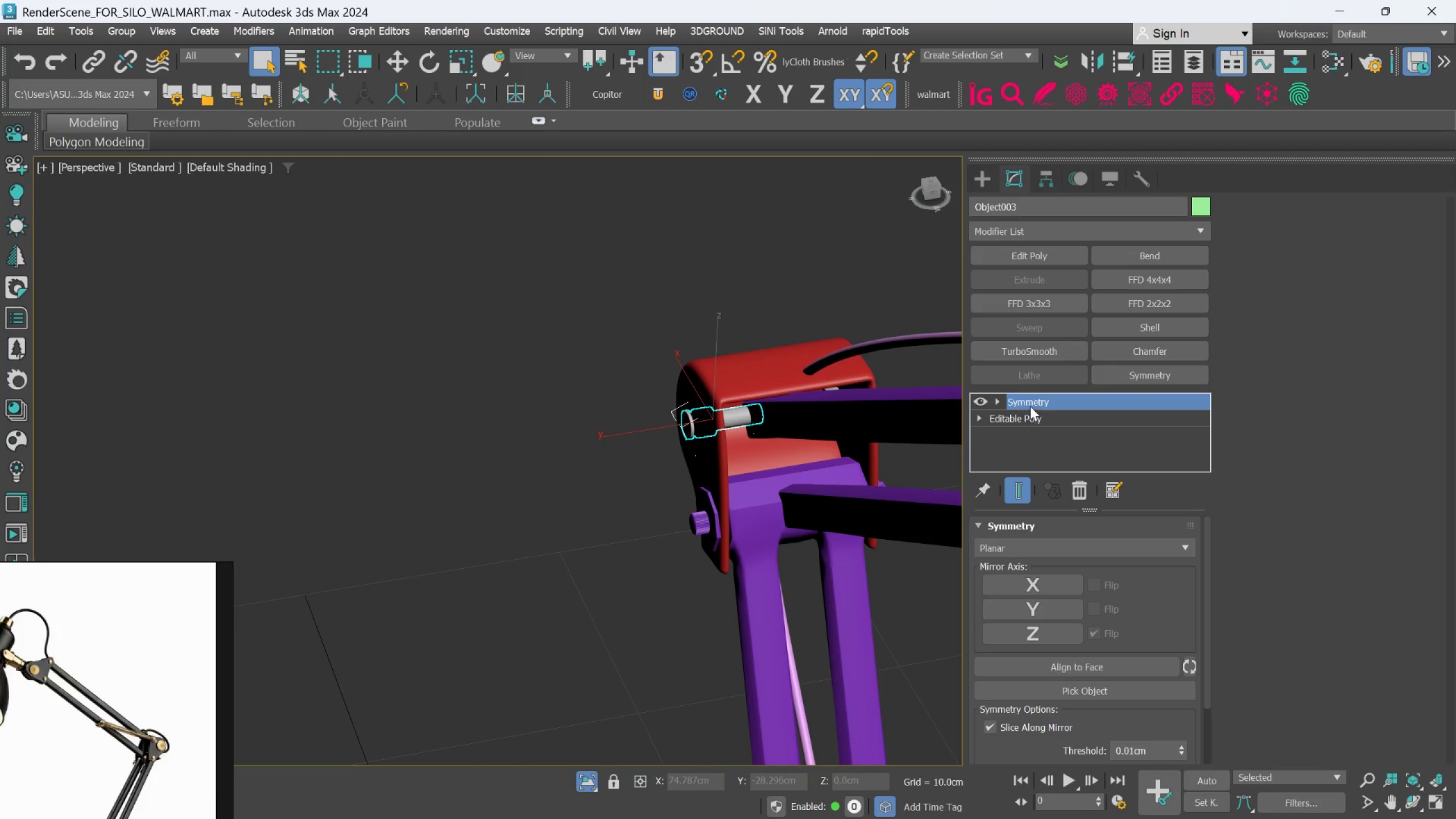 
right_click([1030, 406])
 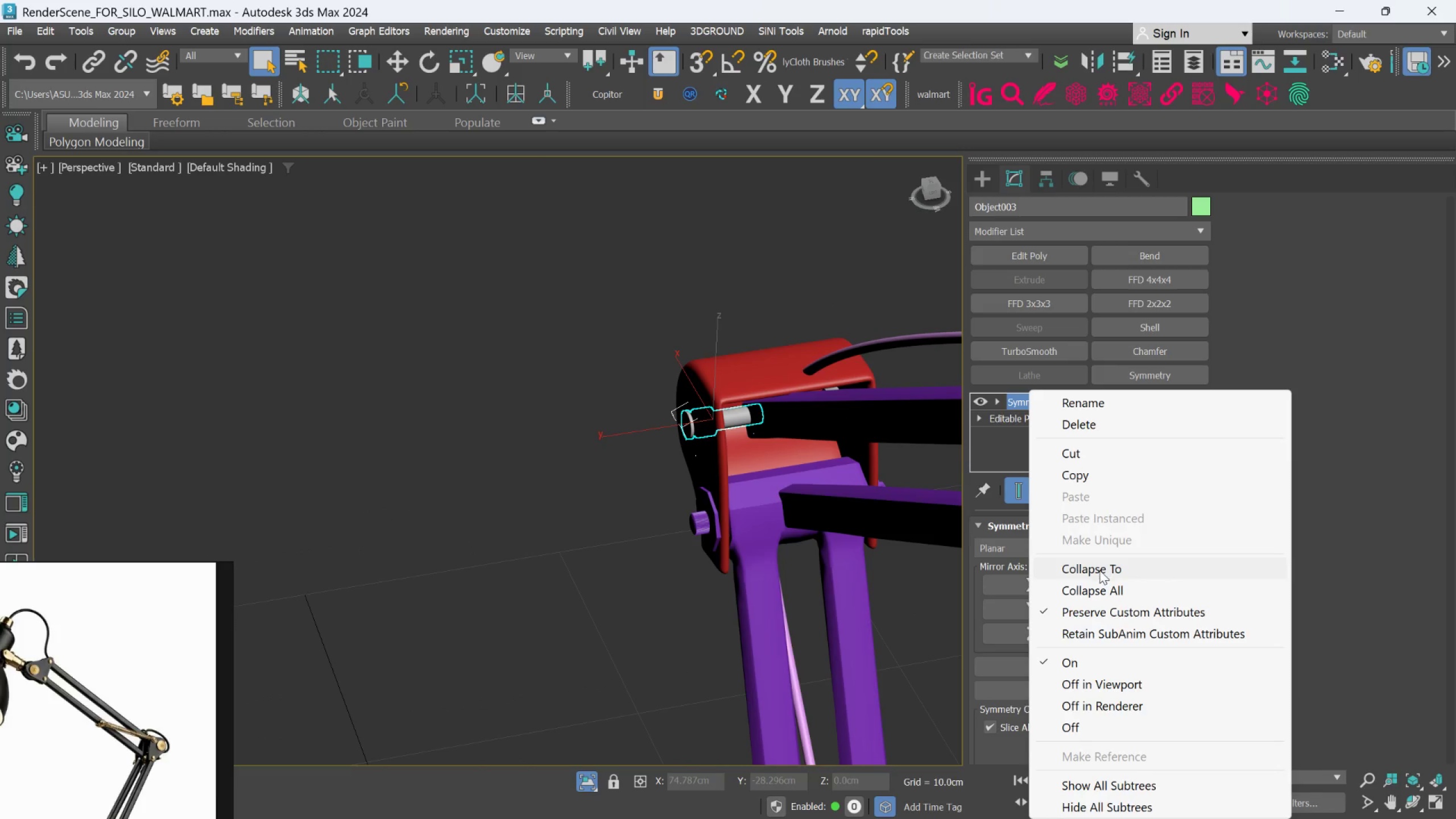 
left_click([1099, 571])
 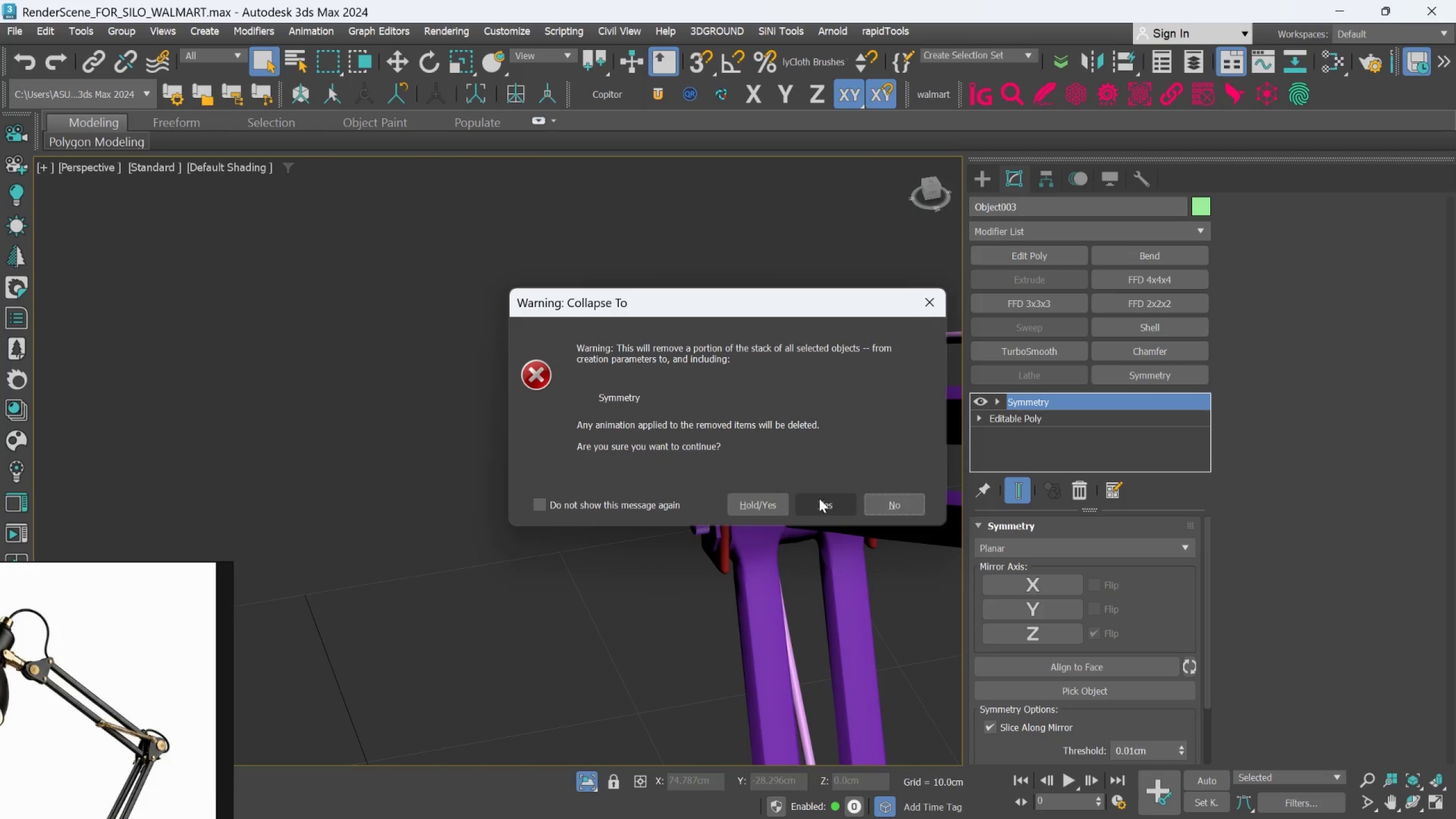 
left_click([819, 498])
 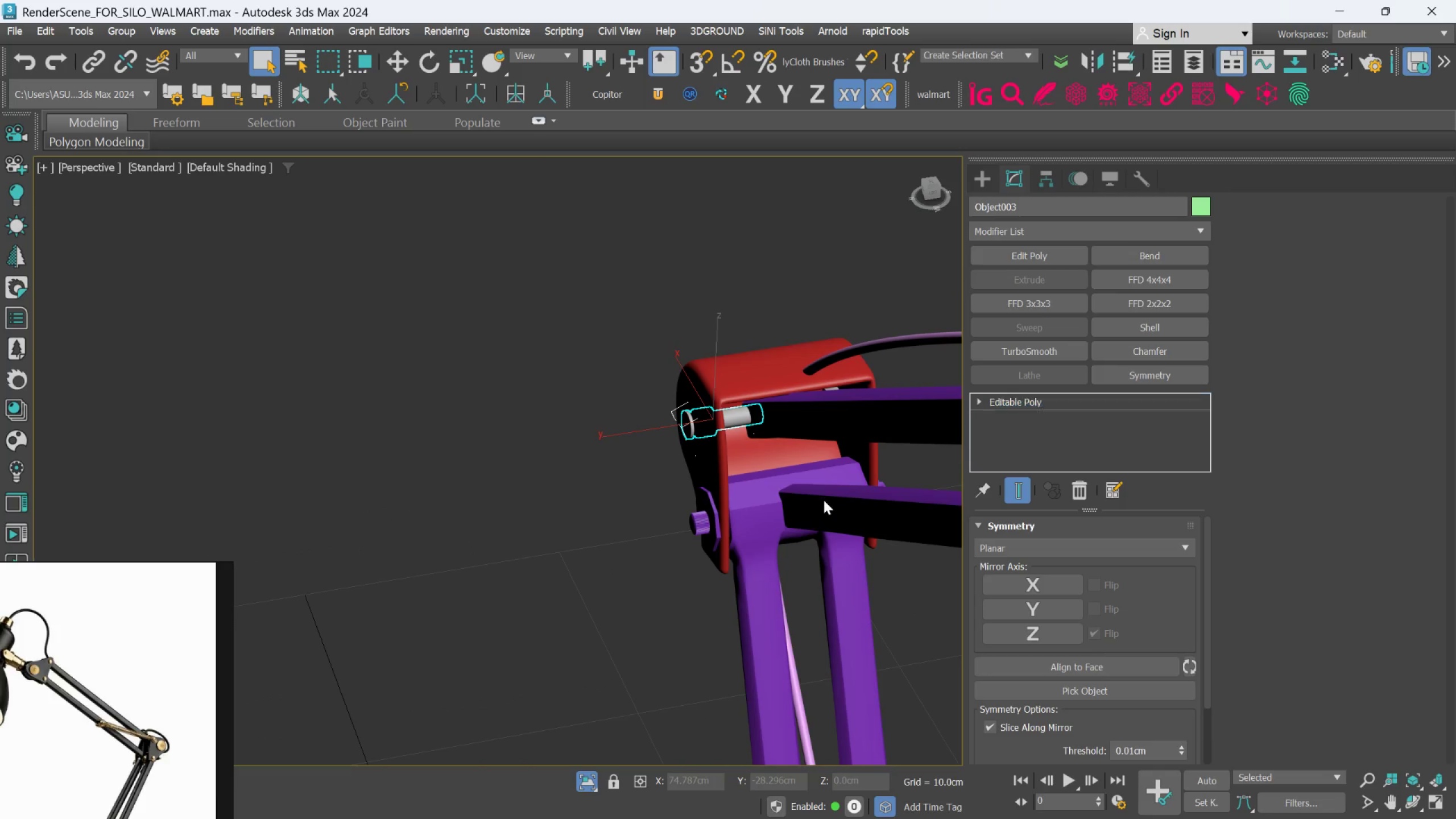 
hold_key(key=AltLeft, duration=0.59)
 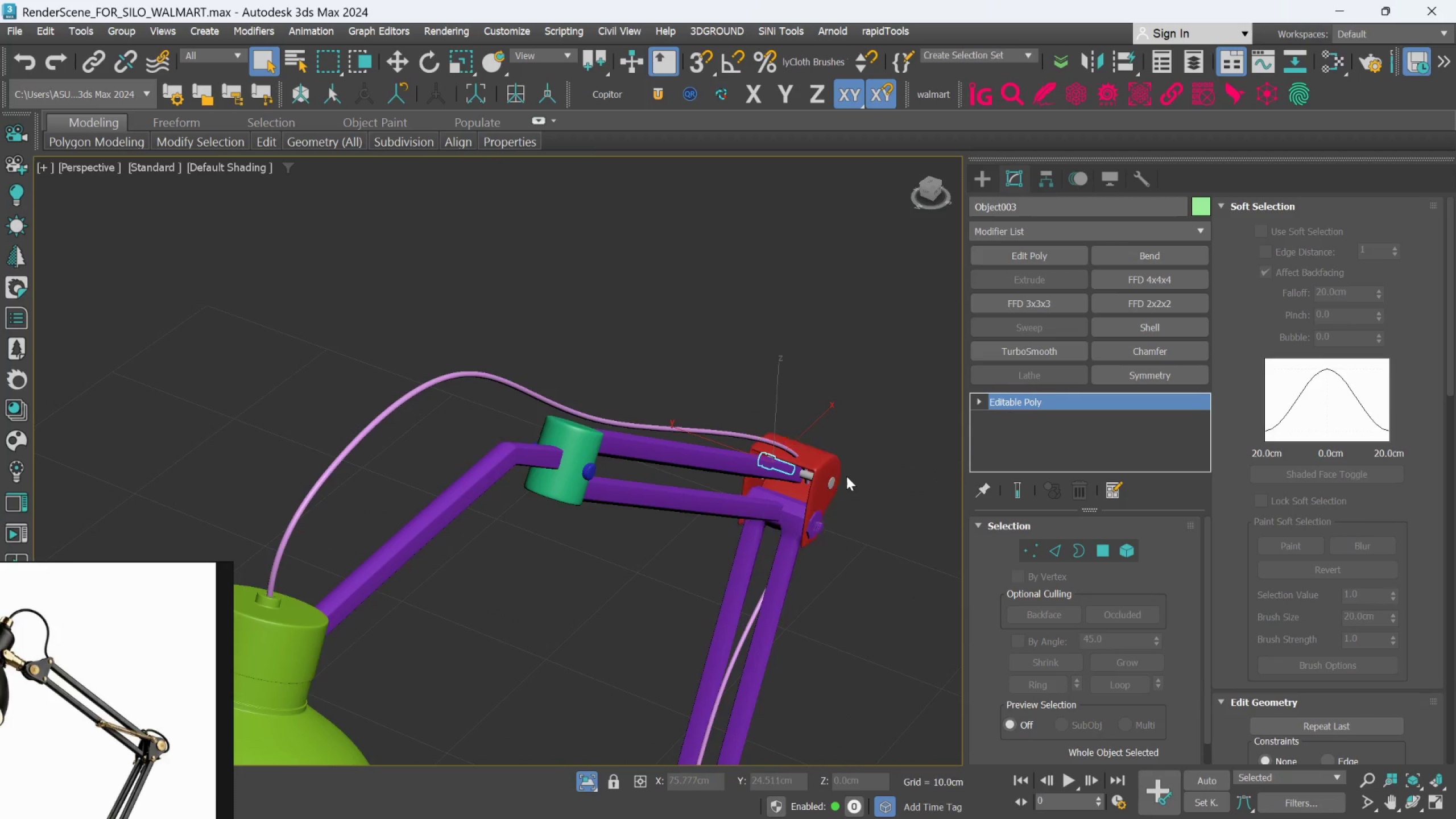 
scroll: coordinate [822, 502], scroll_direction: down, amount: 2.0
 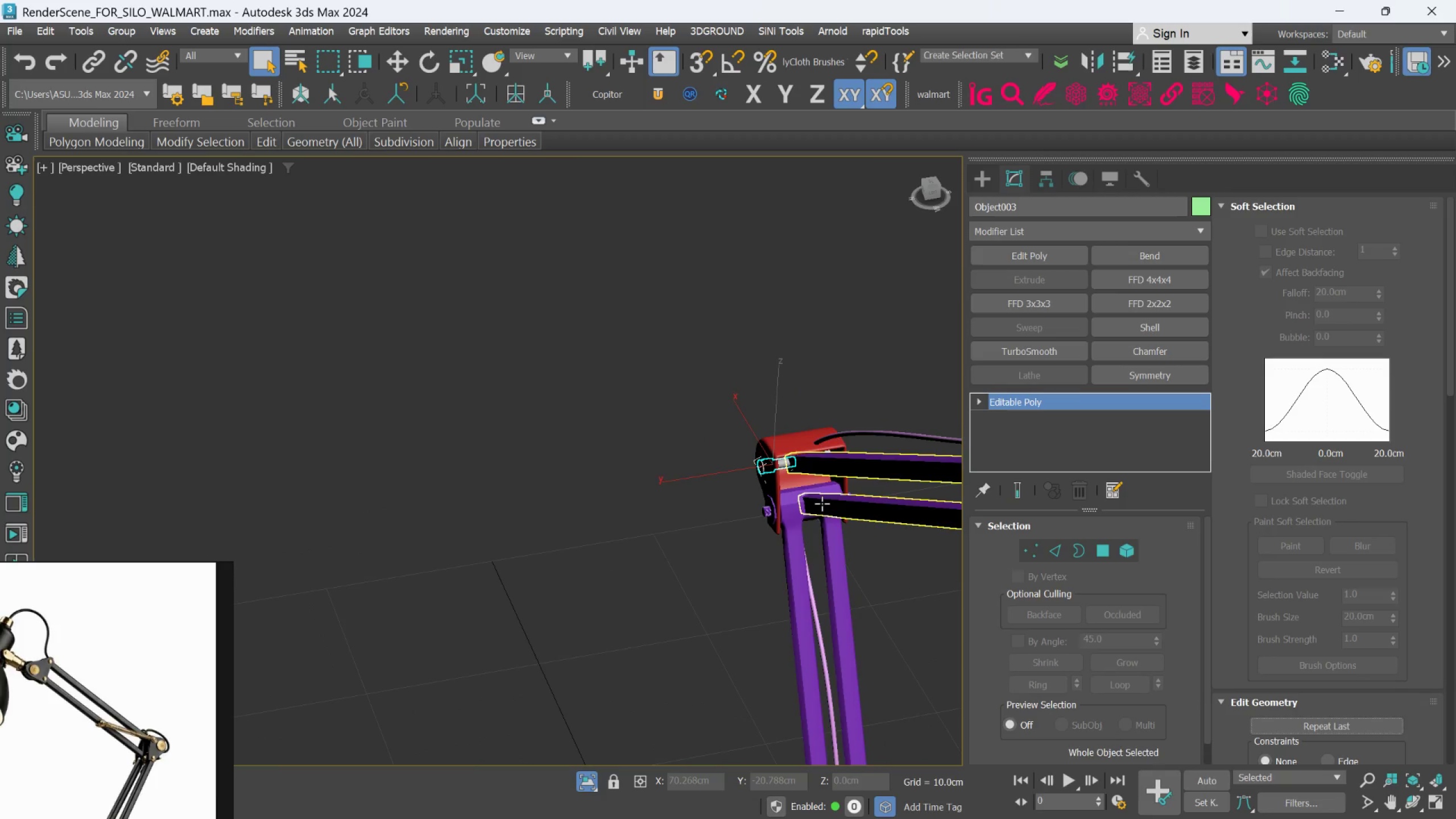 
left_click([864, 537])
 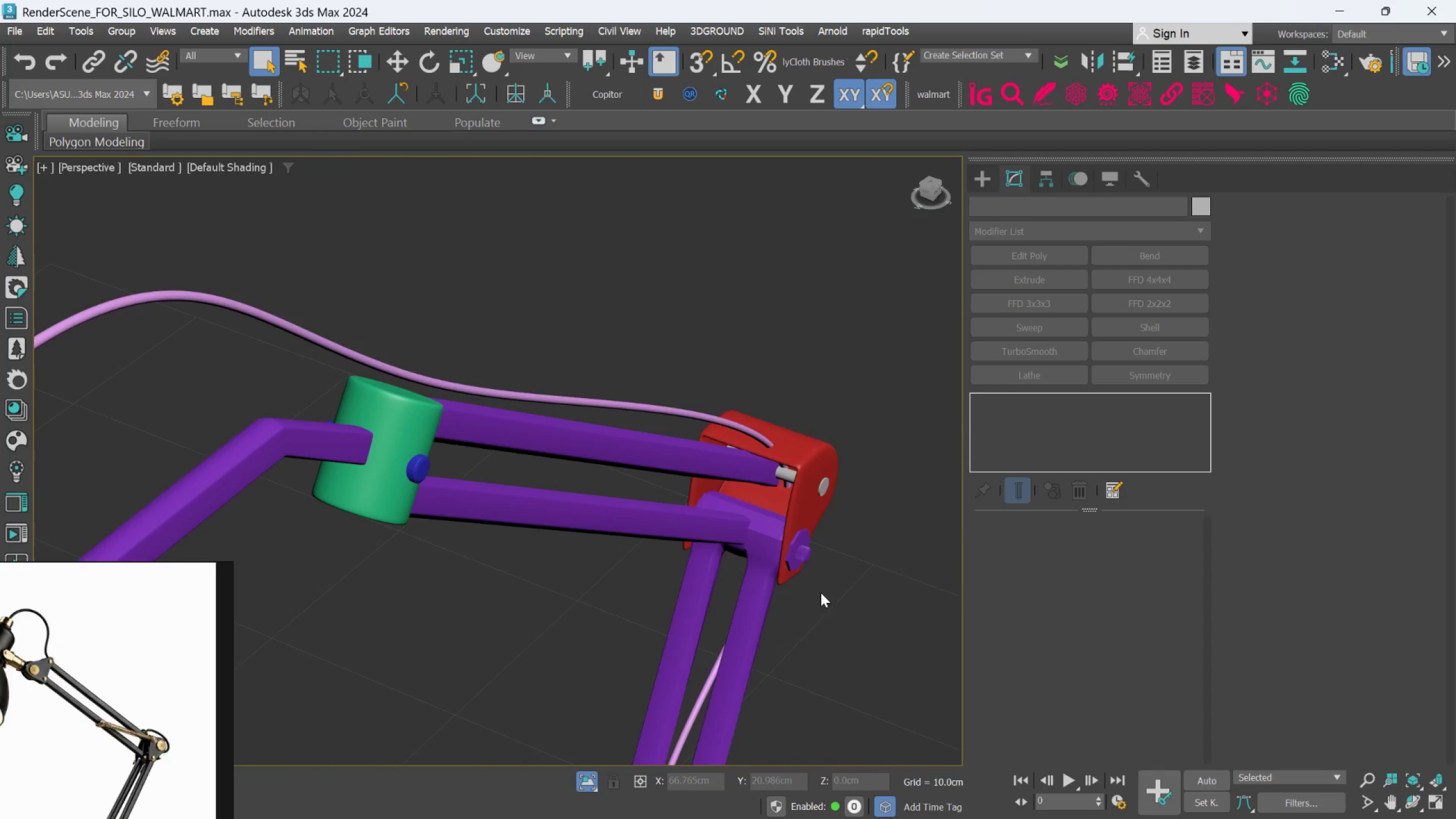 
scroll: coordinate [846, 476], scroll_direction: up, amount: 1.0
 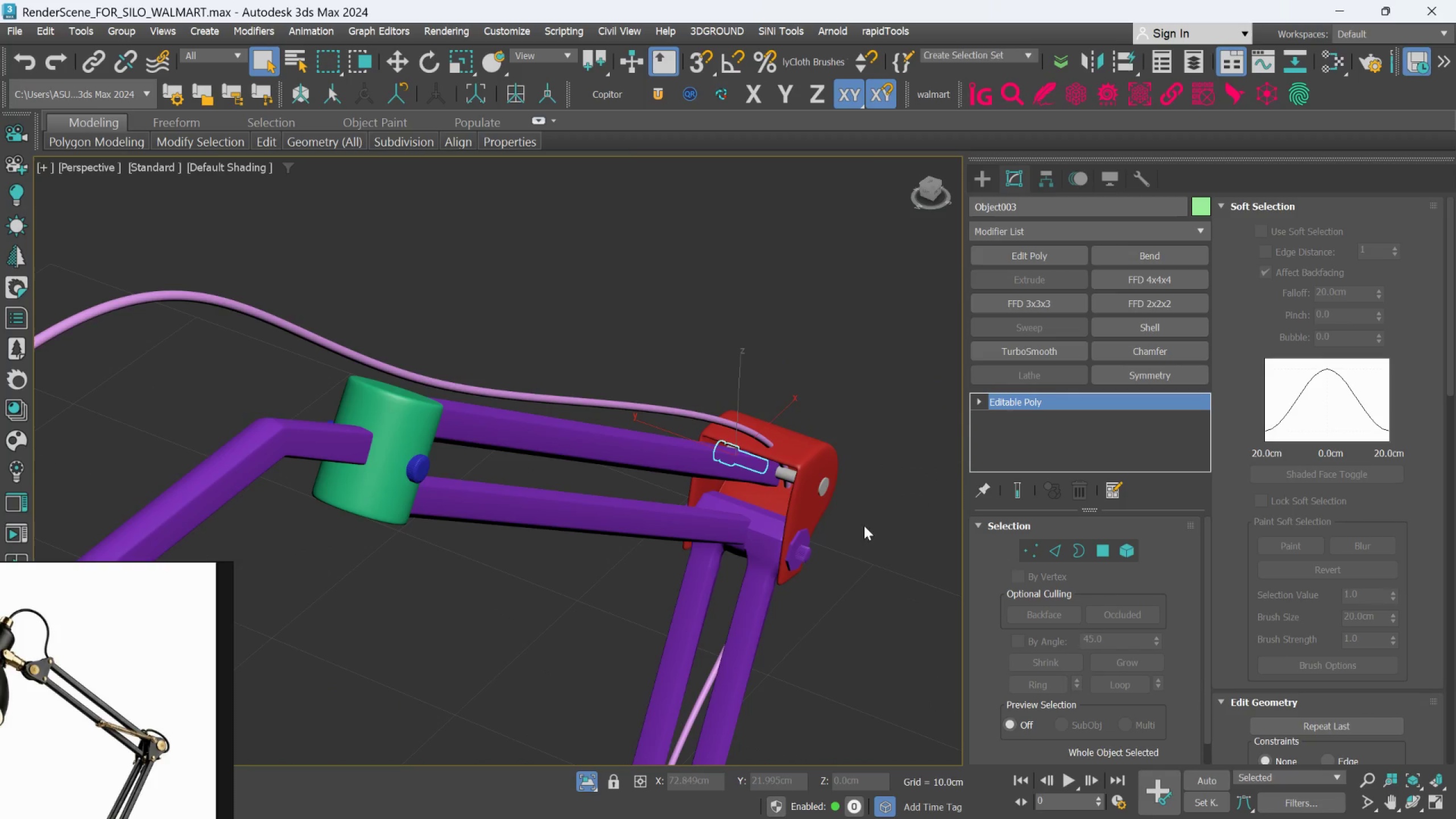 
scroll: coordinate [817, 582], scroll_direction: down, amount: 1.0
 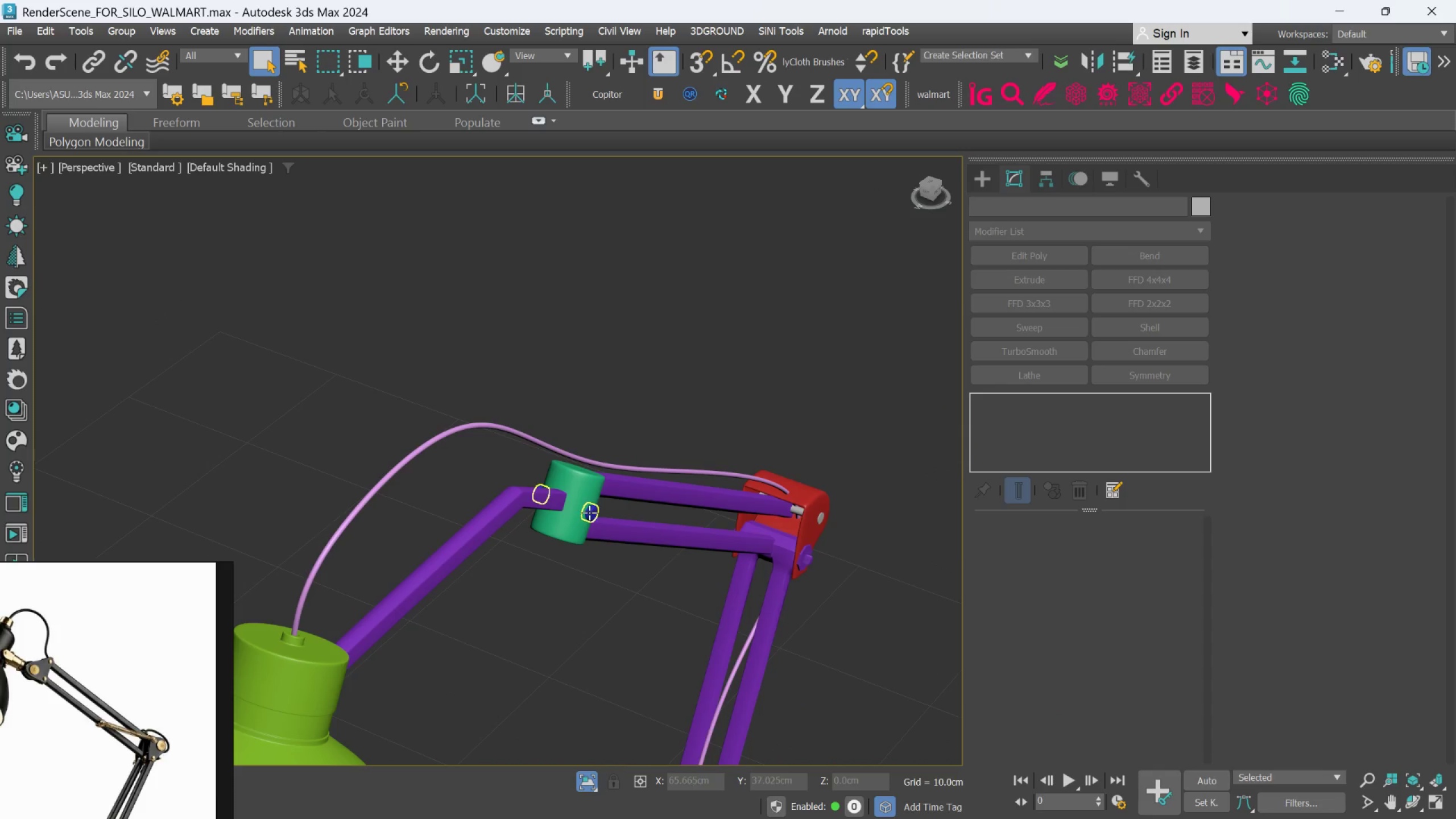 
left_click([589, 512])
 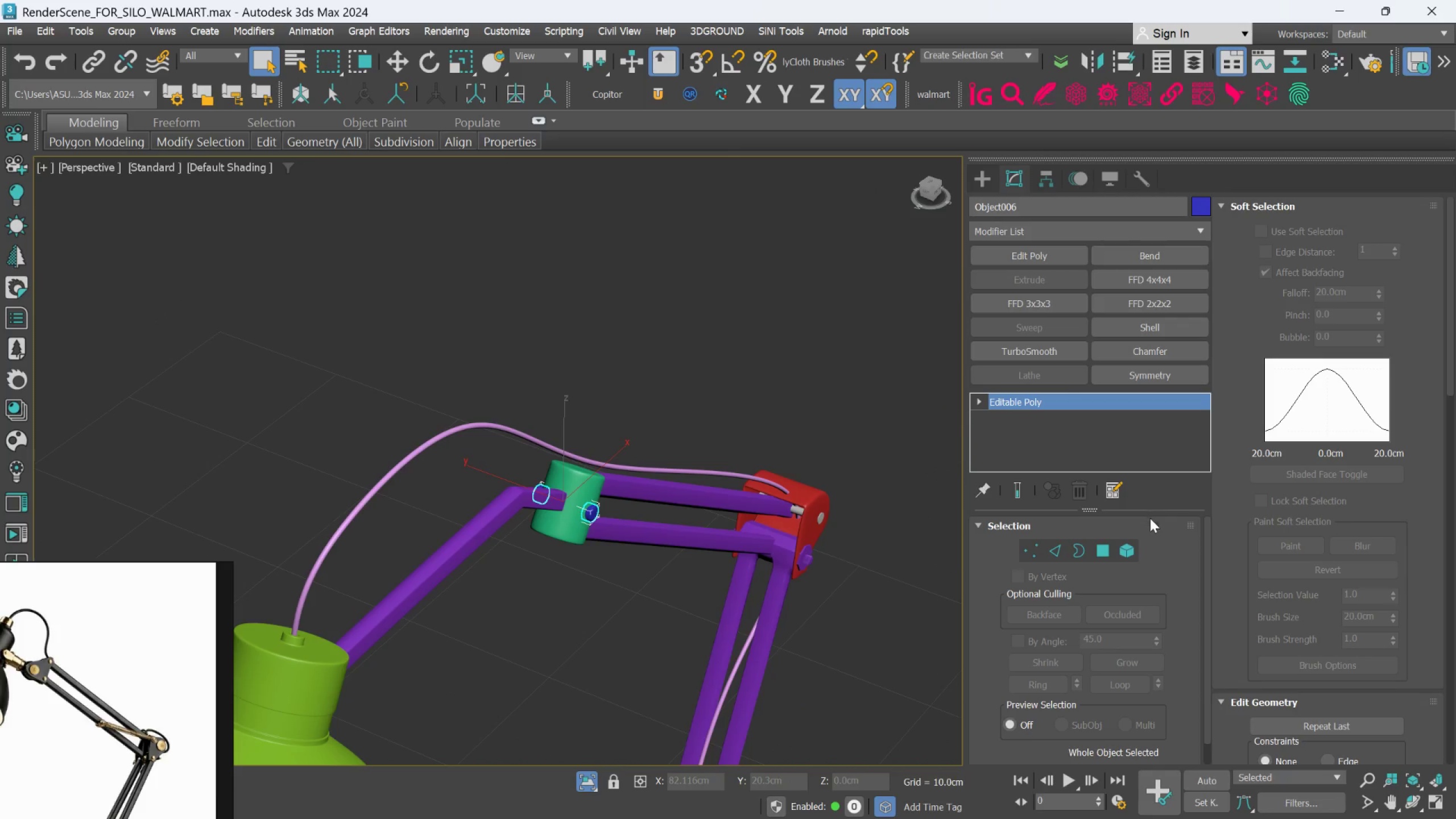 
scroll: coordinate [1337, 474], scroll_direction: down, amount: 18.0
 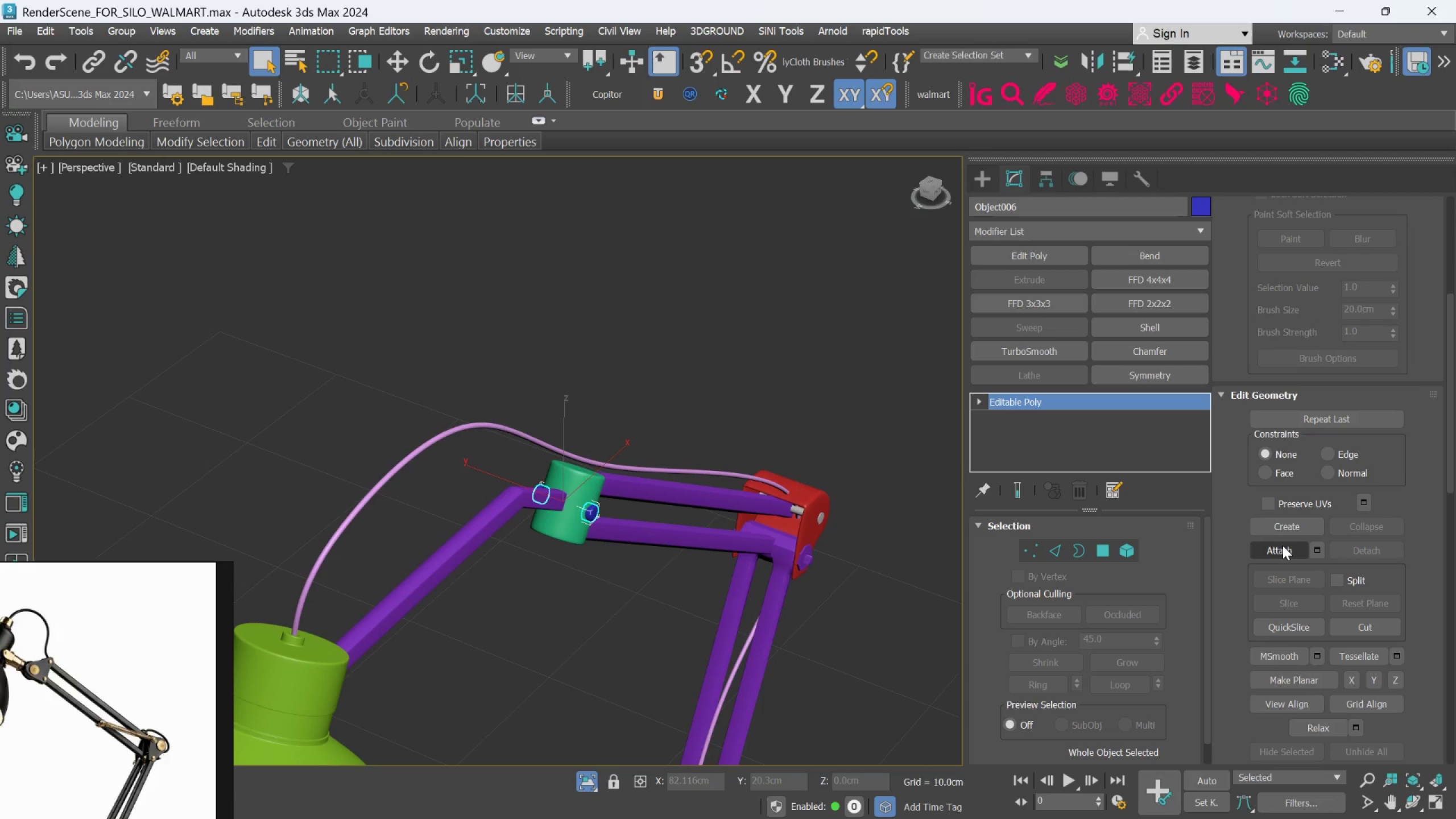 
left_click([1283, 546])
 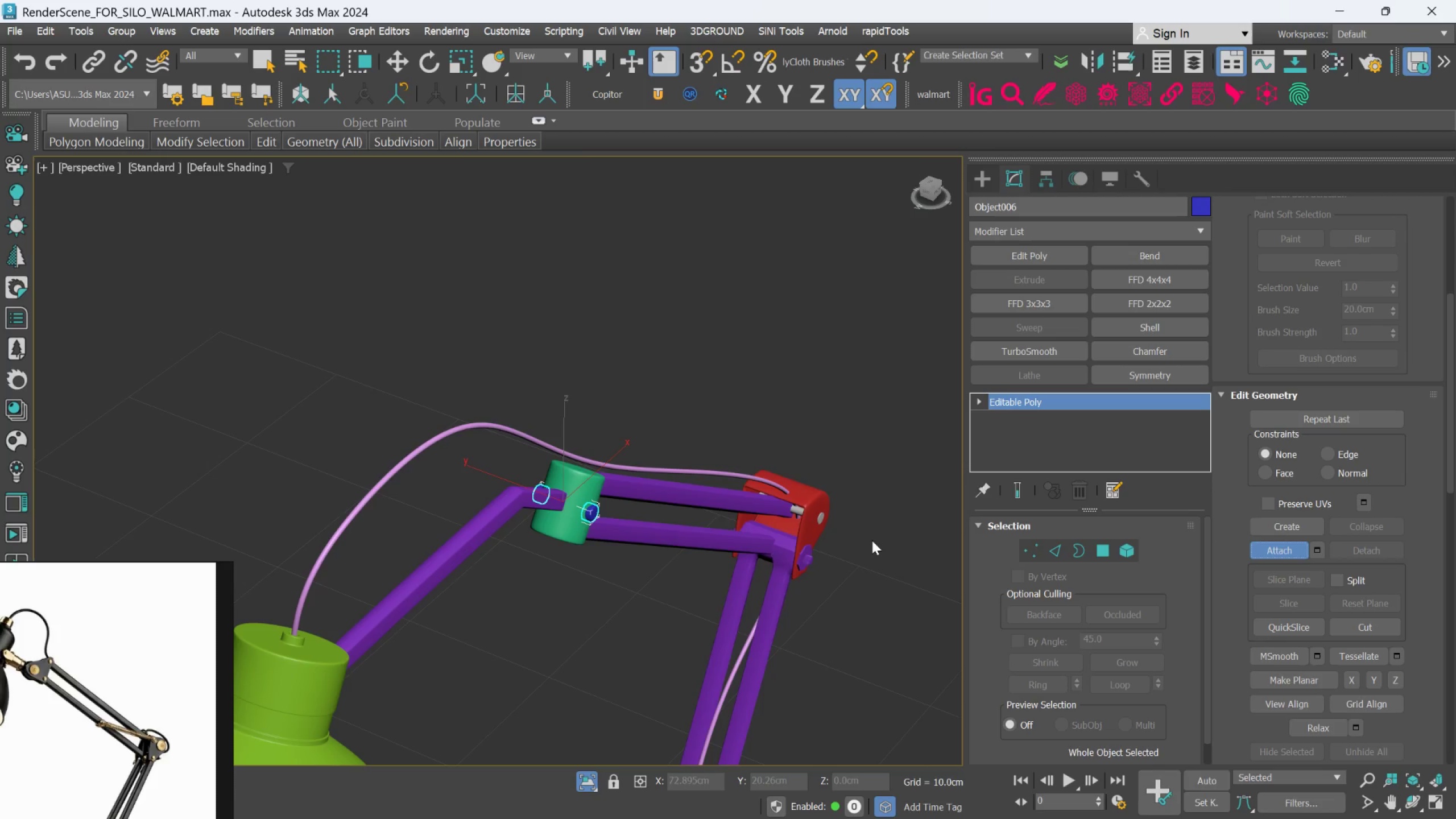 
scroll: coordinate [825, 523], scroll_direction: up, amount: 2.0
 